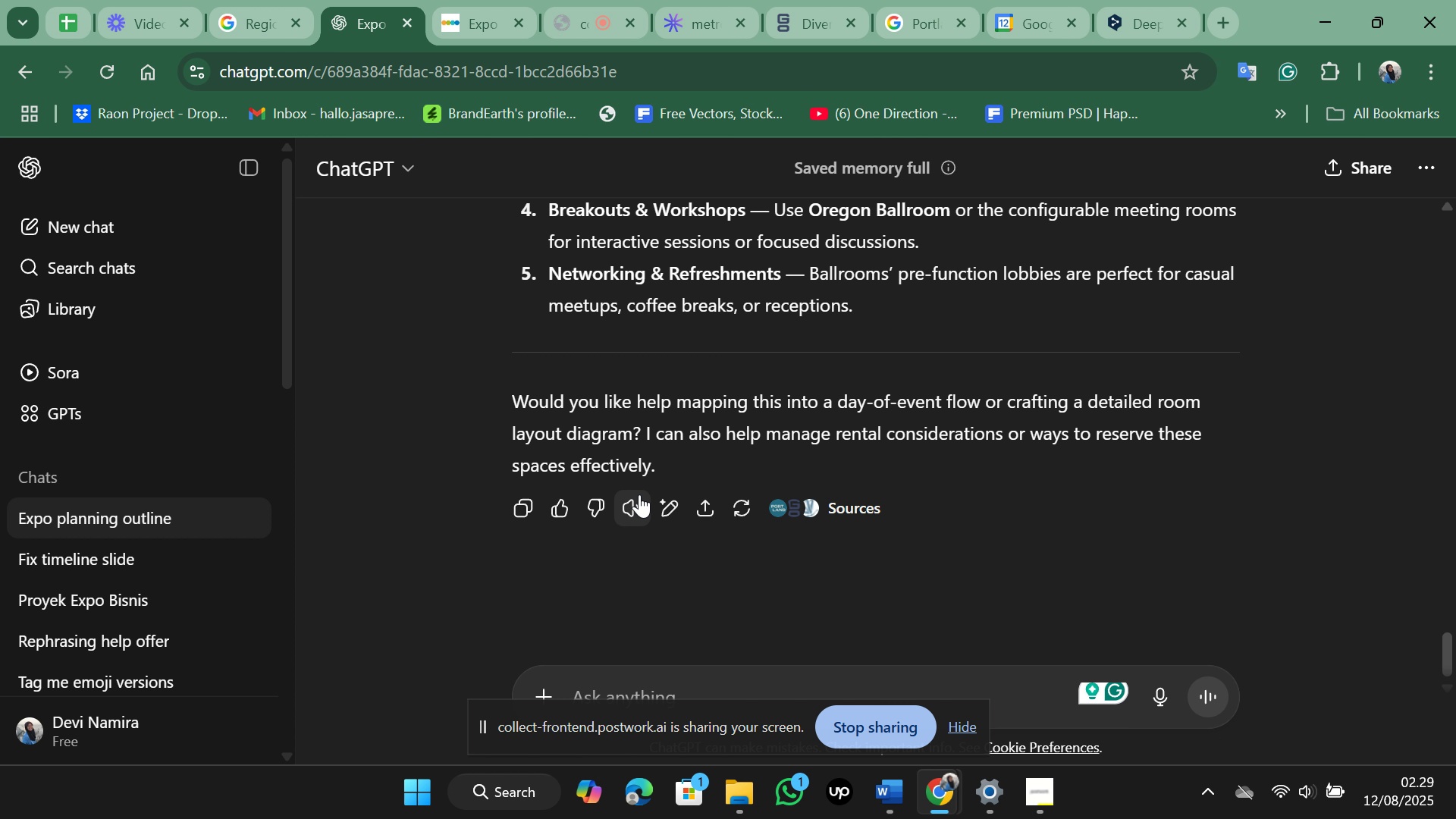 
scroll: coordinate [747, 453], scroll_direction: up, amount: 9.0
 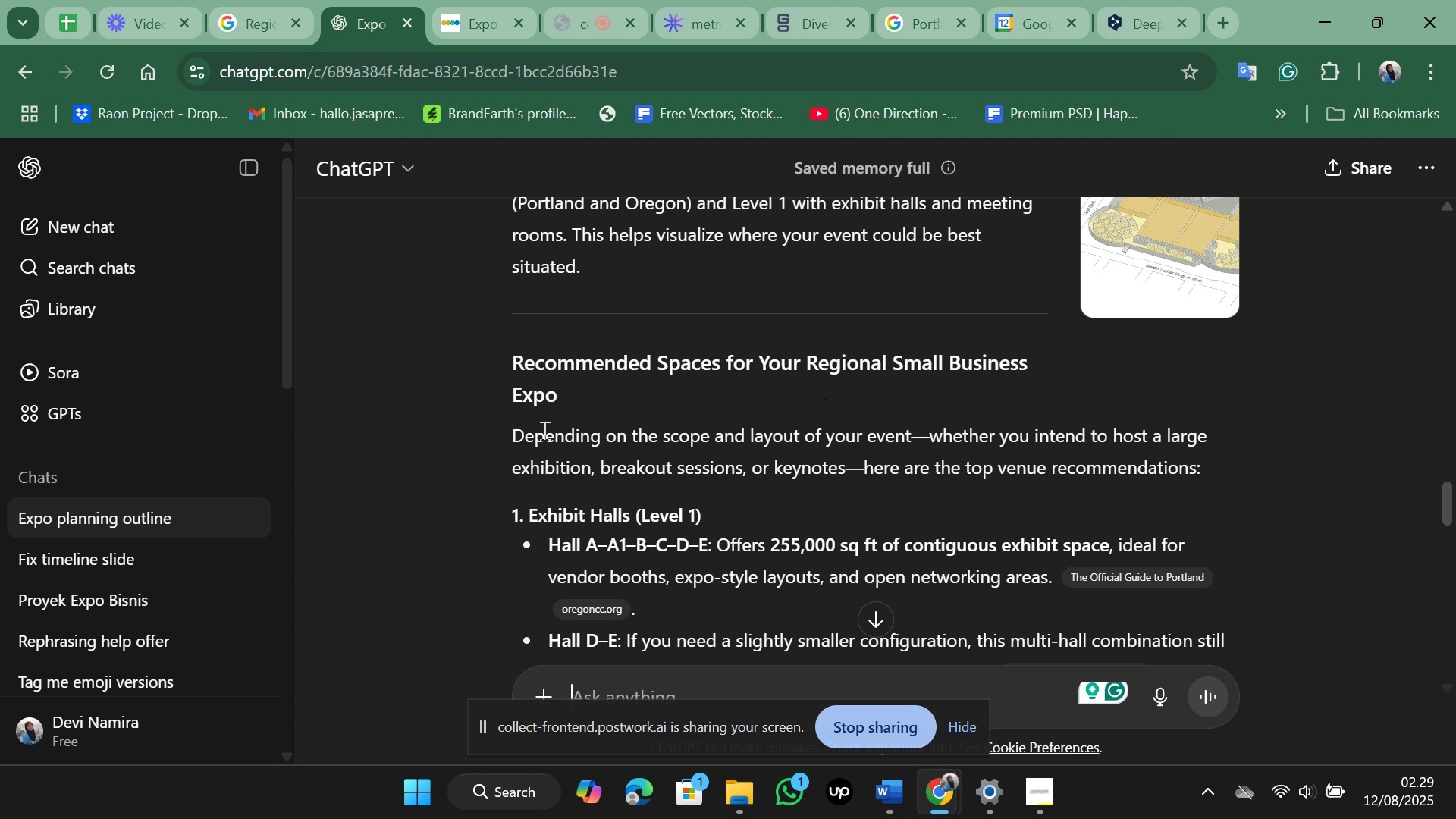 
wait(7.0)
 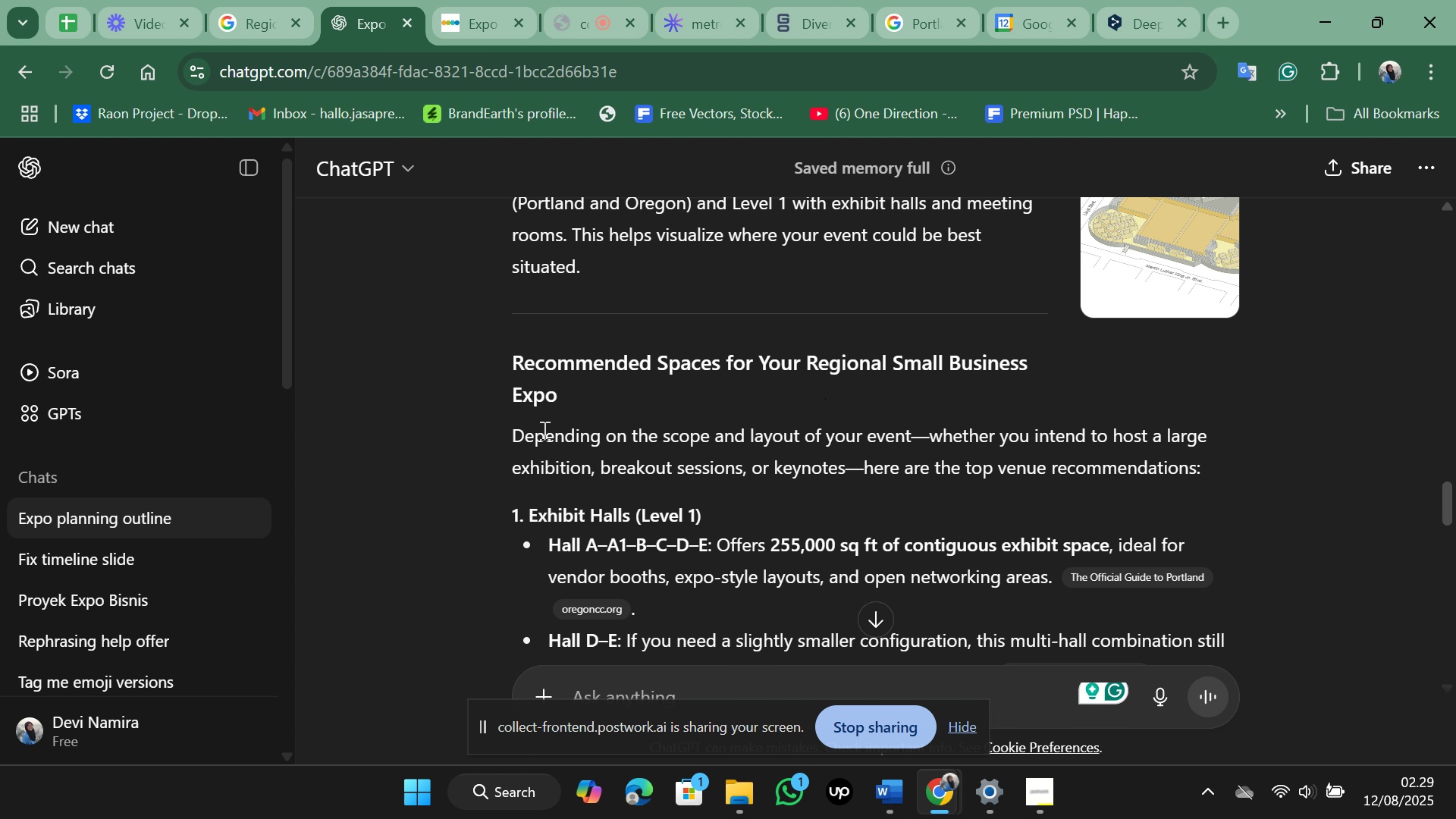 
scroll: coordinate [543, 430], scroll_direction: down, amount: 1.0
 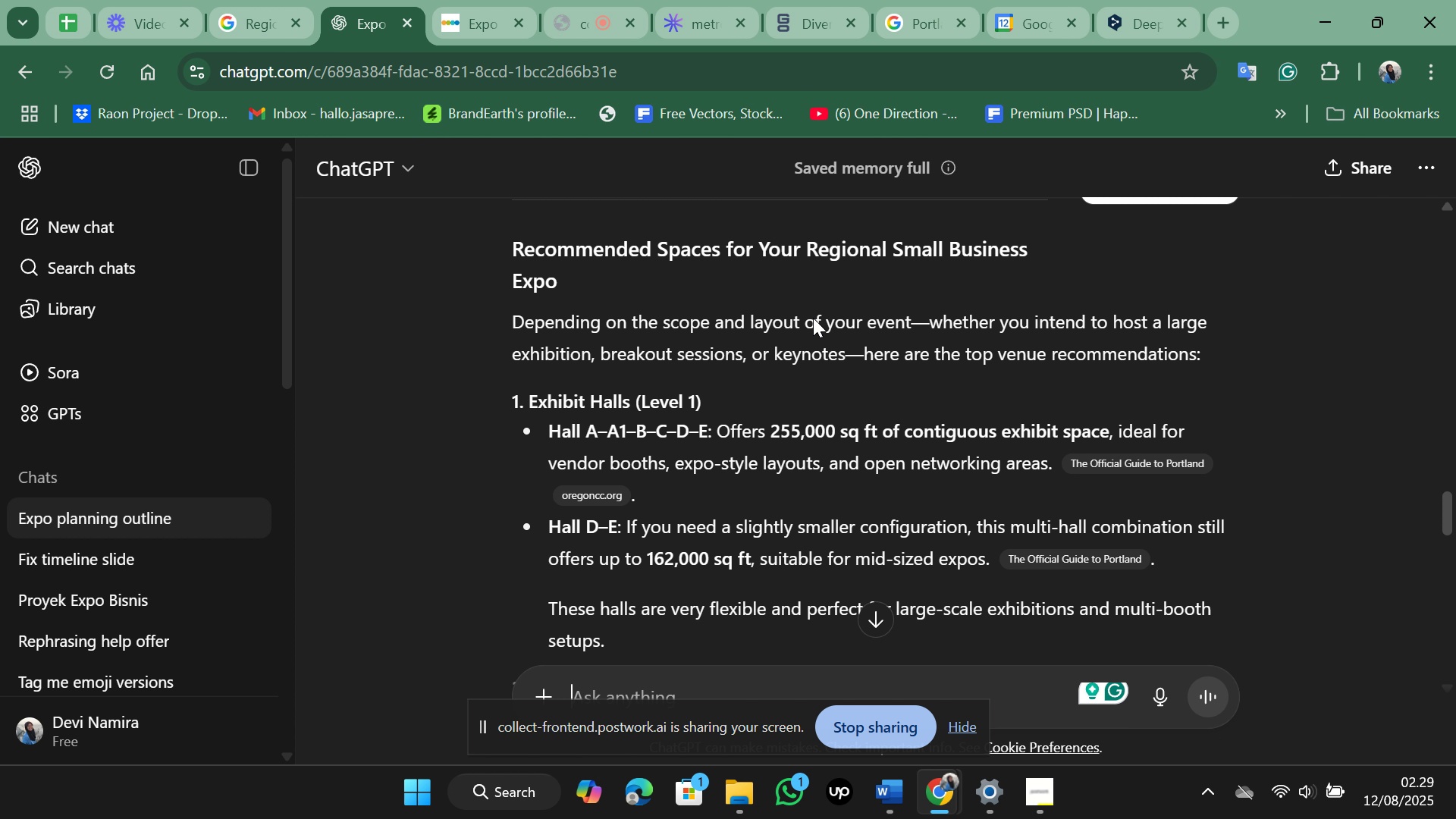 
left_click([918, 0])
 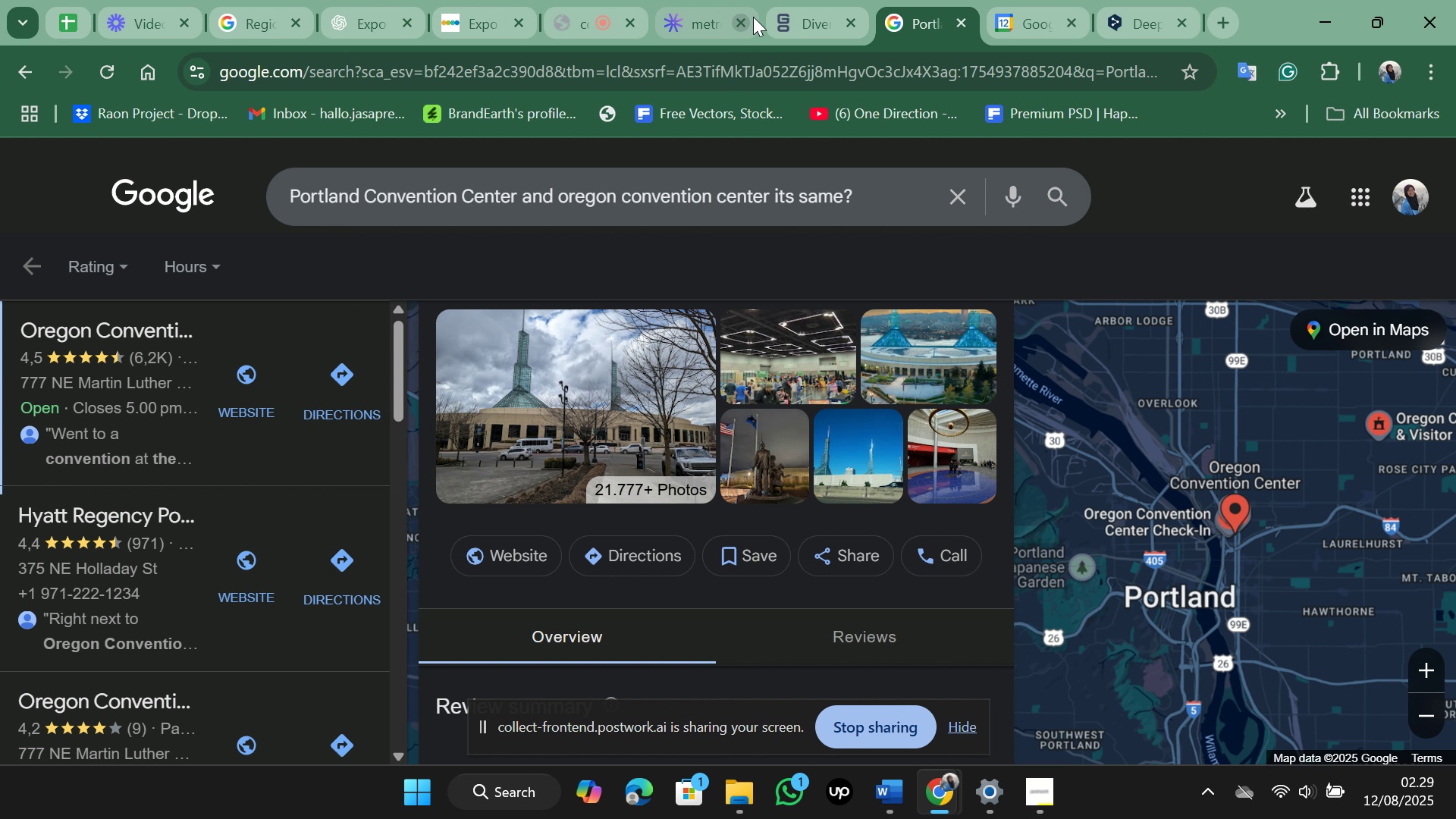 
left_click([821, 0])
 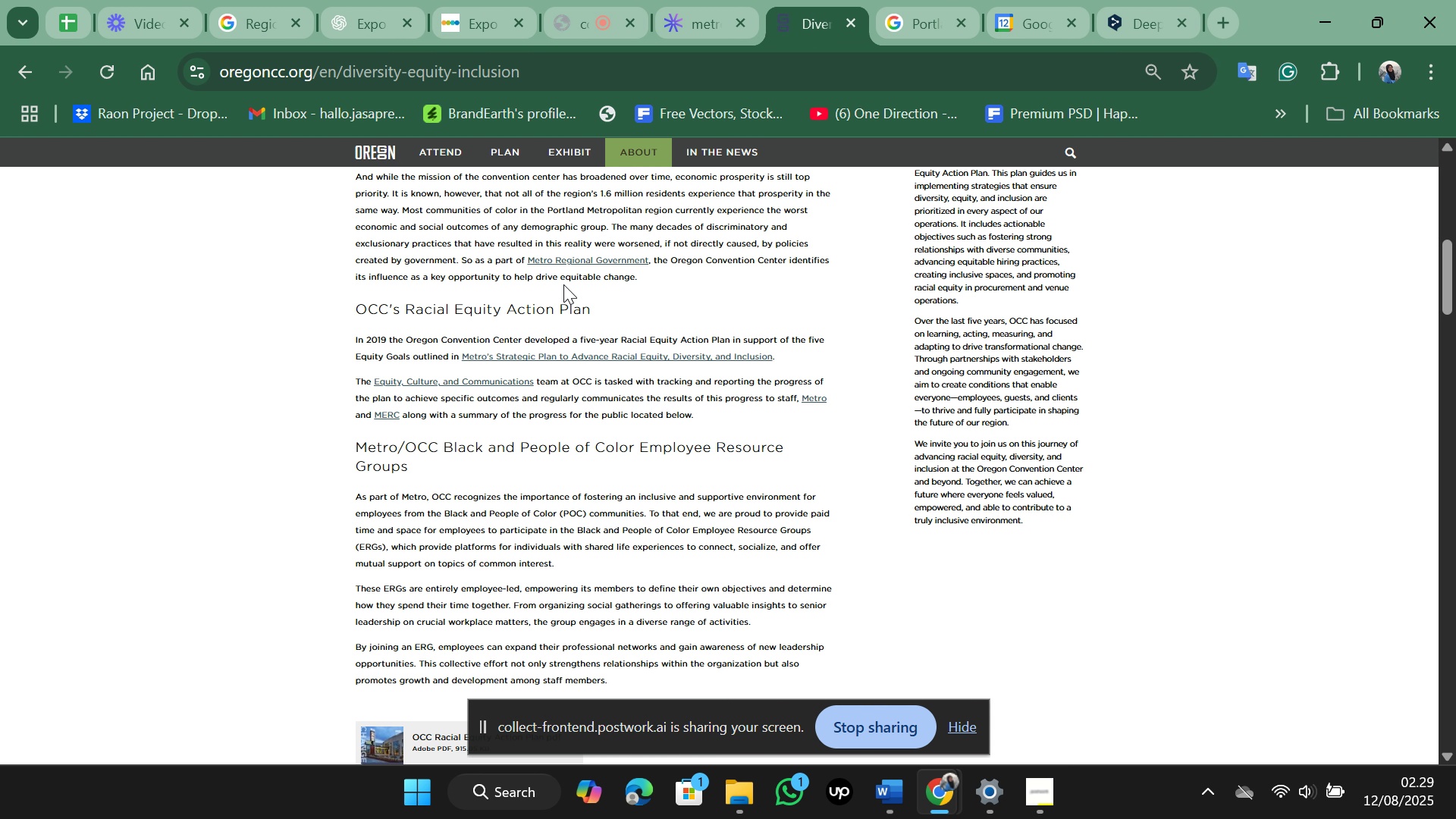 
scroll: coordinate [496, 346], scroll_direction: up, amount: 2.0
 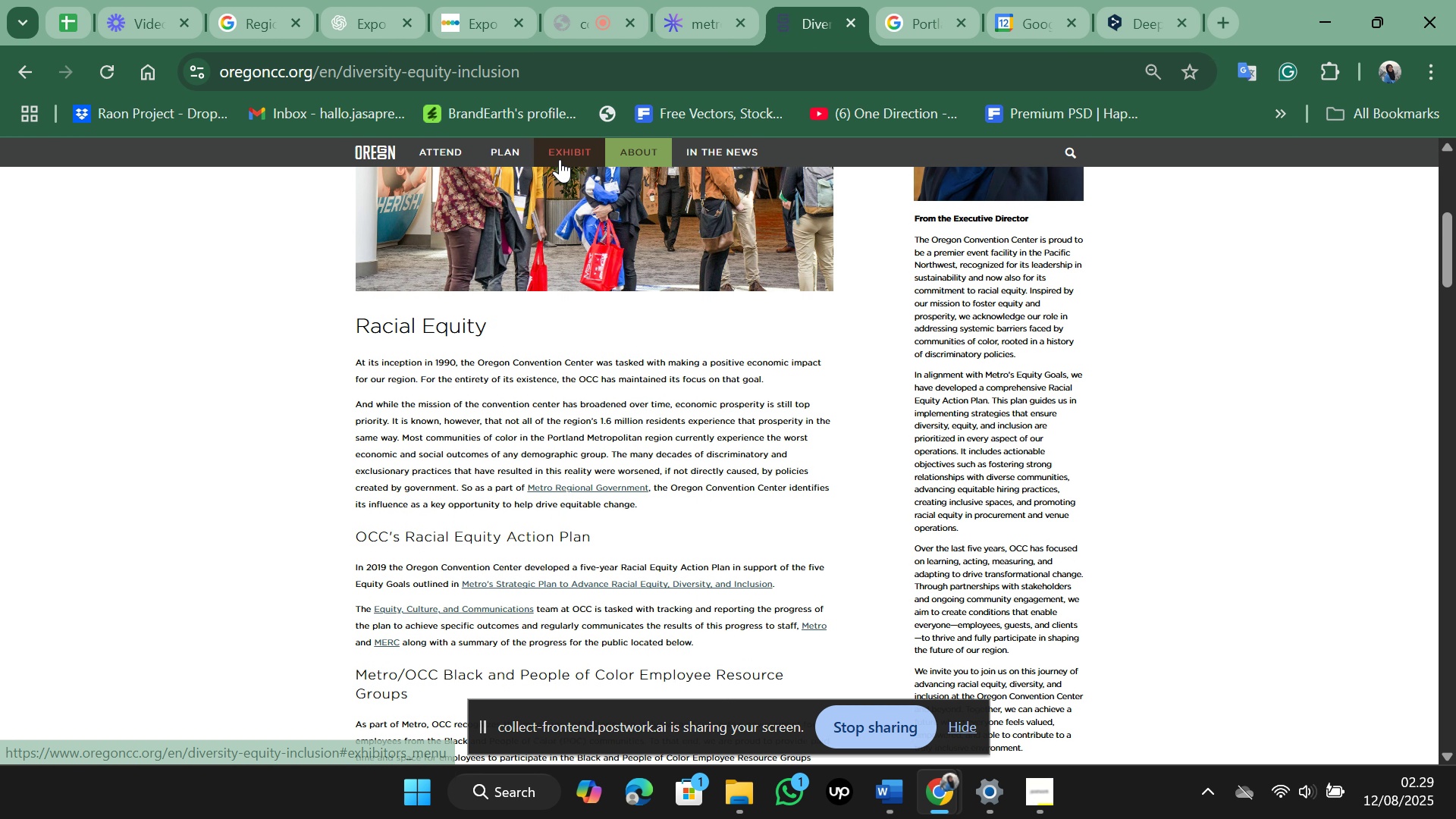 
left_click([560, 158])
 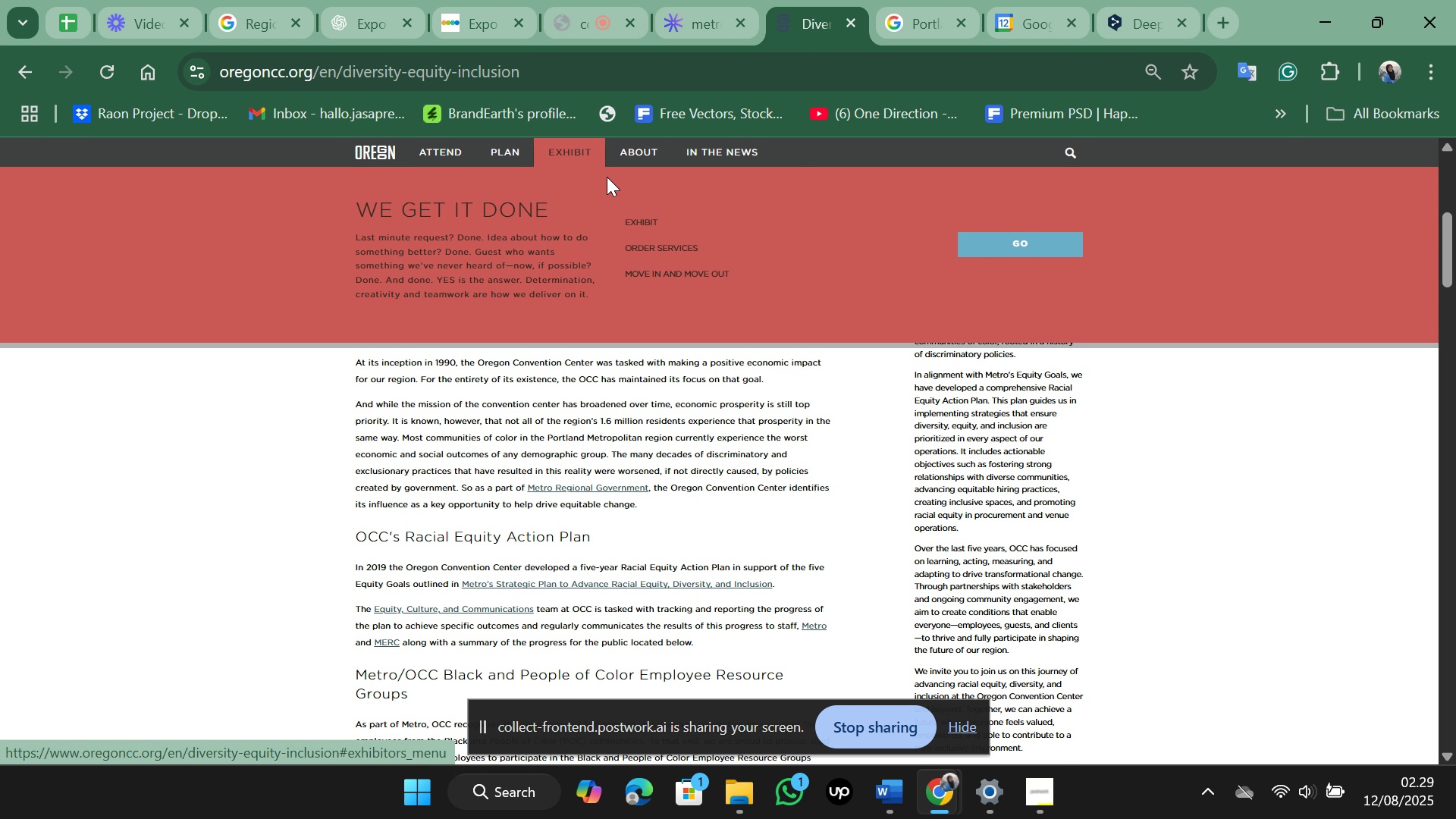 
left_click([647, 226])
 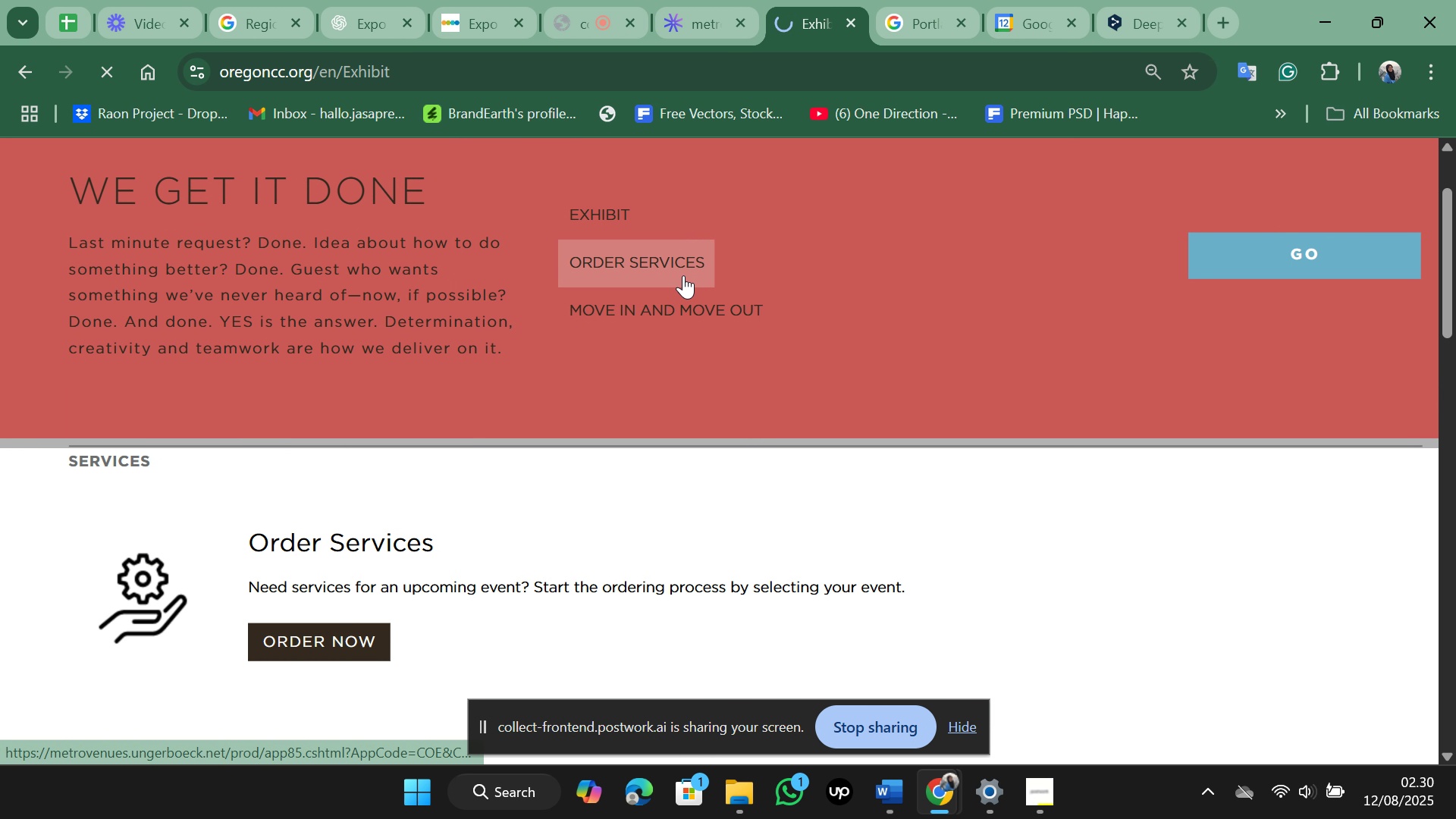 
wait(31.59)
 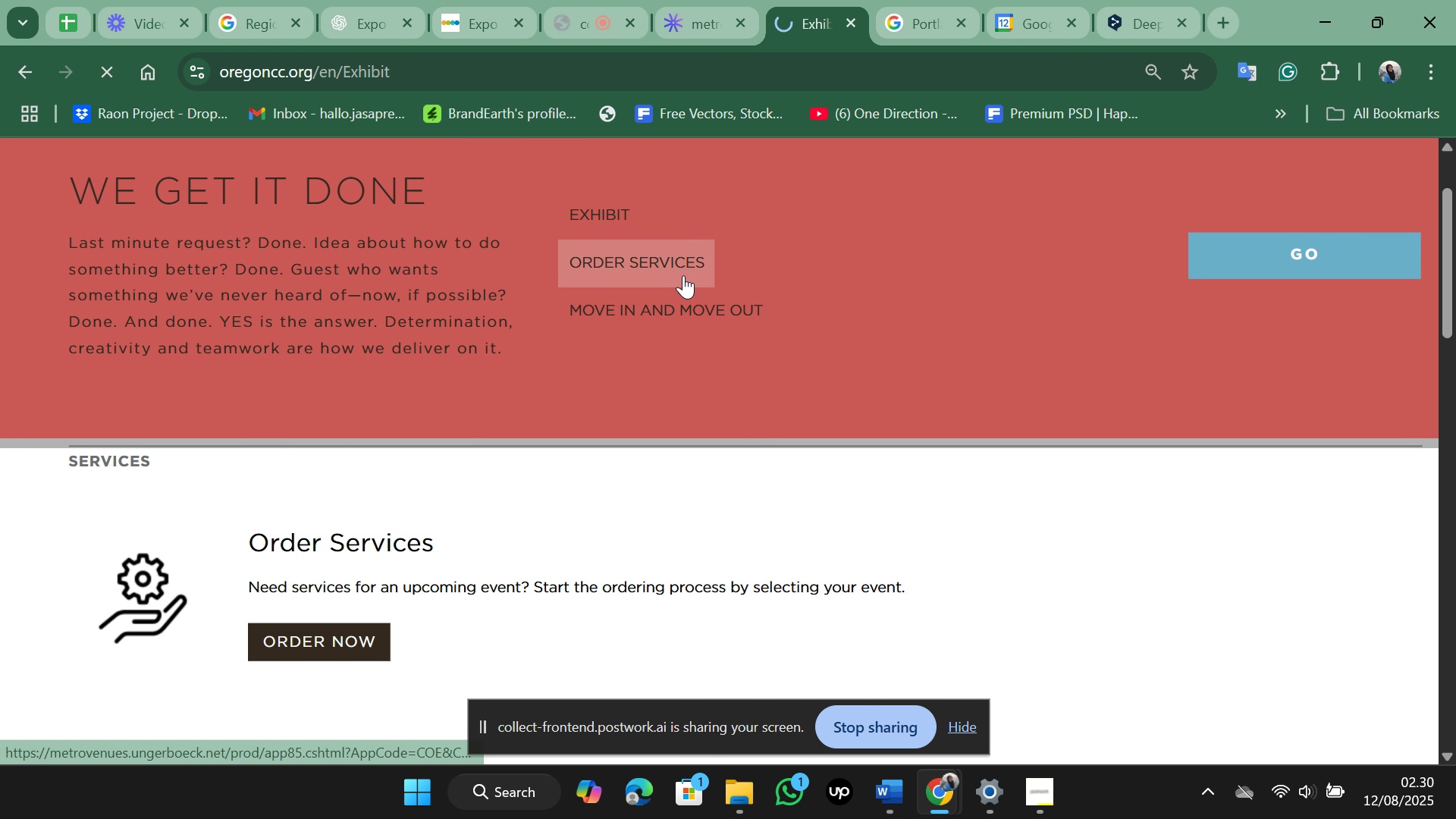 
scroll: coordinate [697, 383], scroll_direction: down, amount: 4.0
 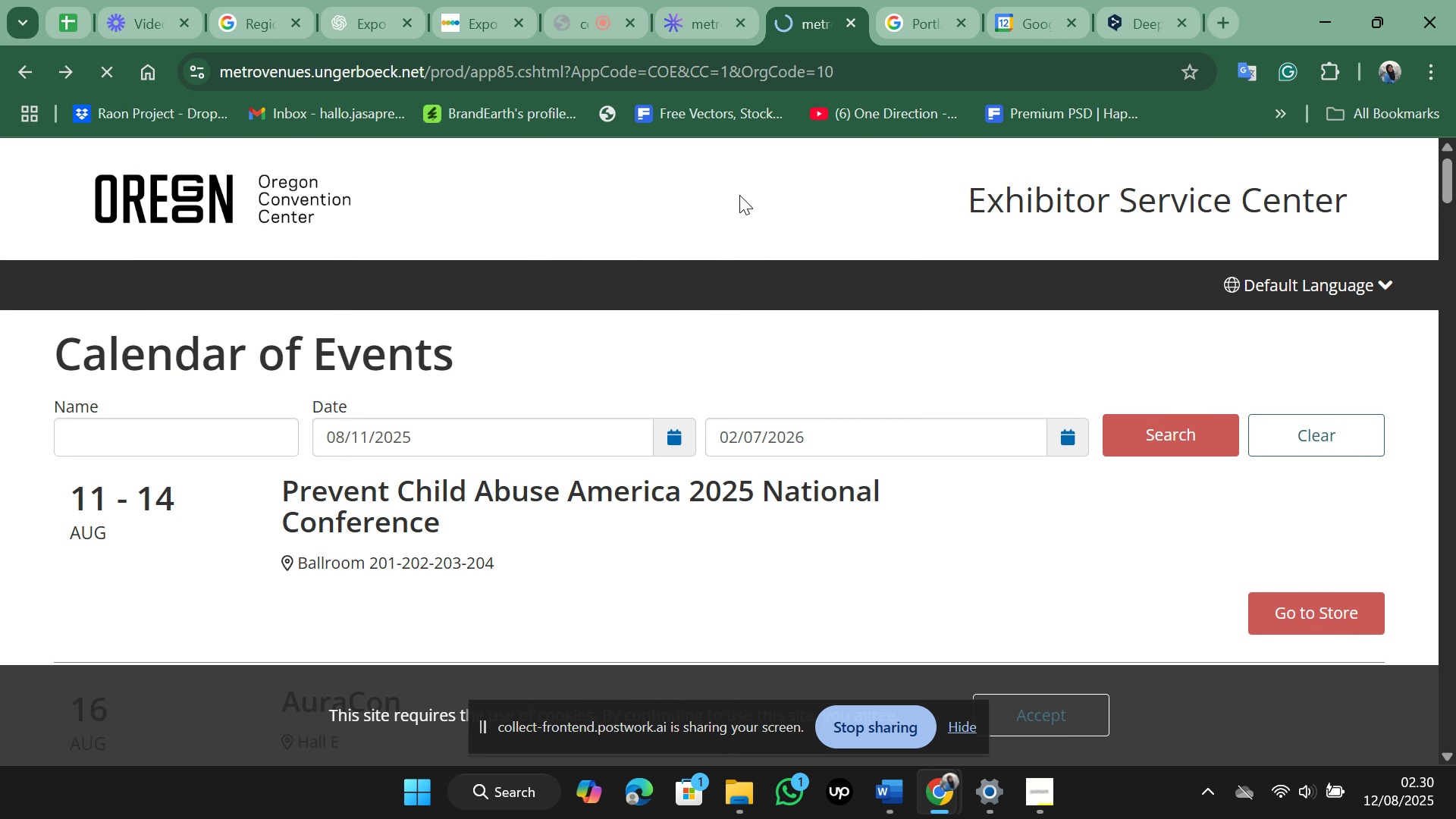 
scroll: coordinate [697, 383], scroll_direction: up, amount: 7.0
 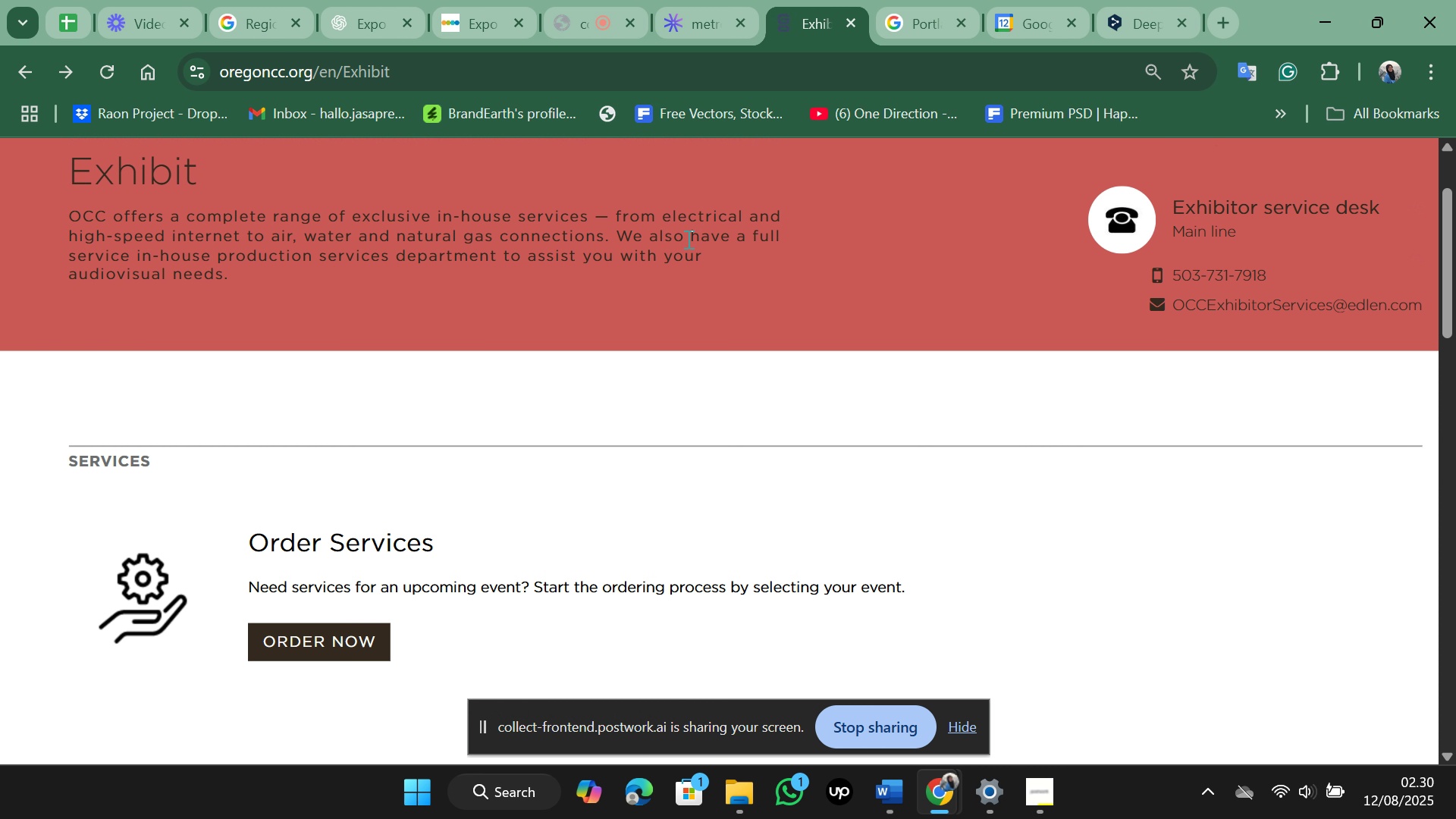 
scroll: coordinate [697, 383], scroll_direction: down, amount: 3.0
 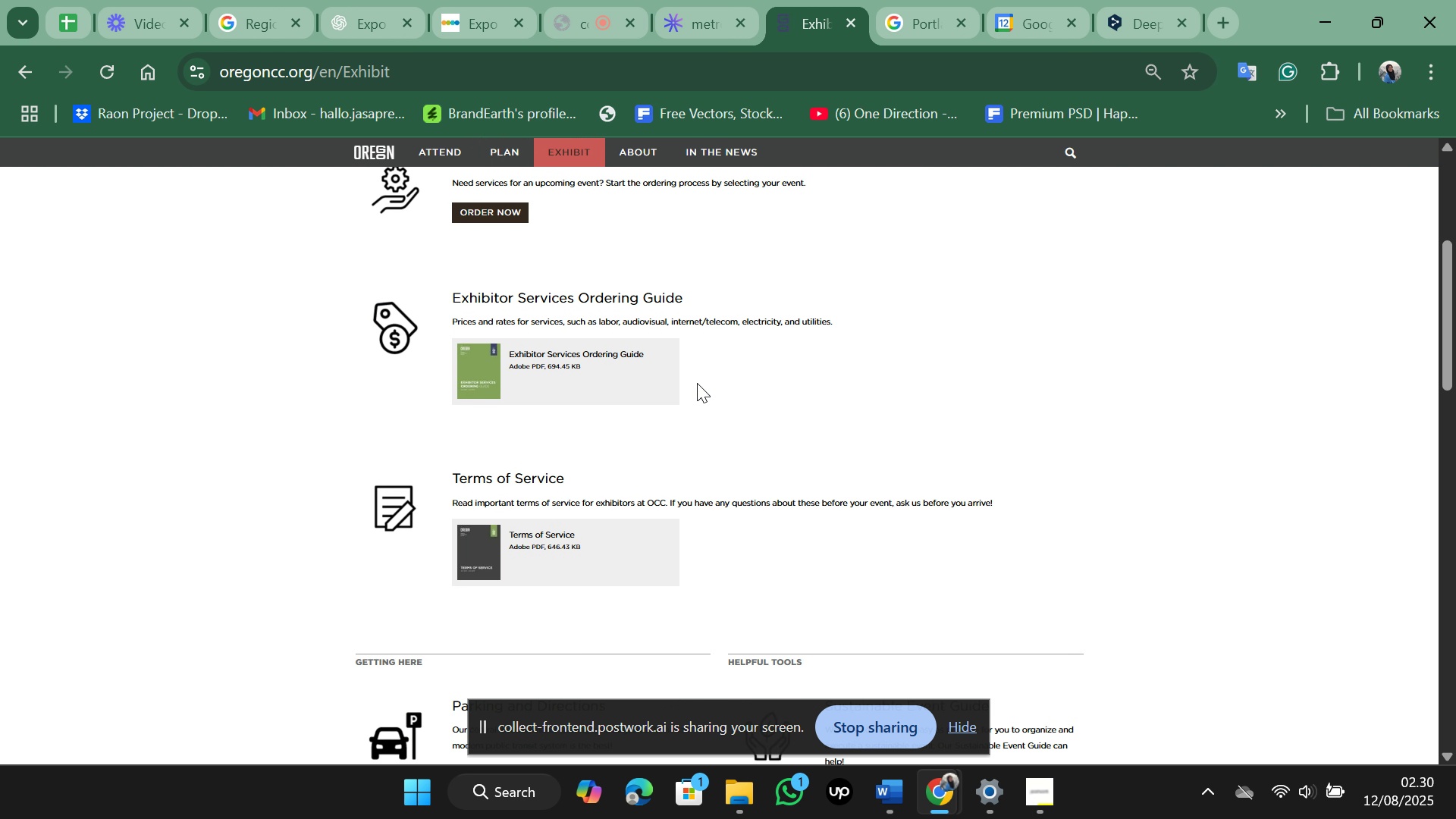 
scroll: coordinate [697, 383], scroll_direction: up, amount: 2.0
 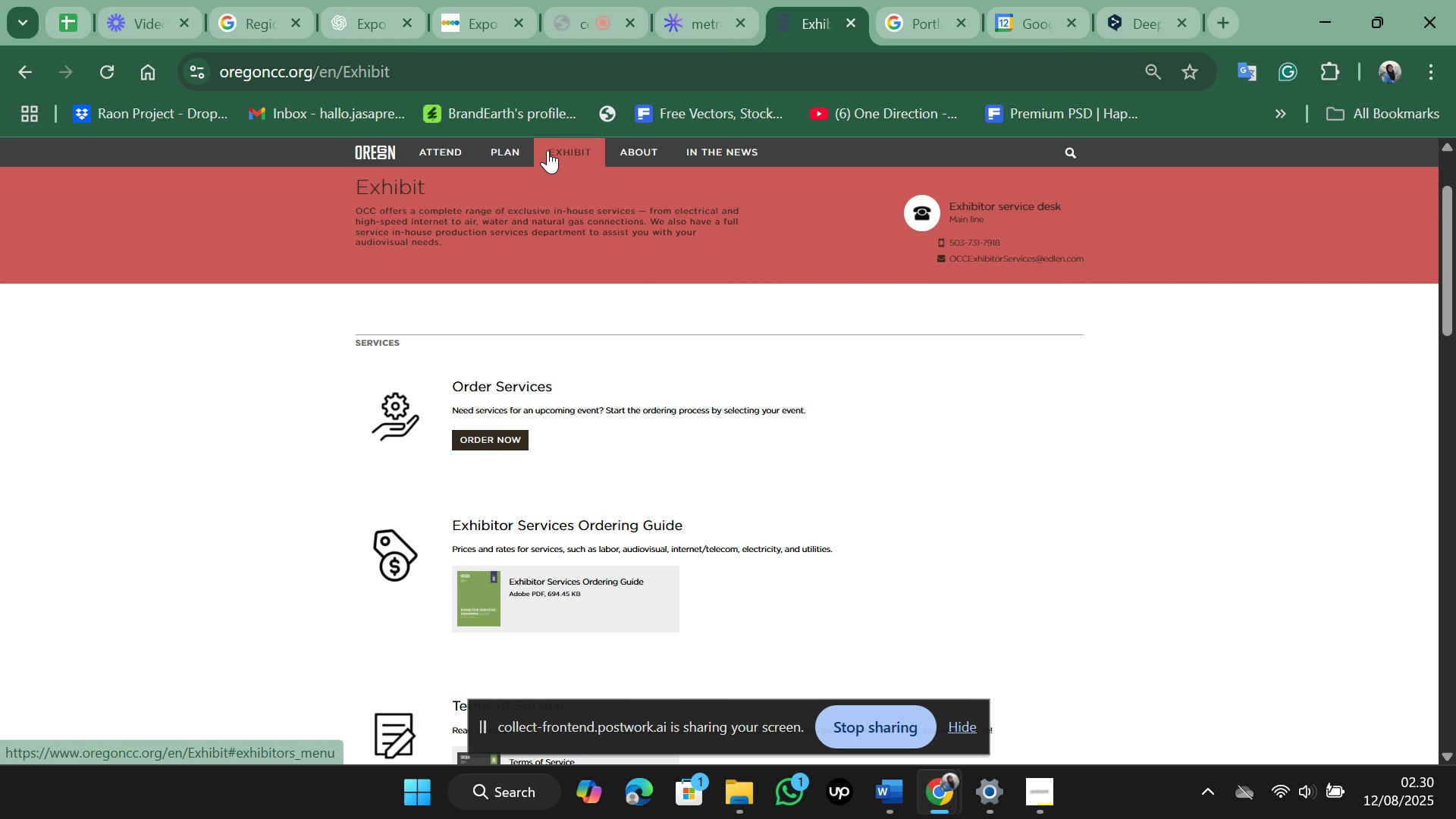 
left_click([548, 150])
 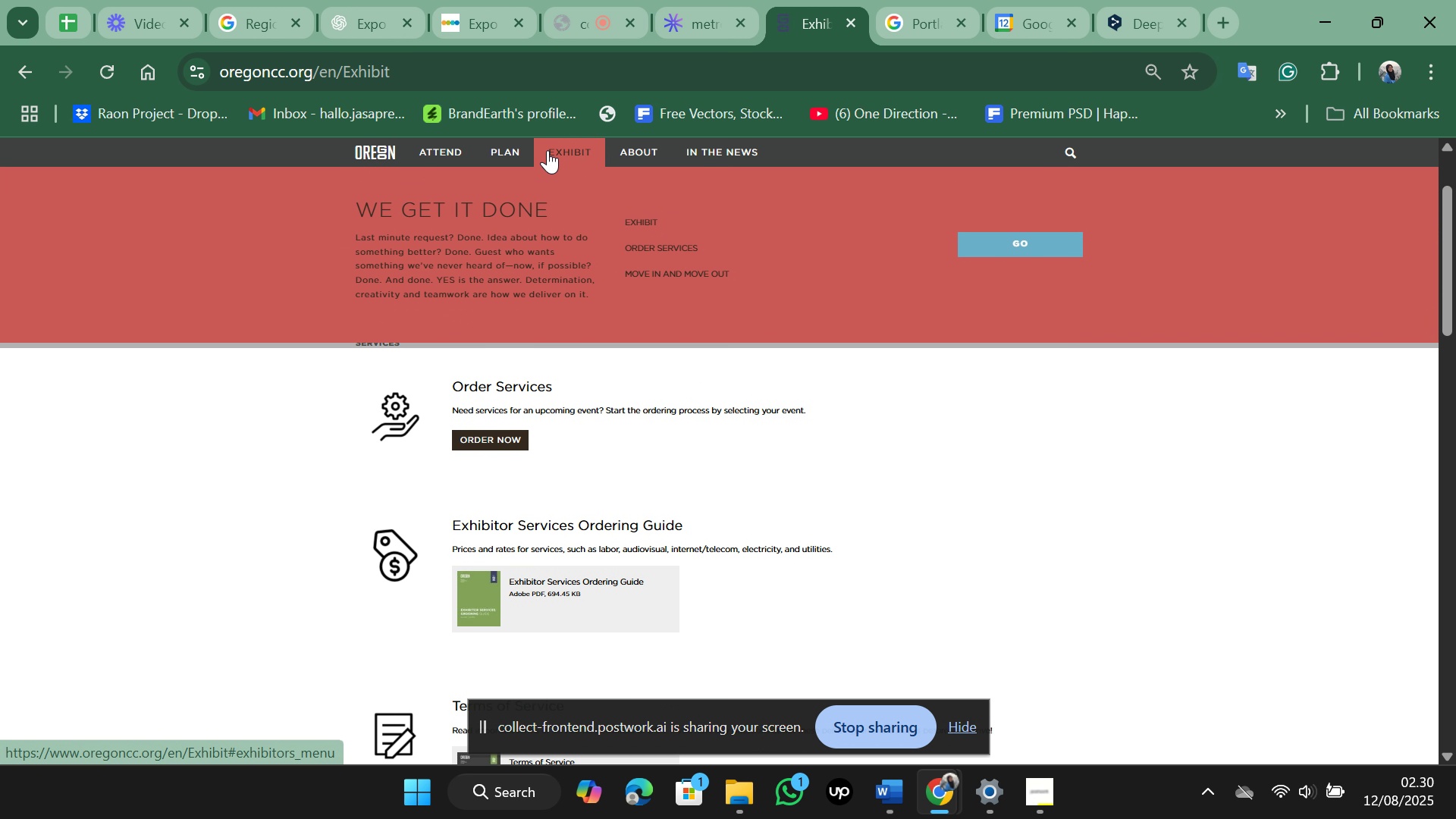 
mouse_move([599, 174])
 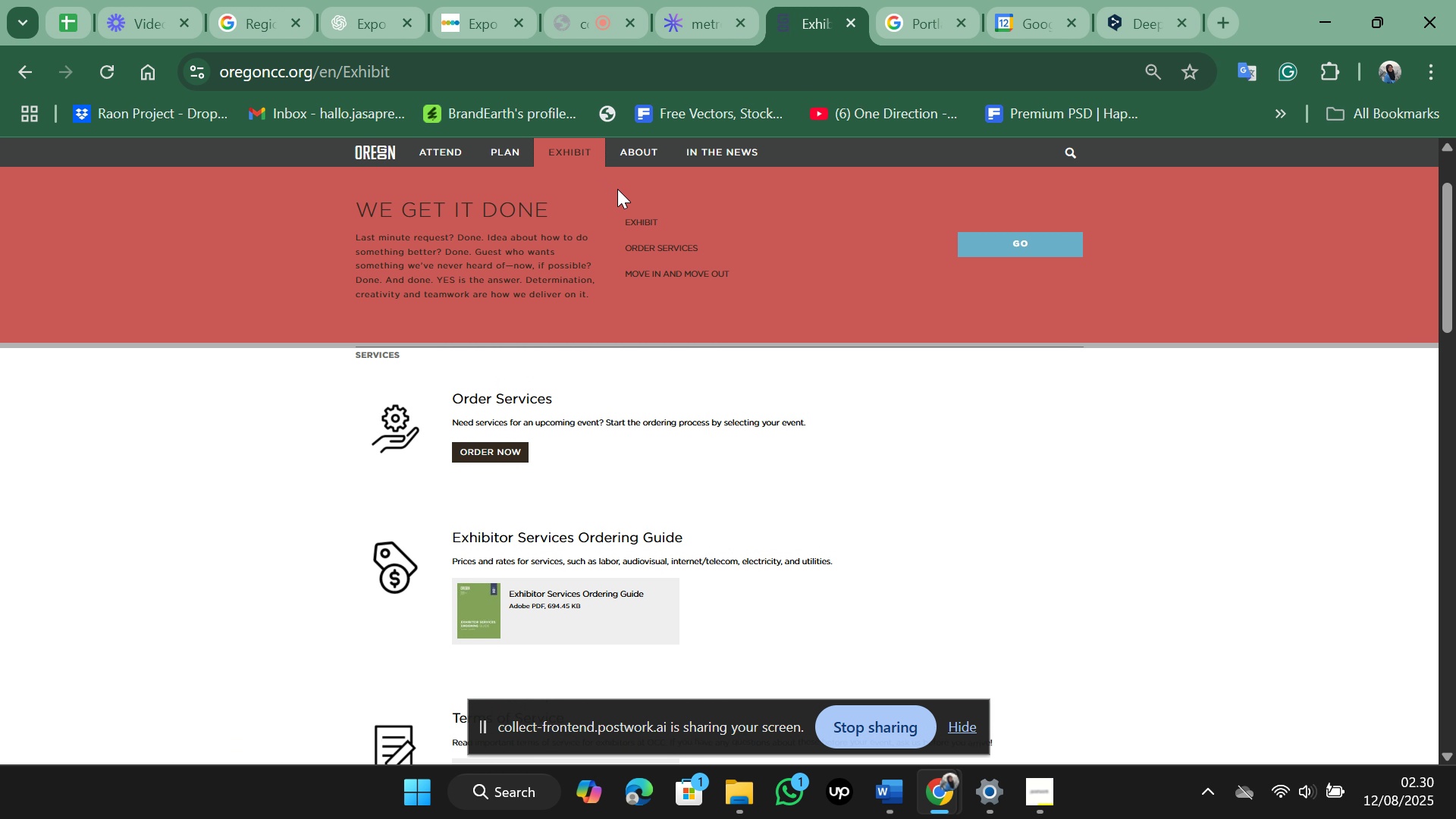 
mouse_move([692, 243])
 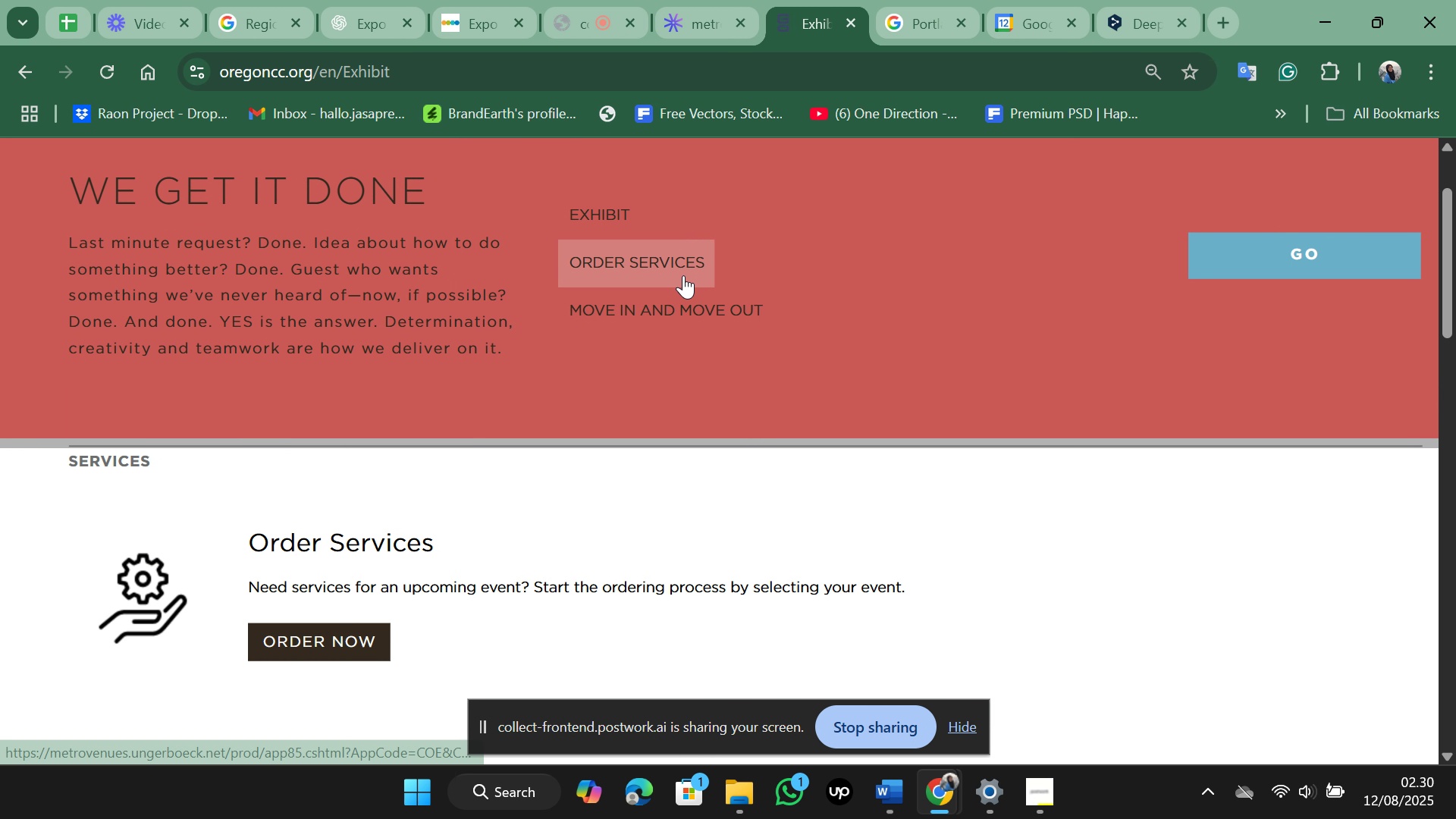 
left_click([683, 275])
 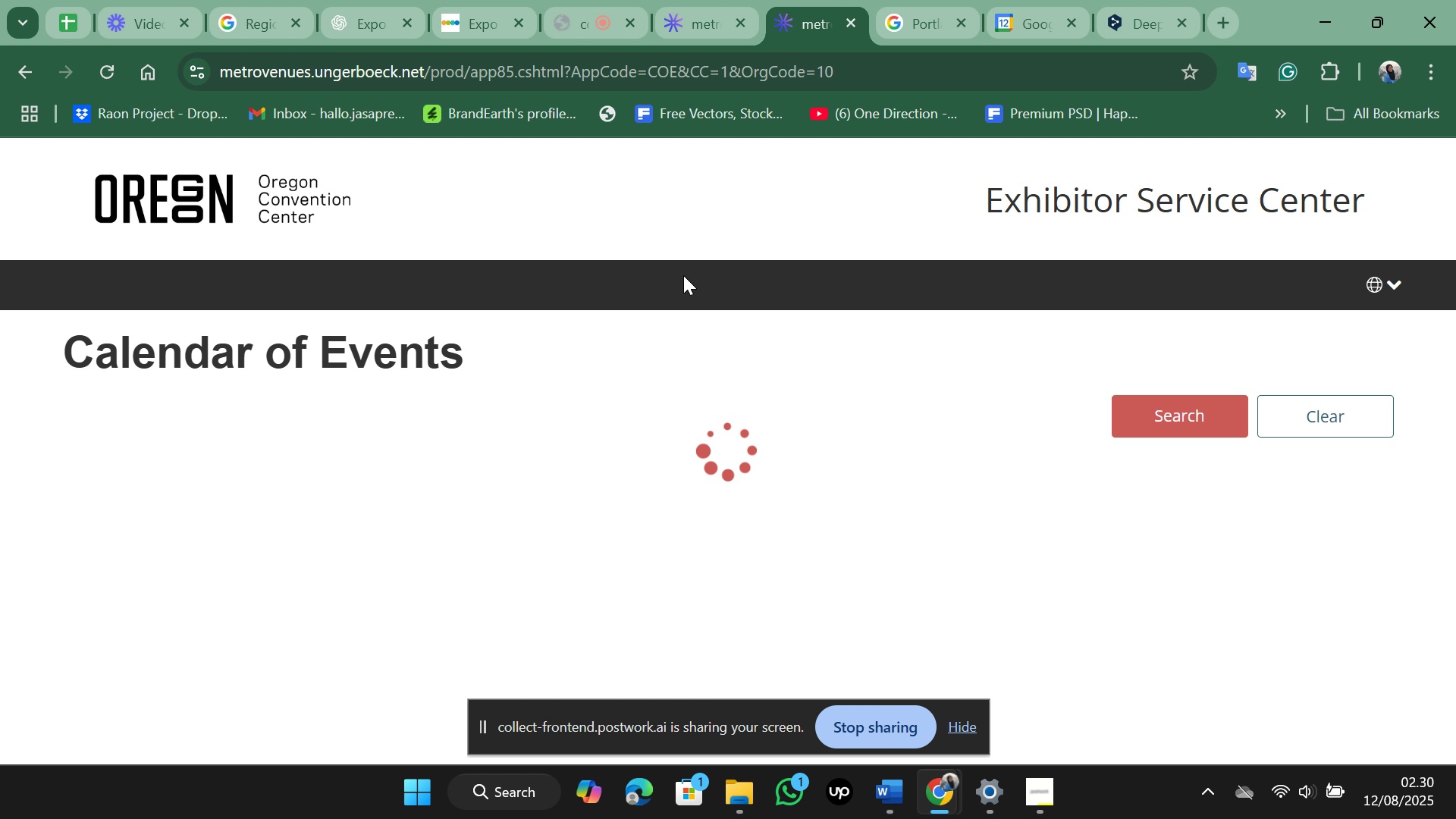 
scroll: coordinate [683, 275], scroll_direction: up, amount: 4.0
 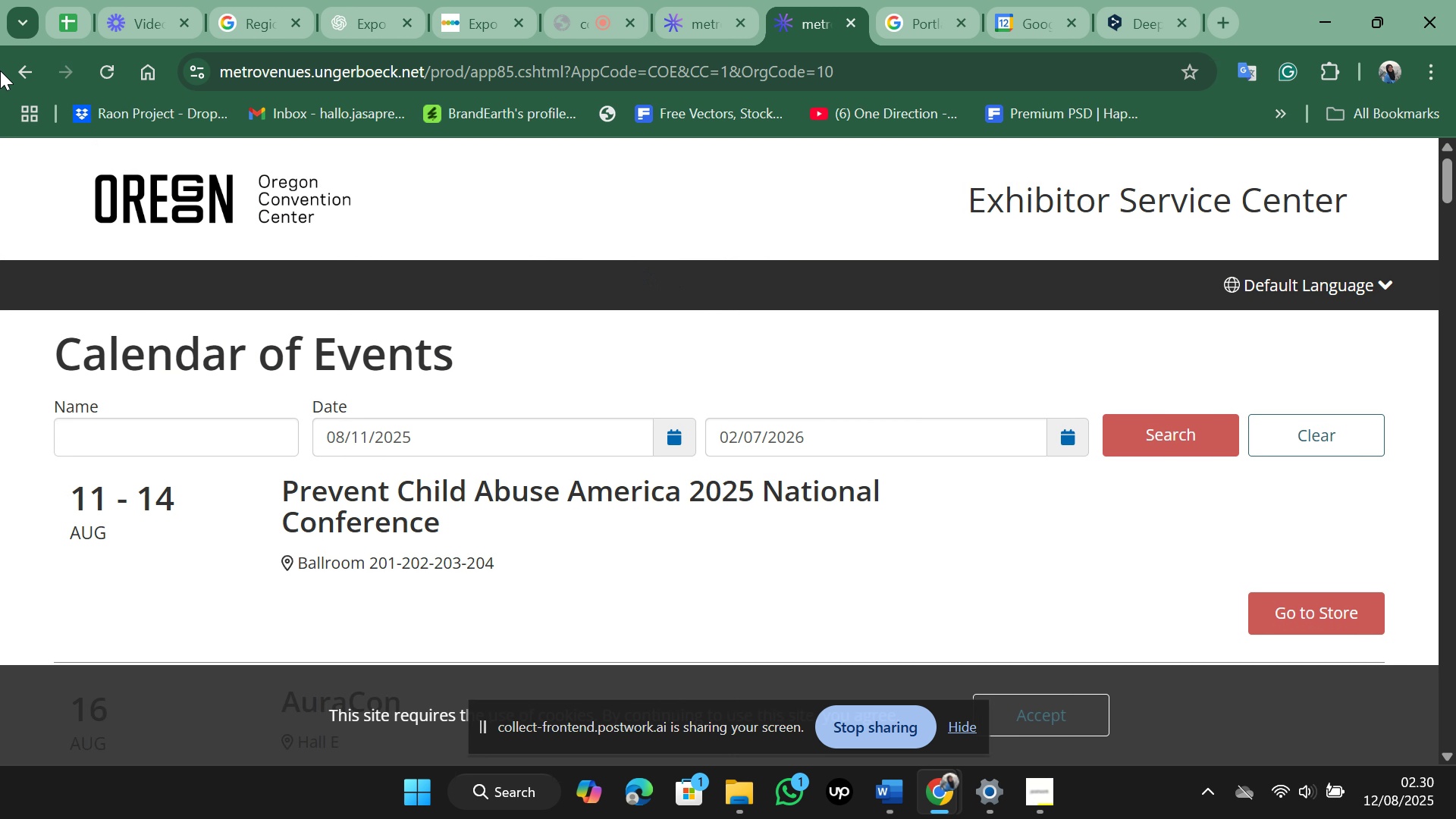 
left_click([3, 68])
 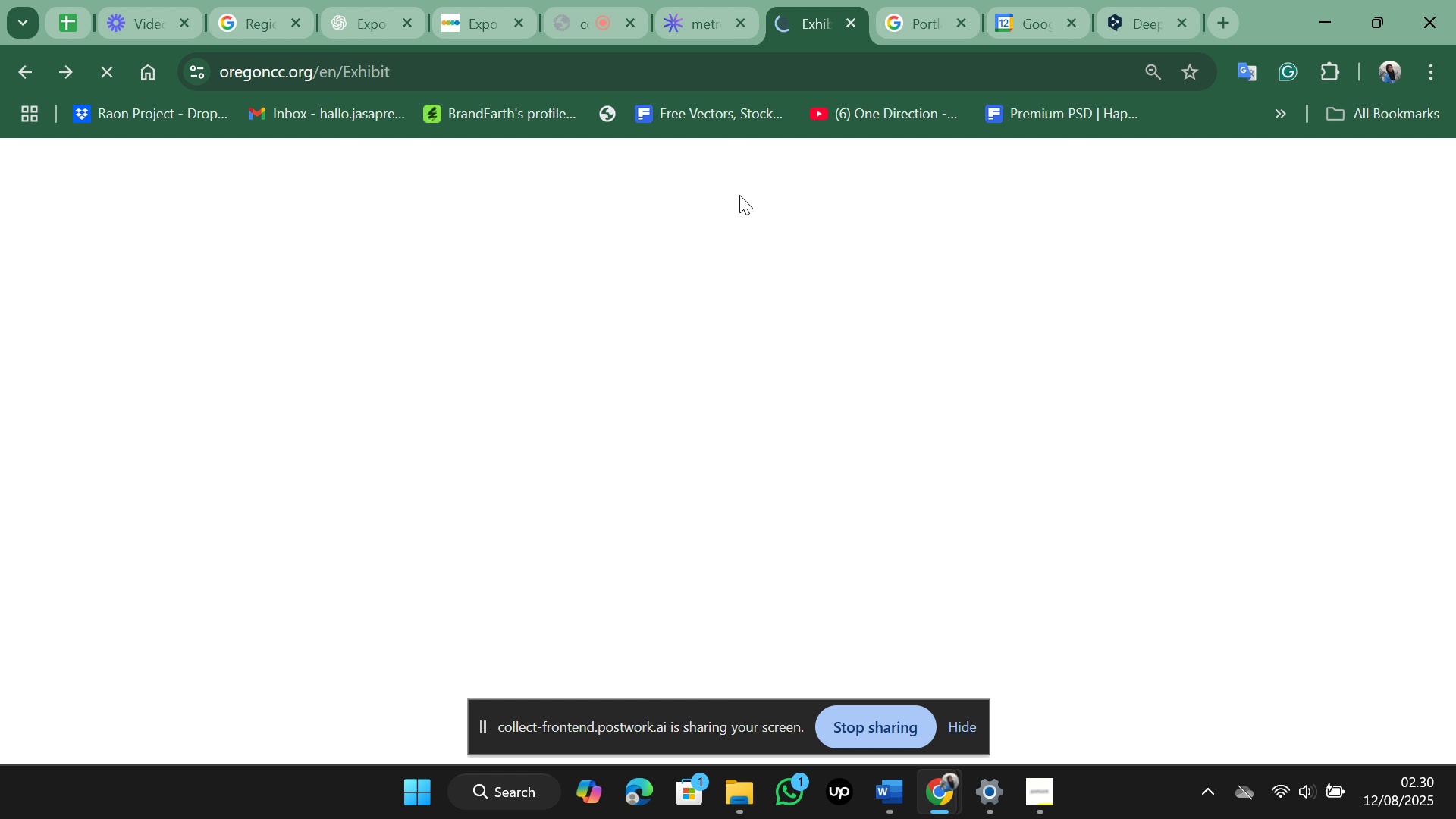 
scroll: coordinate [687, 239], scroll_direction: up, amount: 7.0
 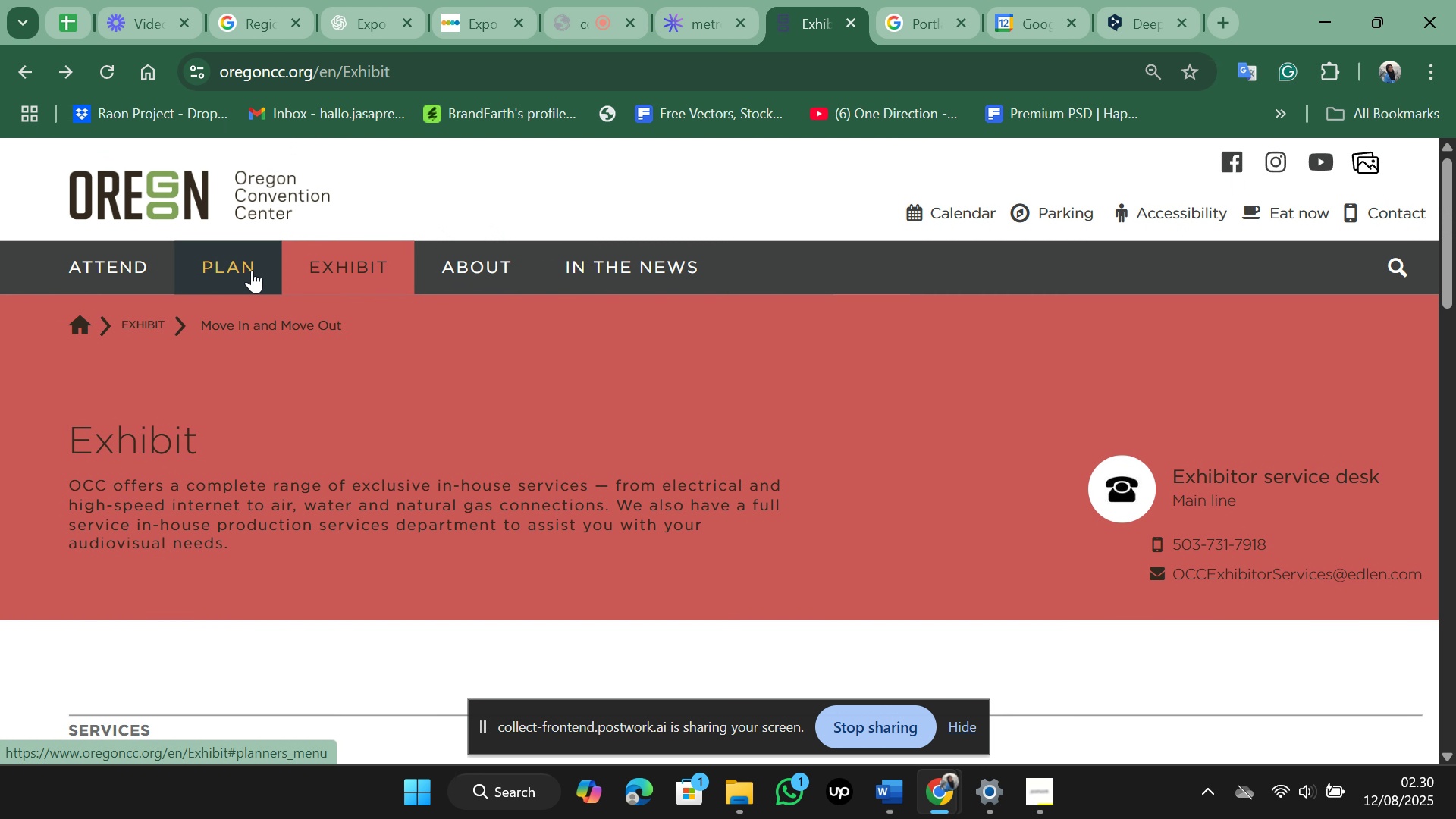 
left_click([252, 270])
 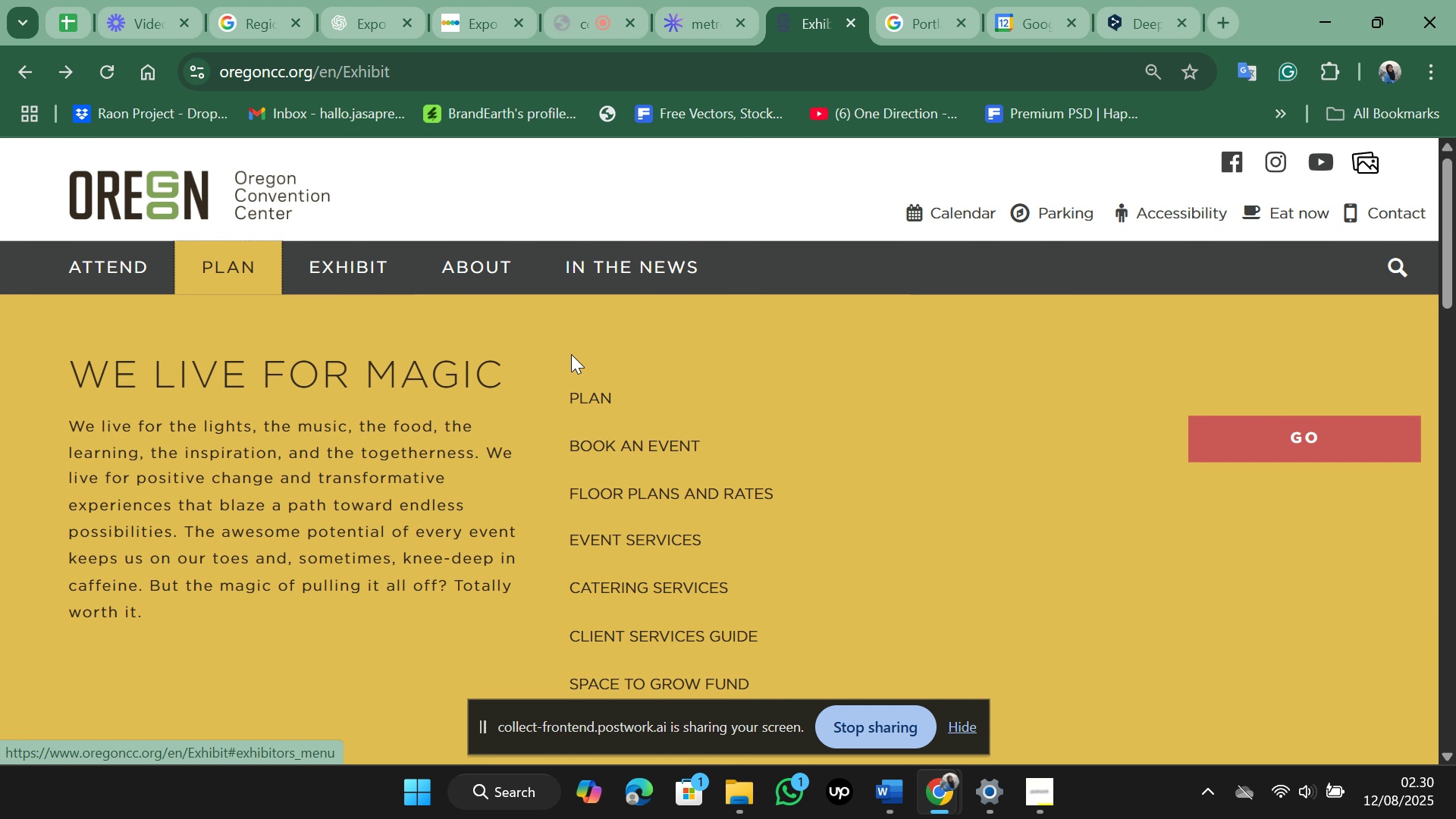 
scroll: coordinate [633, 366], scroll_direction: down, amount: 2.0
 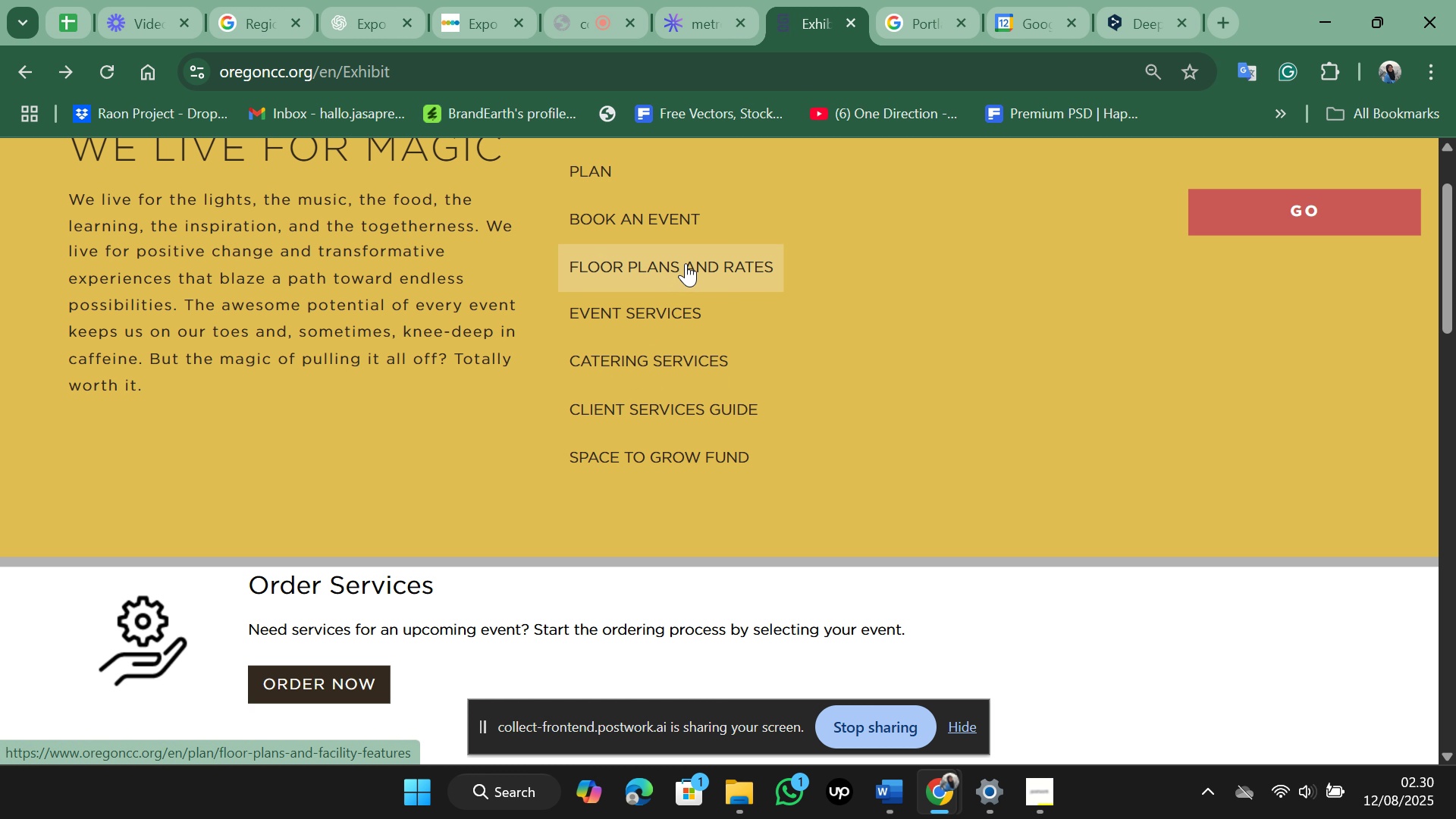 
left_click([686, 263])
 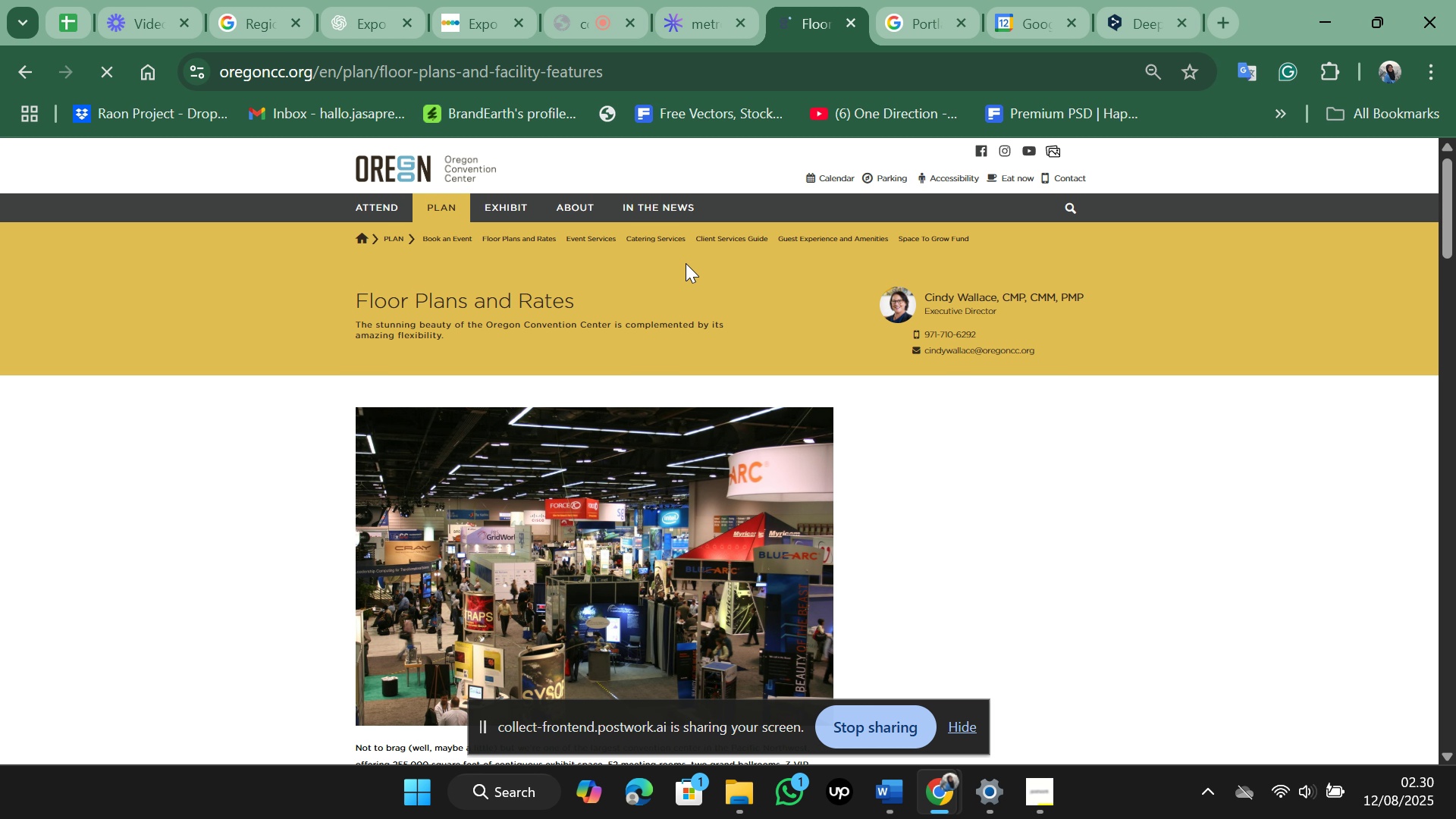 
scroll: coordinate [686, 263], scroll_direction: down, amount: 3.0
 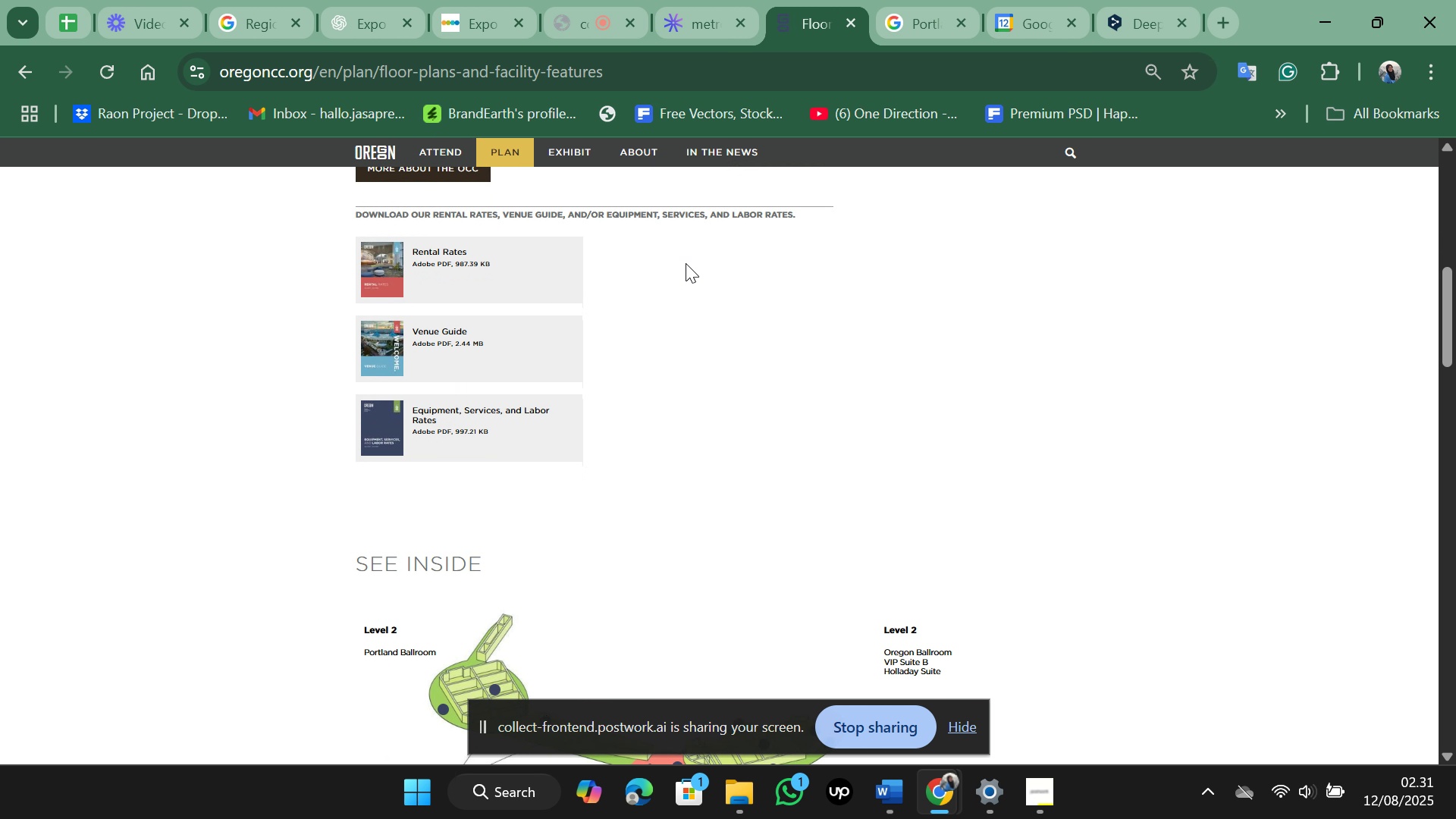 
scroll: coordinate [686, 263], scroll_direction: up, amount: 3.0
 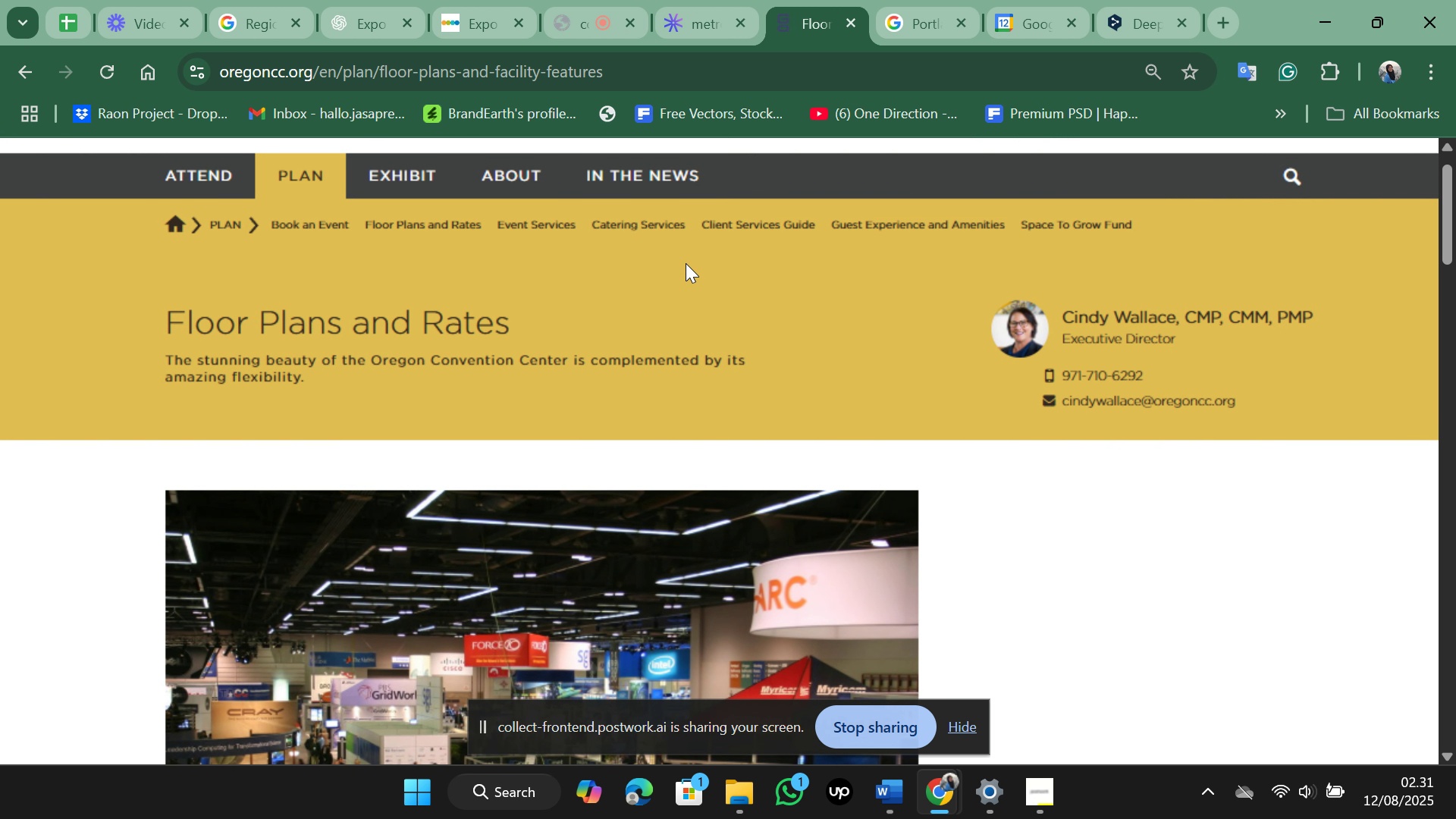 
scroll: coordinate [686, 263], scroll_direction: down, amount: 2.0
 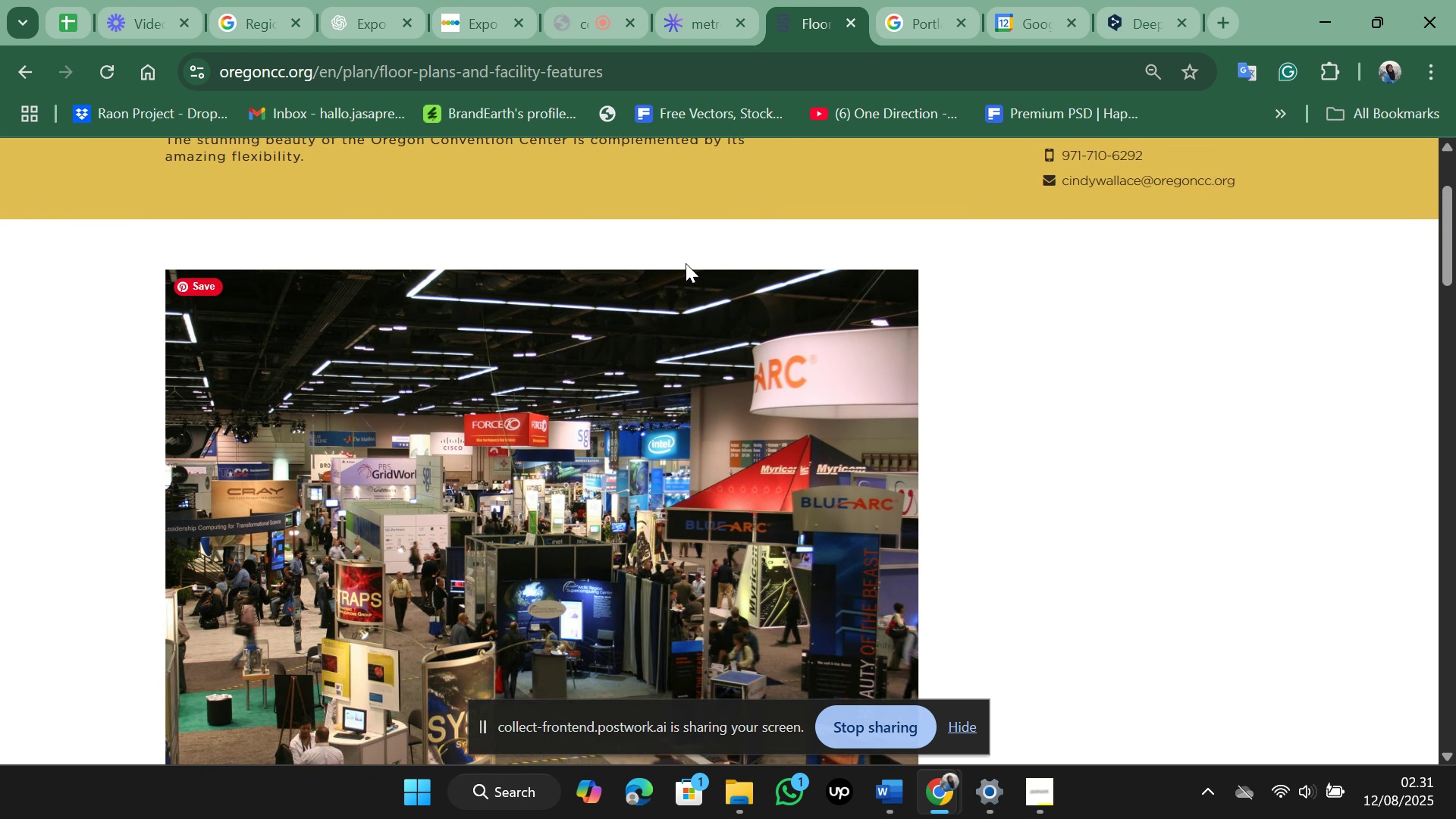 
scroll: coordinate [686, 263], scroll_direction: up, amount: 2.0
 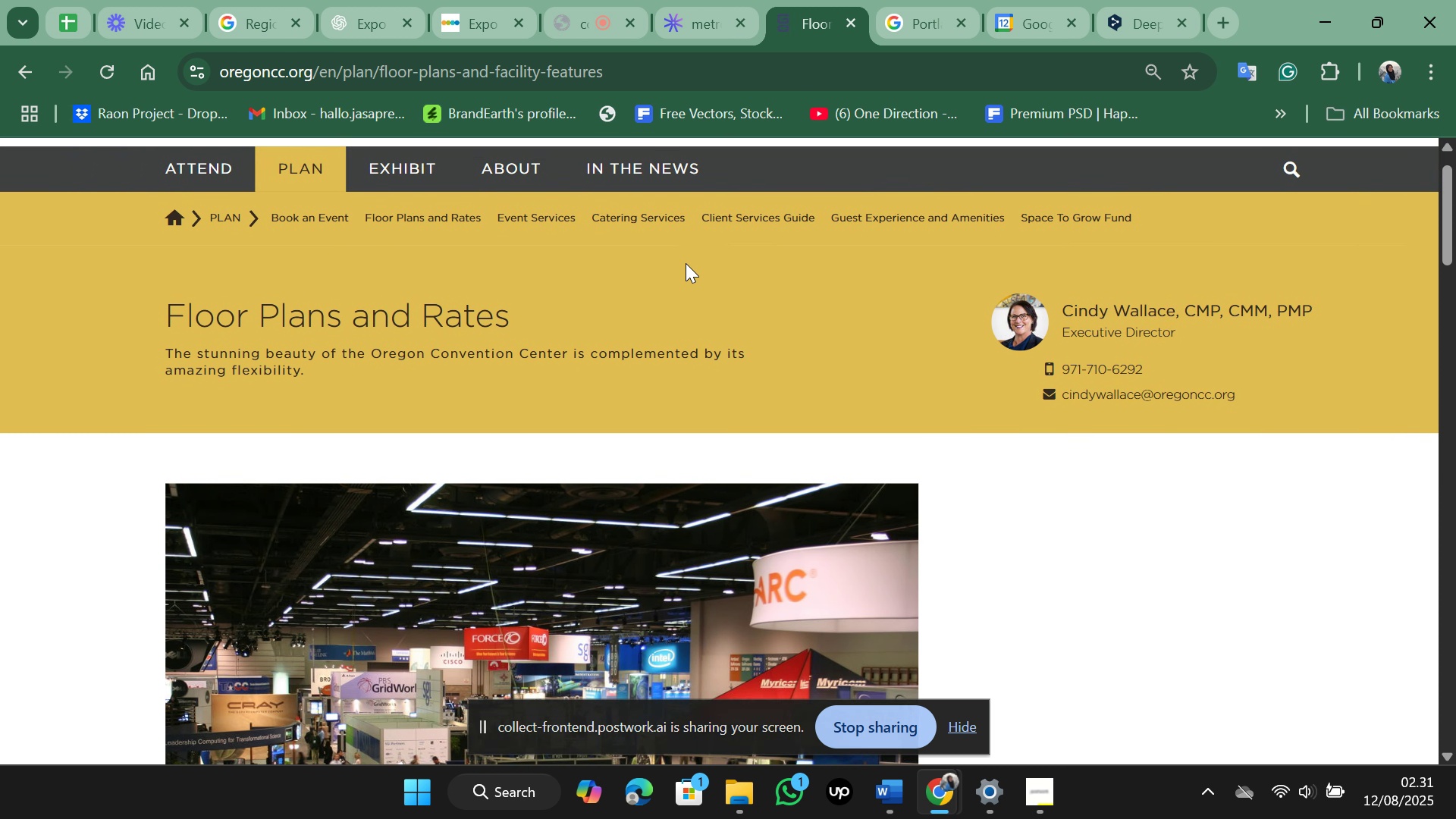 
scroll: coordinate [686, 263], scroll_direction: down, amount: 3.0
 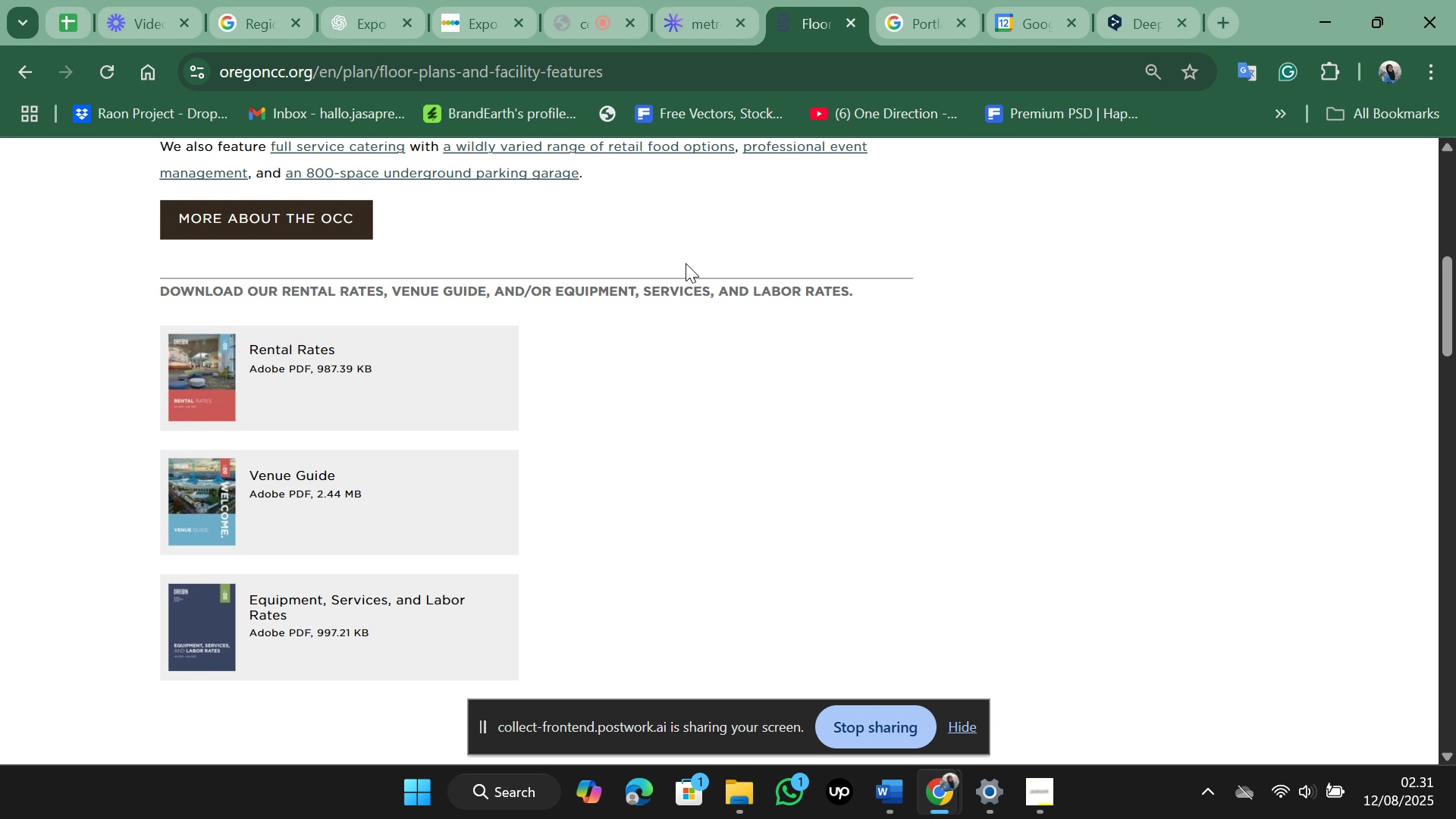 
wait(8.12)
 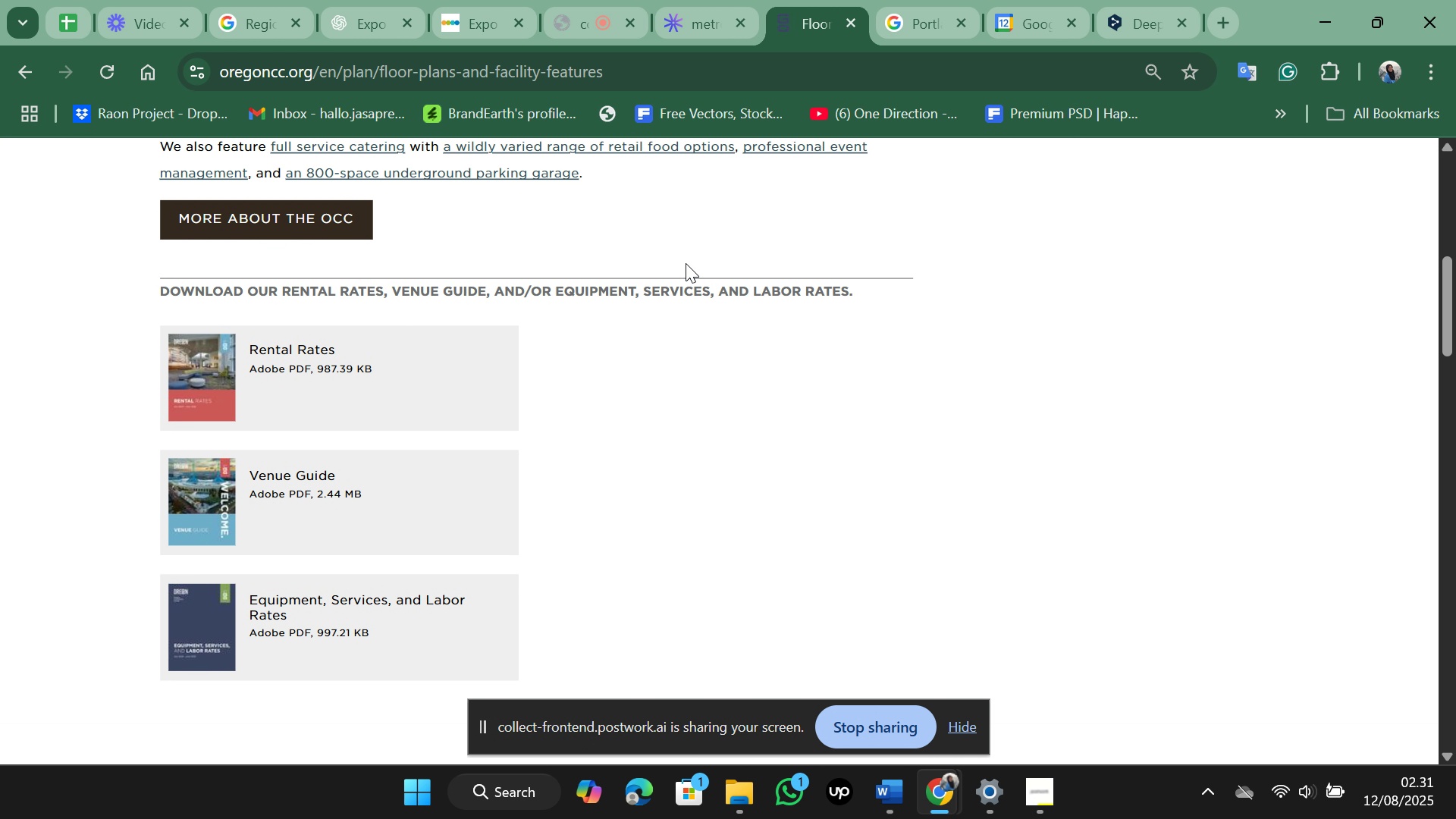 
left_click([367, 0])
 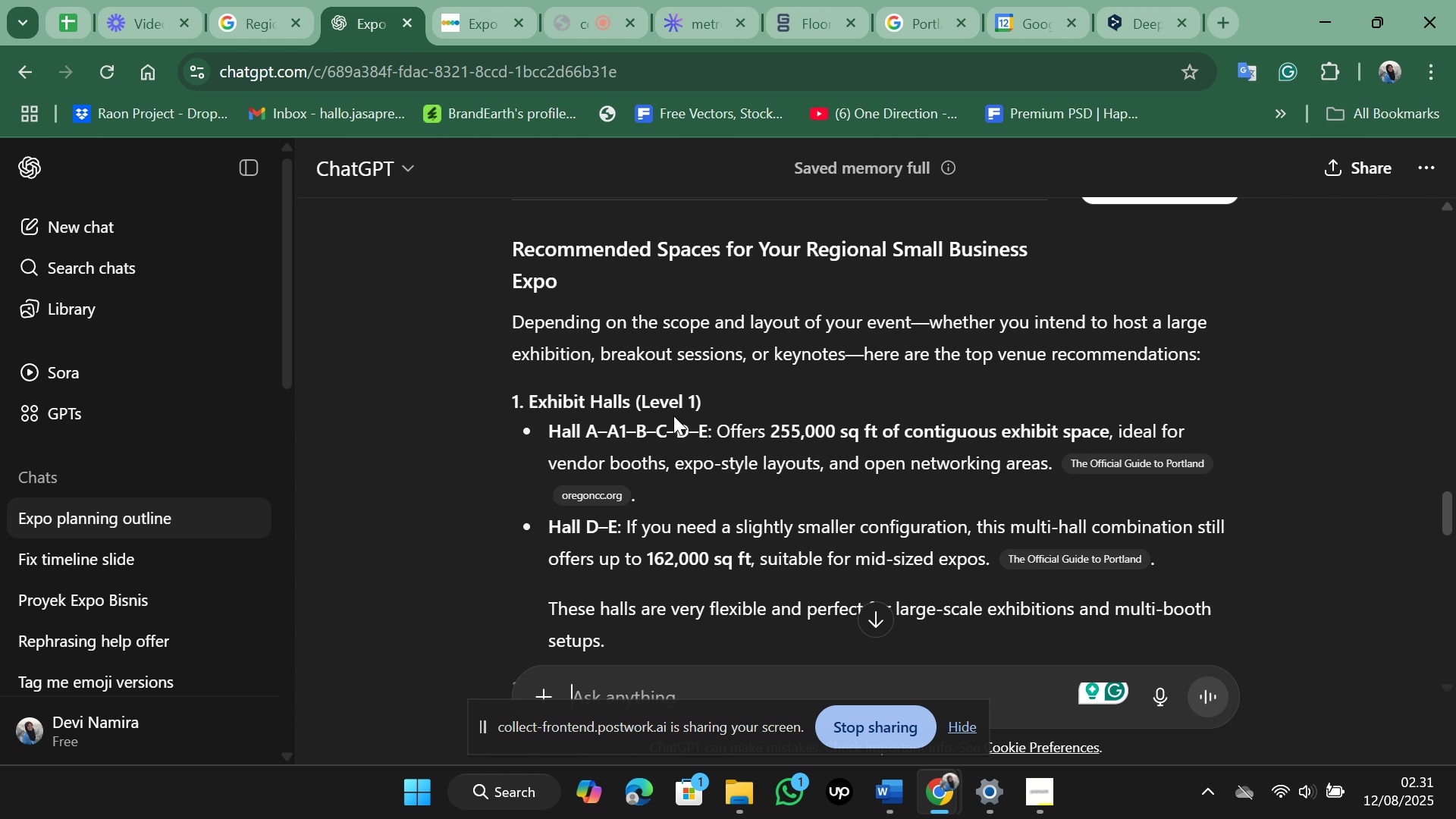 
left_click_drag(start_coordinate=[640, 403], to_coordinate=[742, 404])
 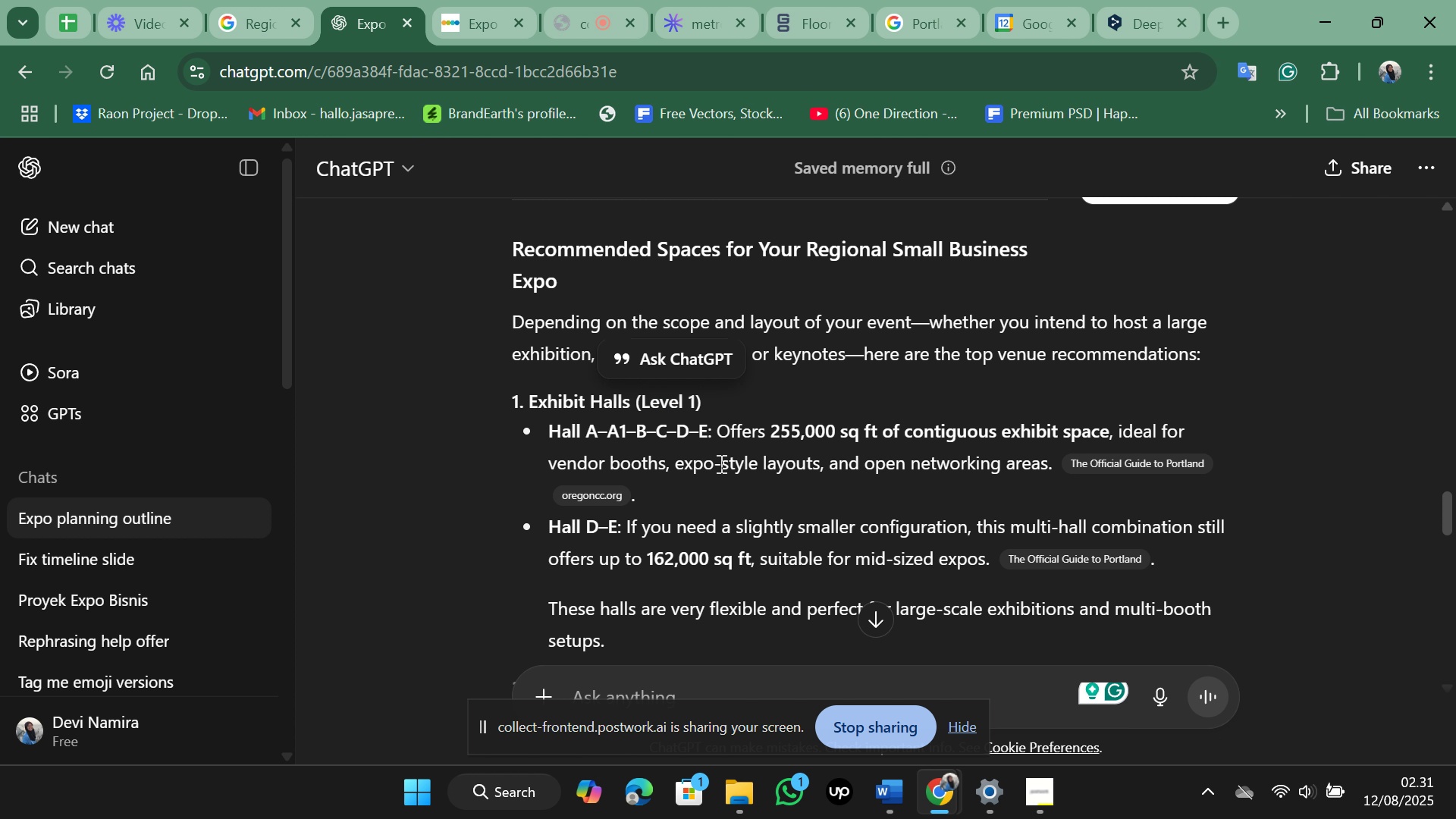 
left_click([720, 463])
 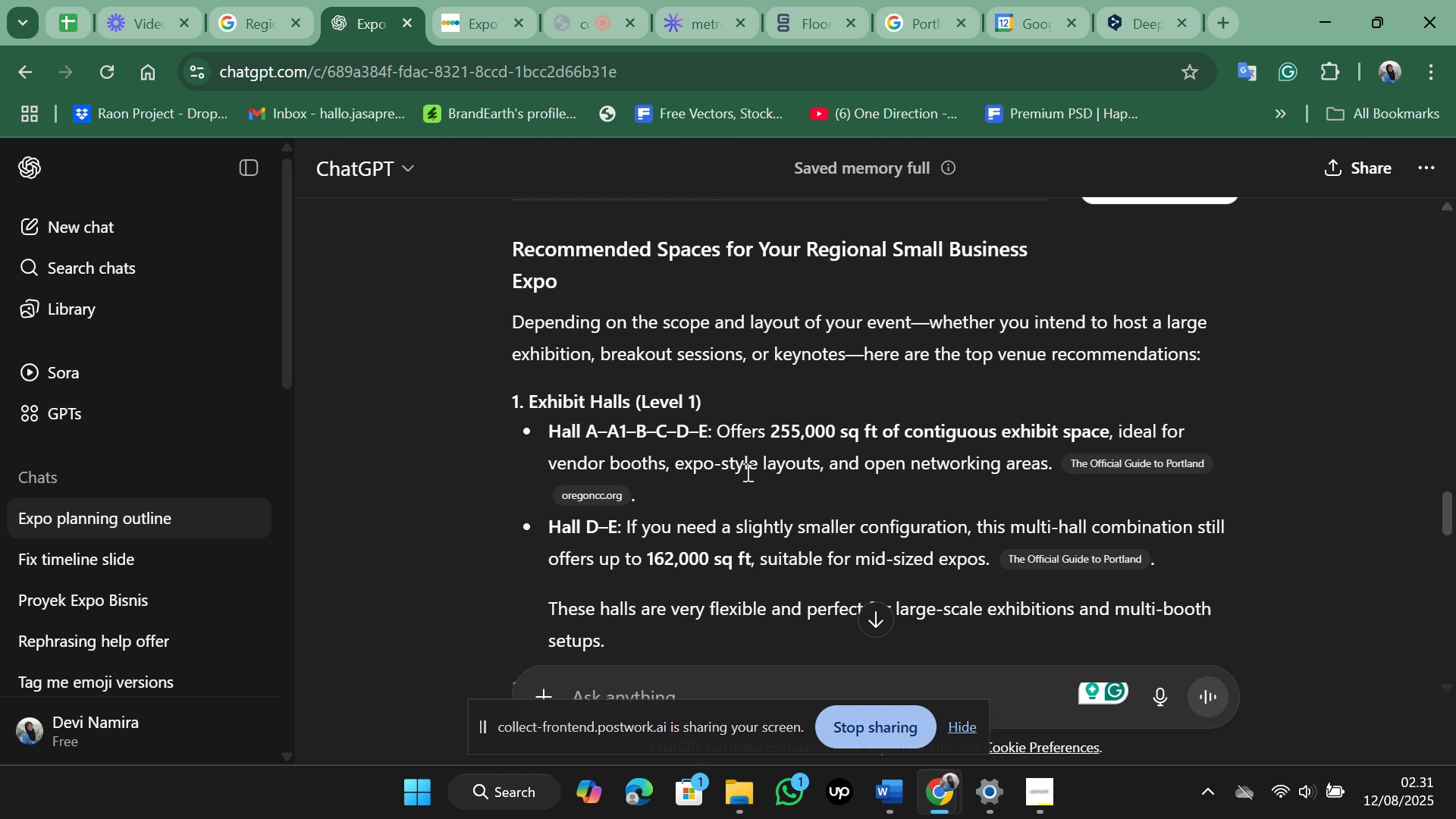 
scroll: coordinate [746, 472], scroll_direction: down, amount: 1.0
 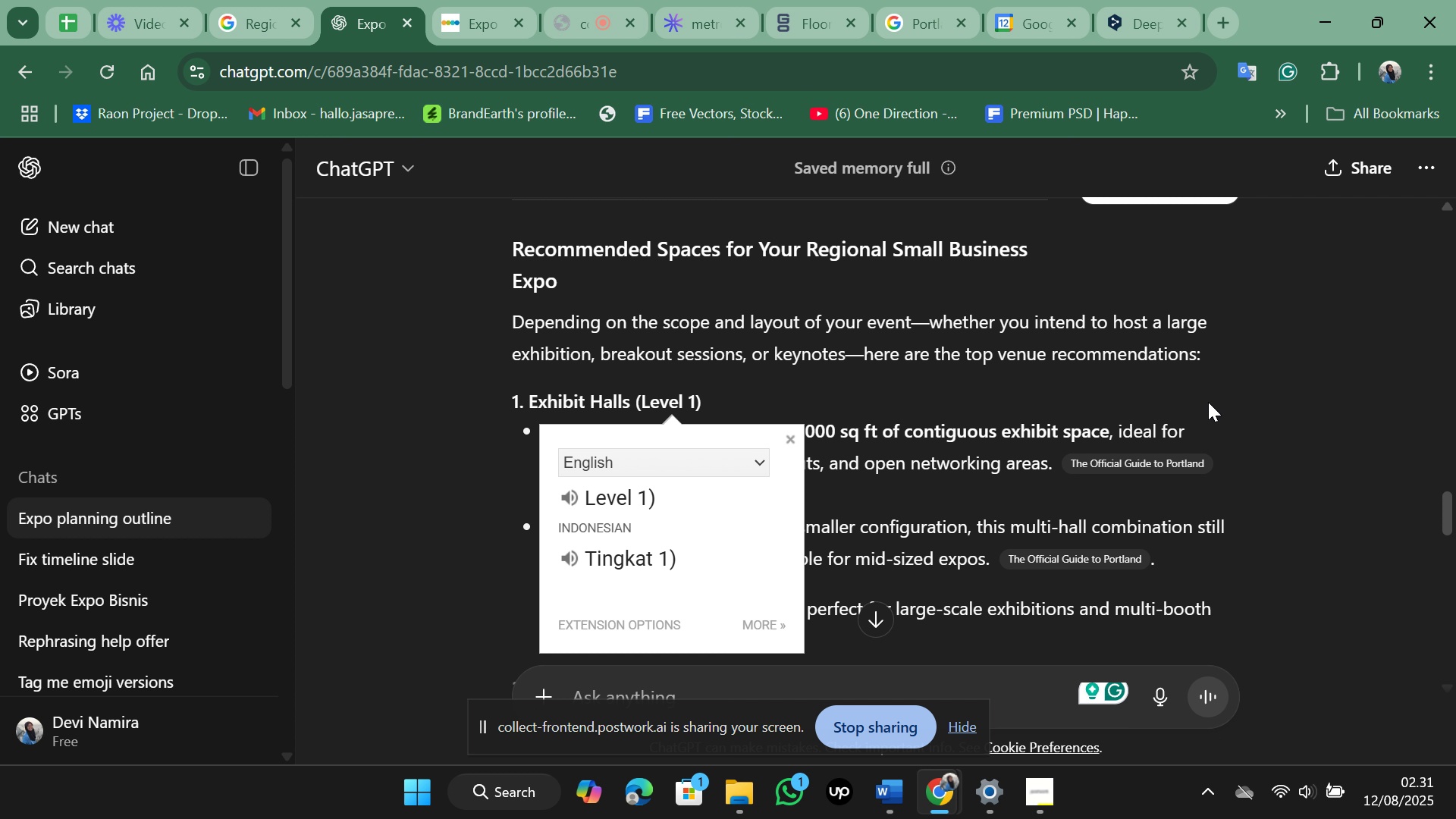 
left_click([1220, 404])
 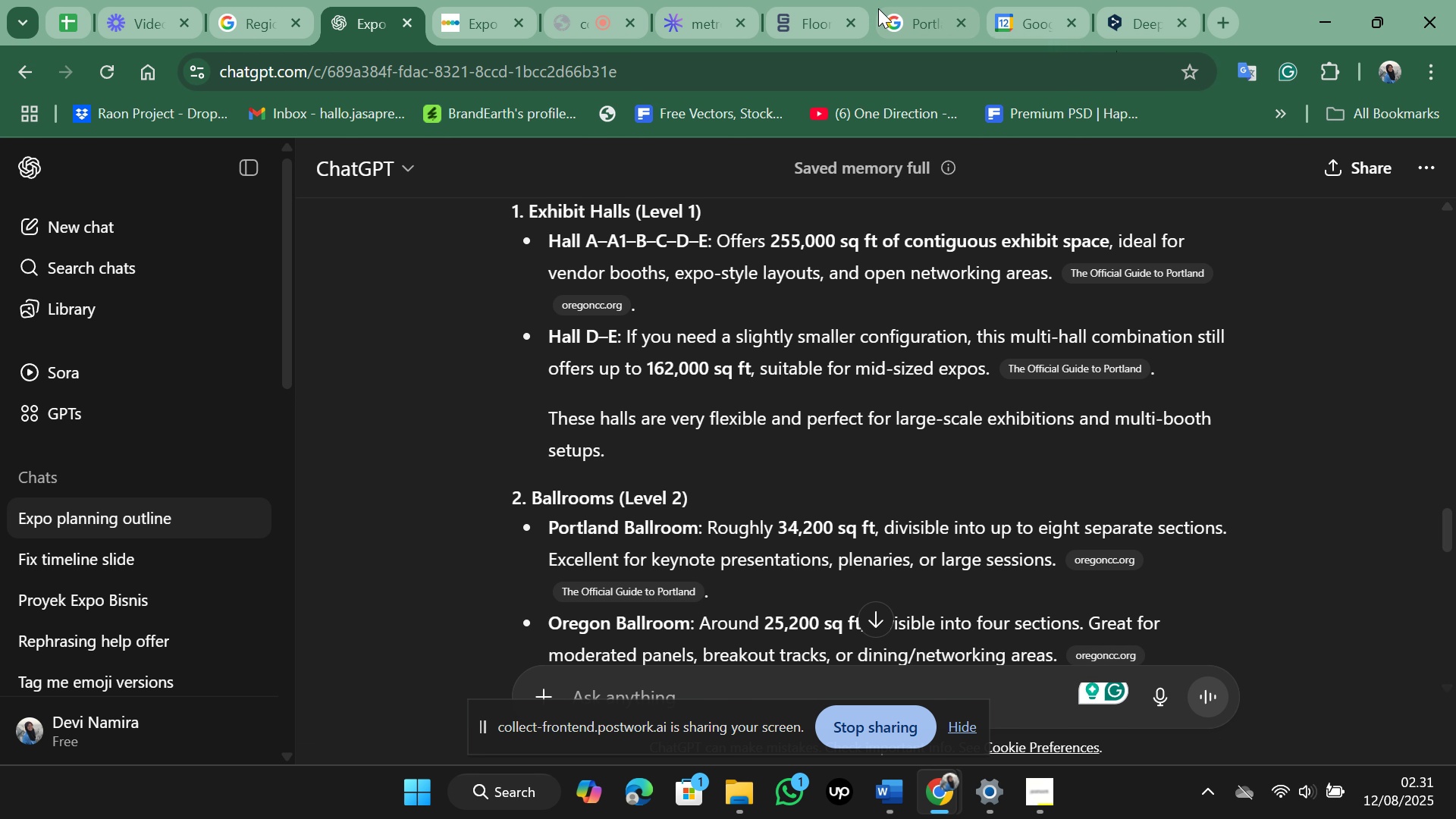 
left_click([814, 11])
 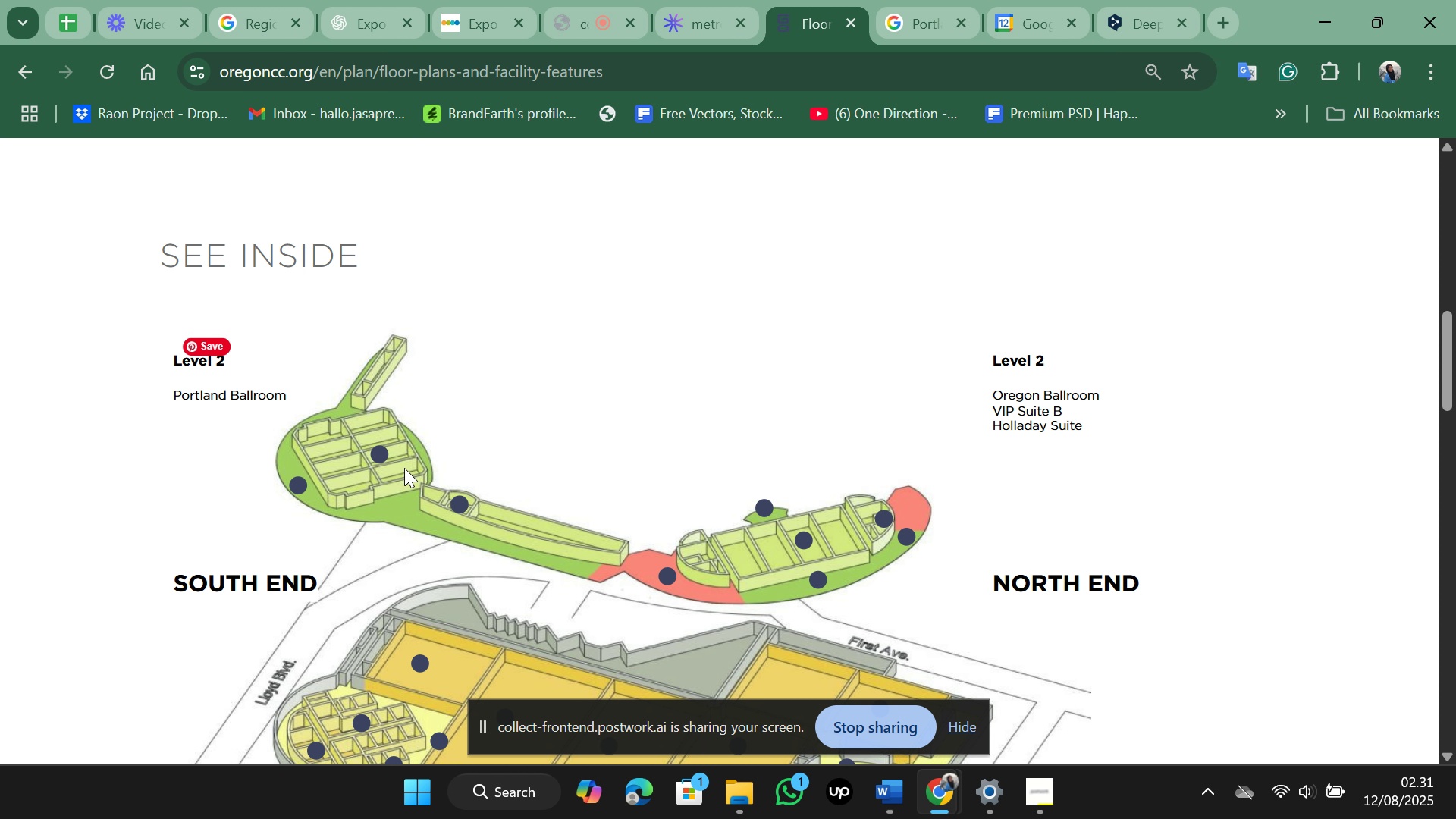 
scroll: coordinate [1056, 468], scroll_direction: down, amount: 3.0
 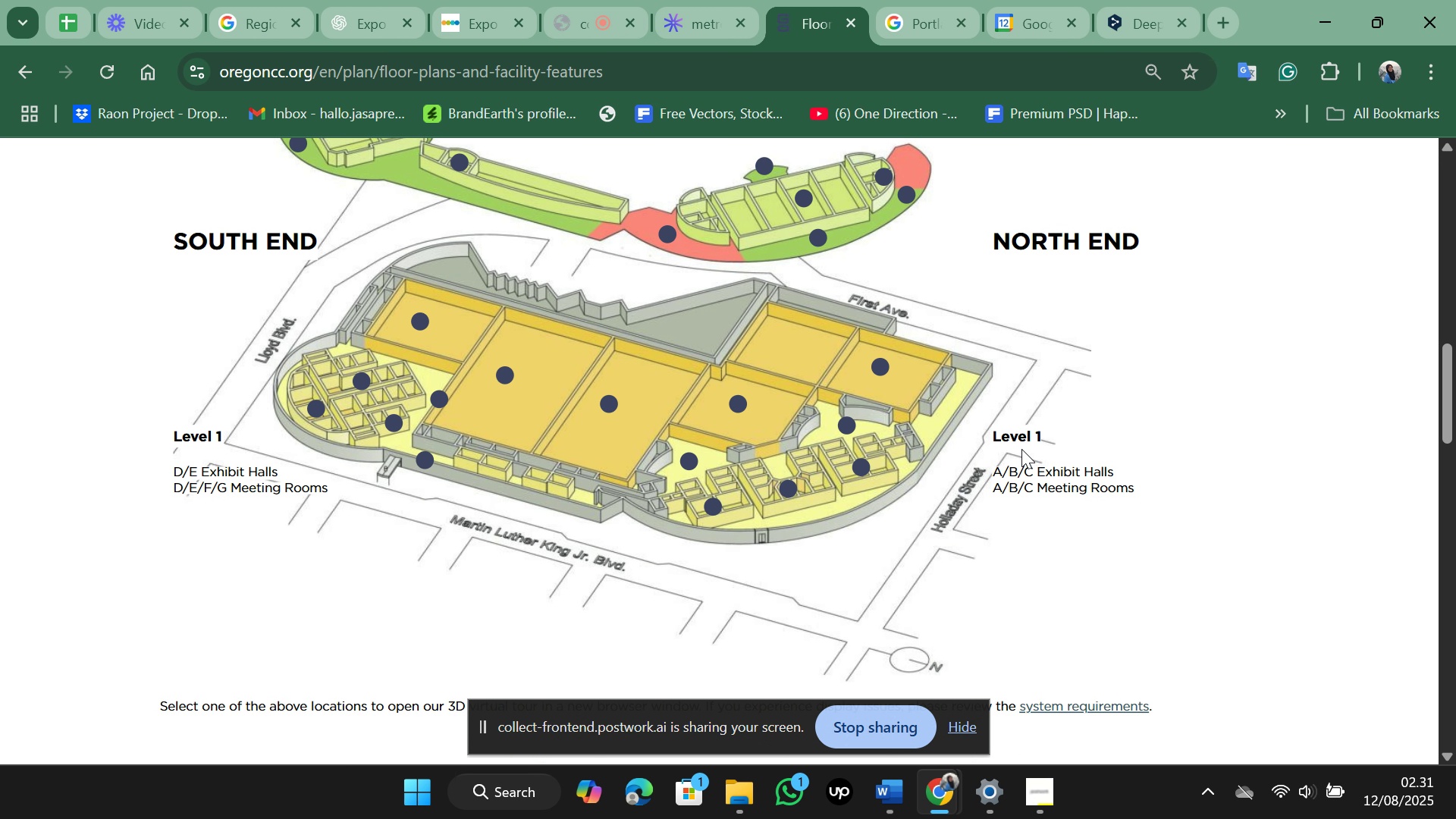 
left_click([1025, 438])
 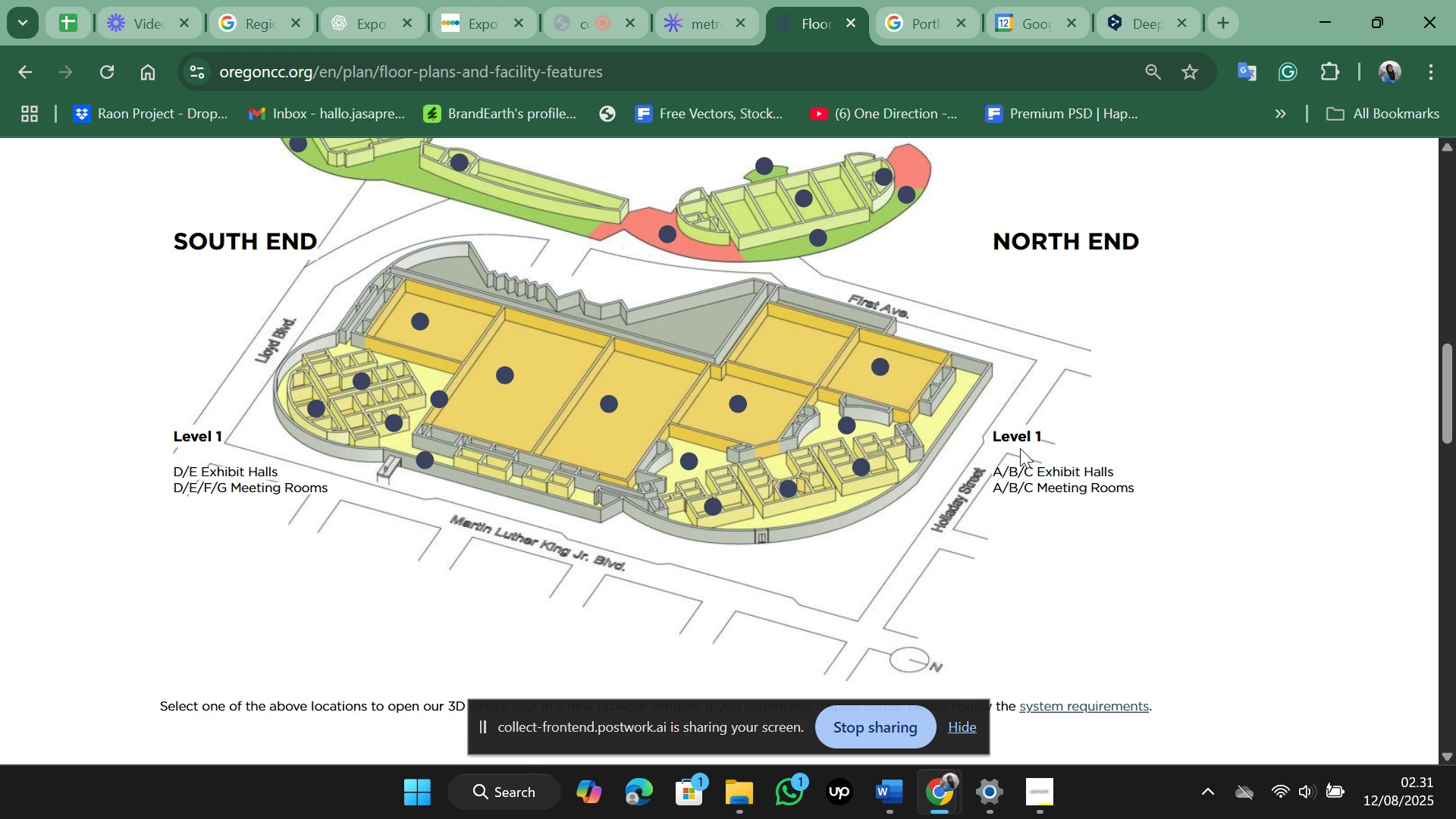 
mouse_move([800, 466])
 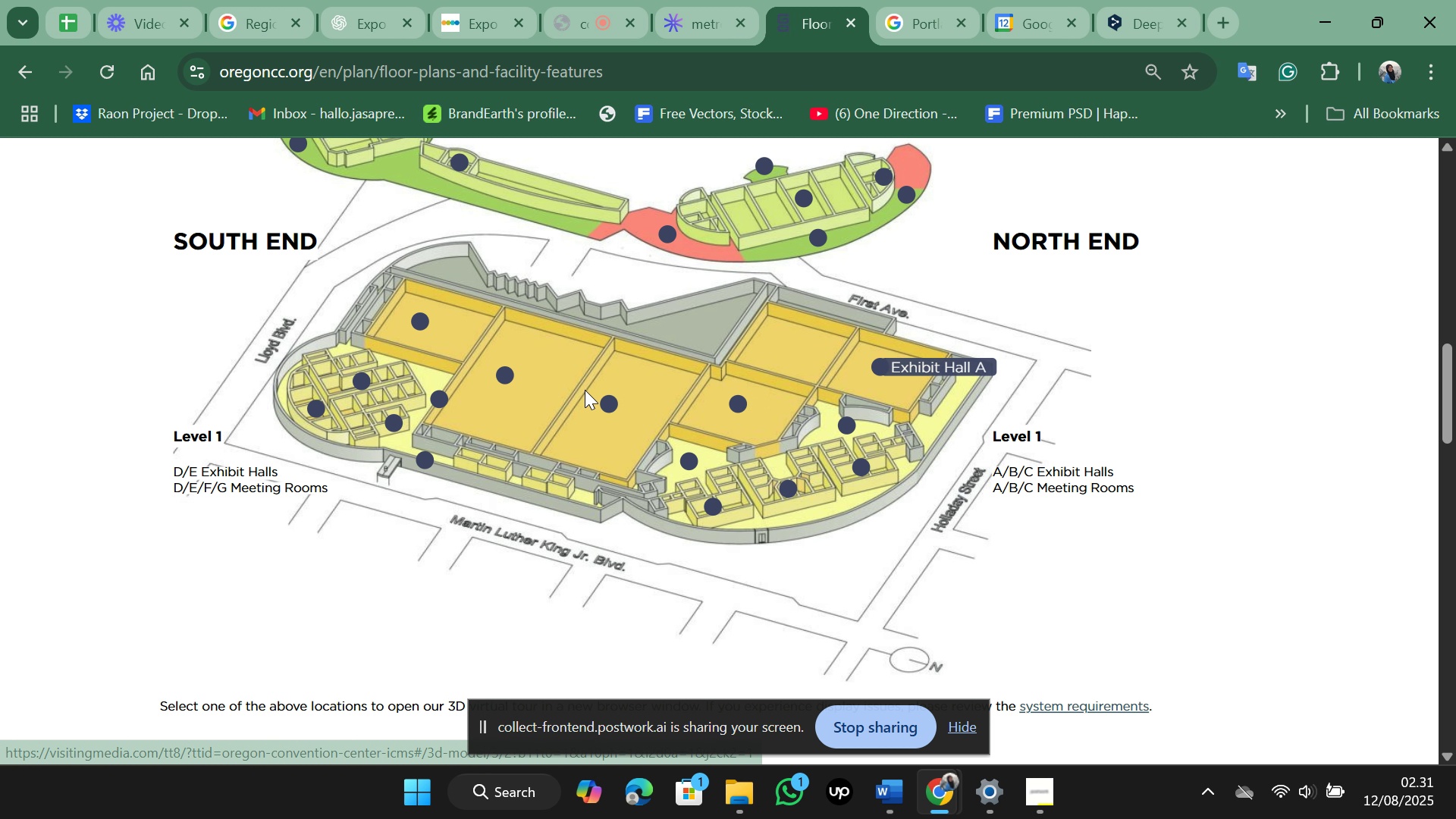 
wait(20.82)
 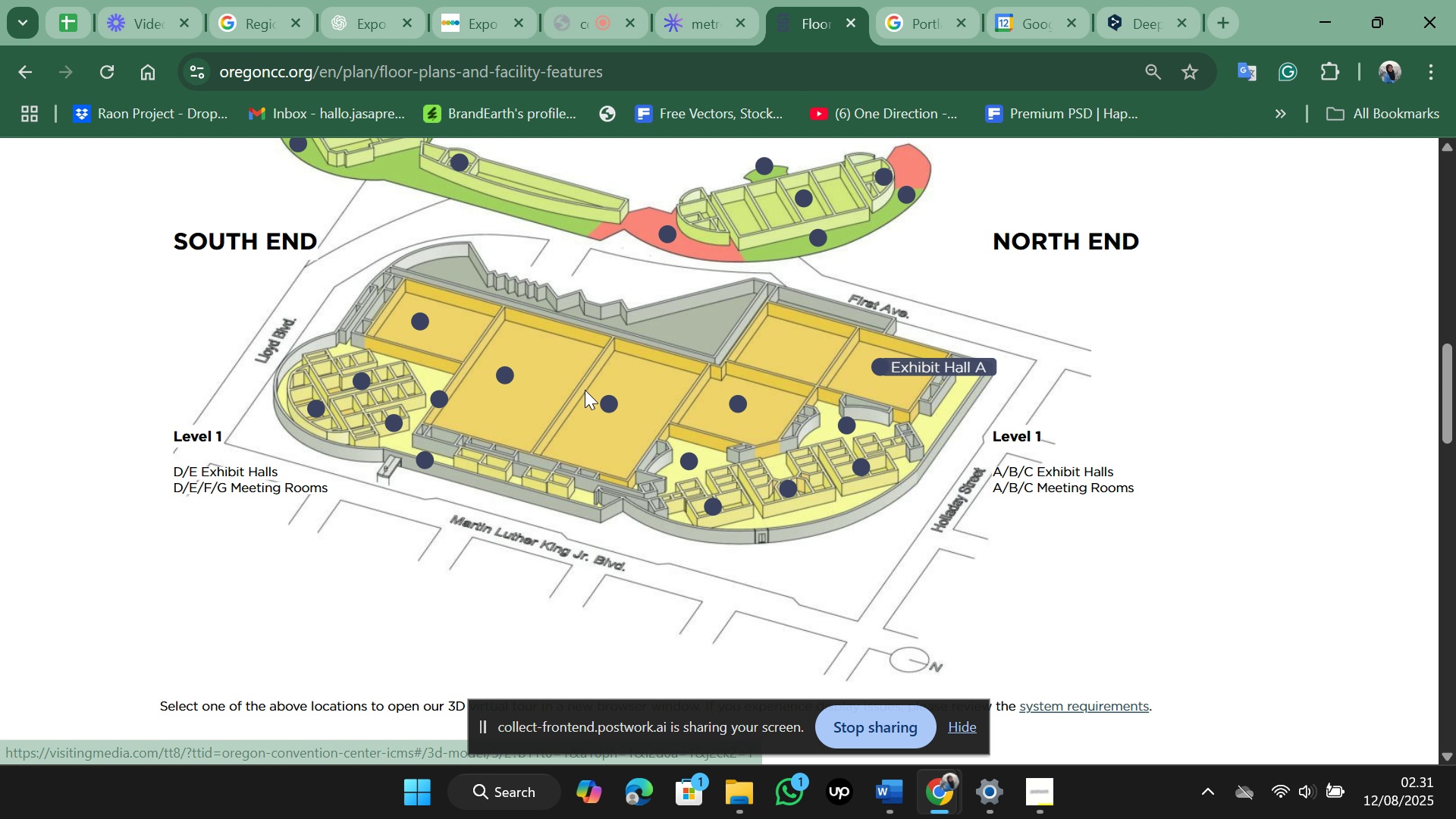 
scroll: coordinate [558, 381], scroll_direction: up, amount: 3.0
 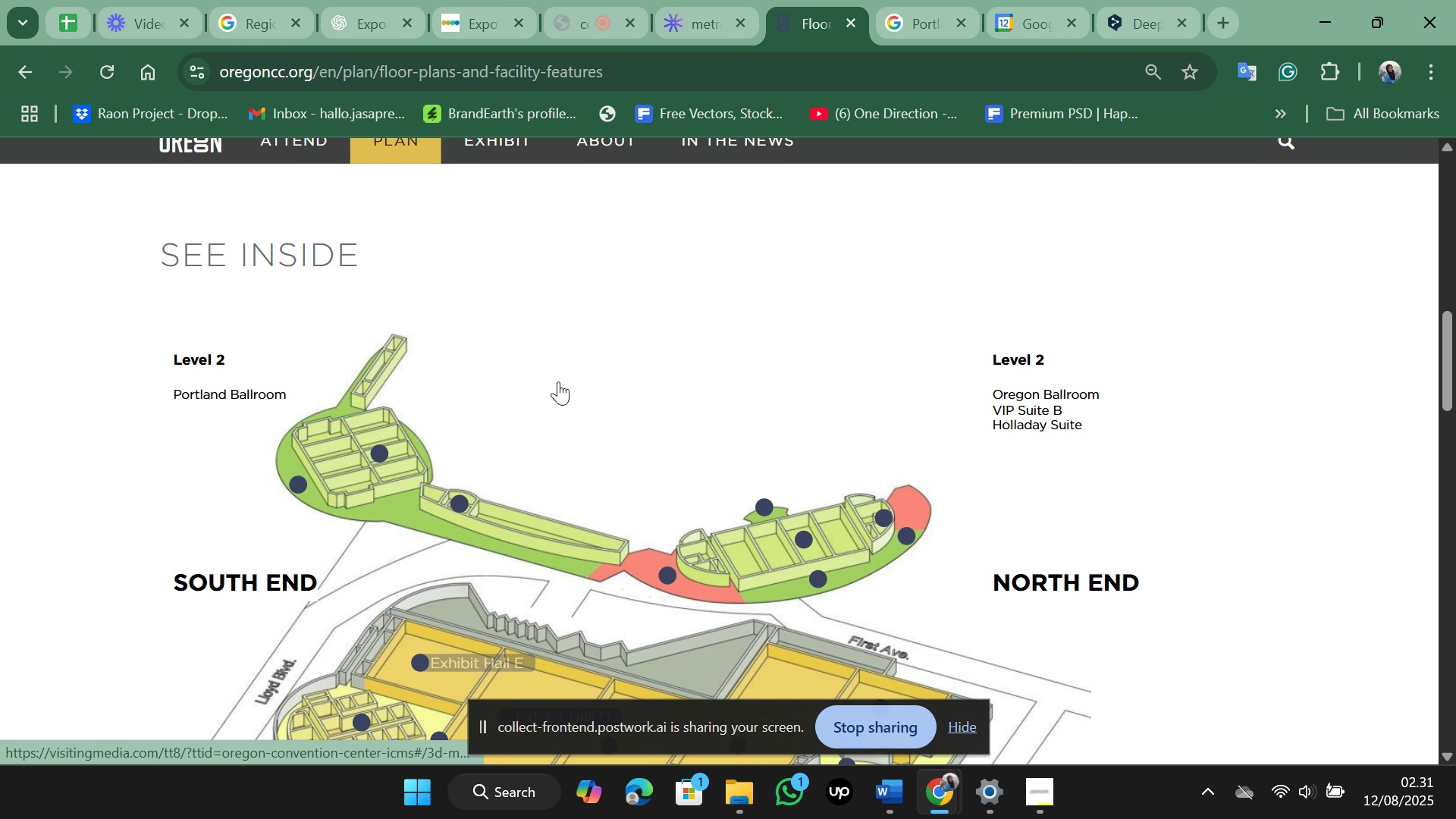 
scroll: coordinate [558, 381], scroll_direction: down, amount: 2.0
 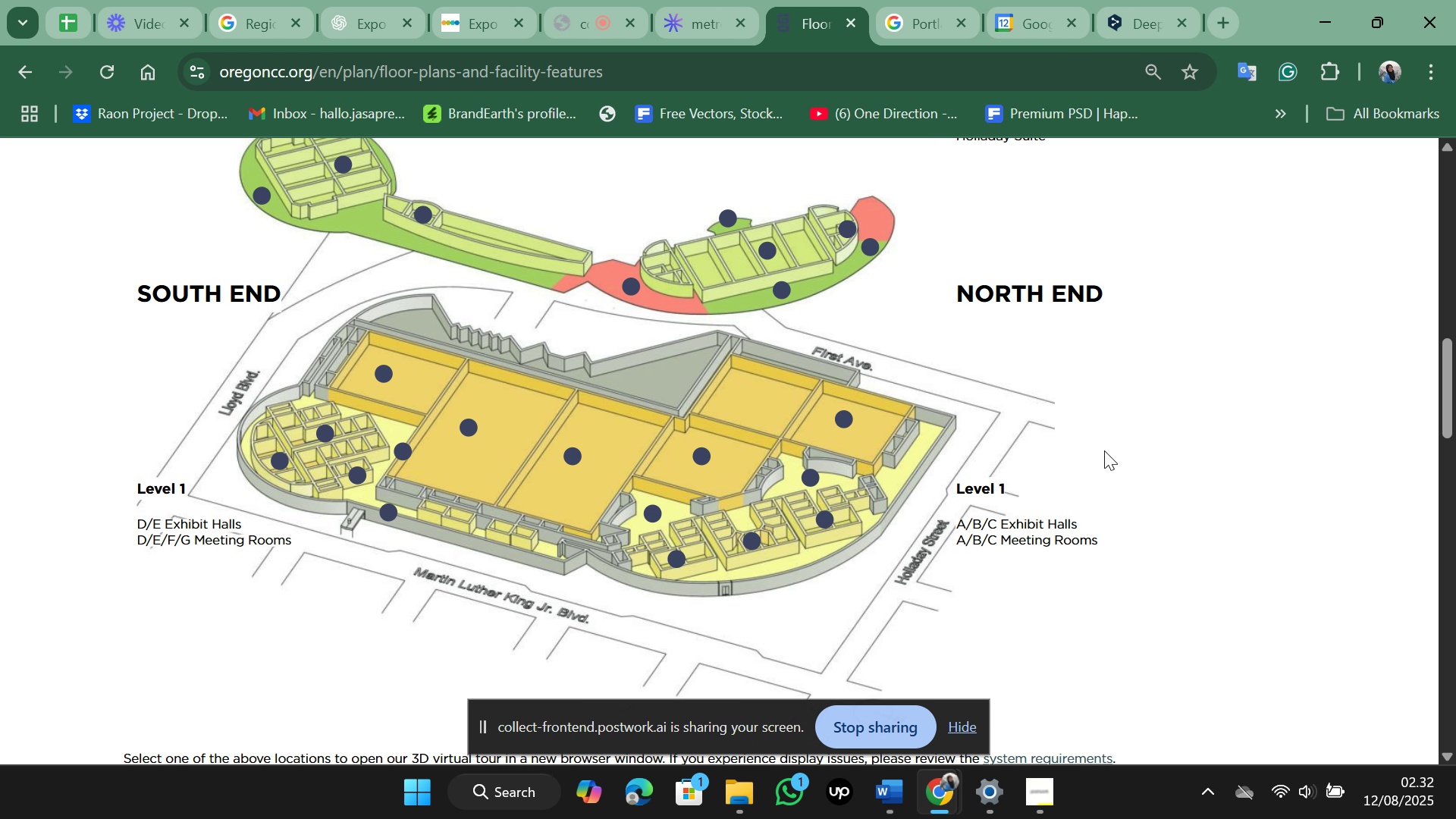 
wait(11.52)
 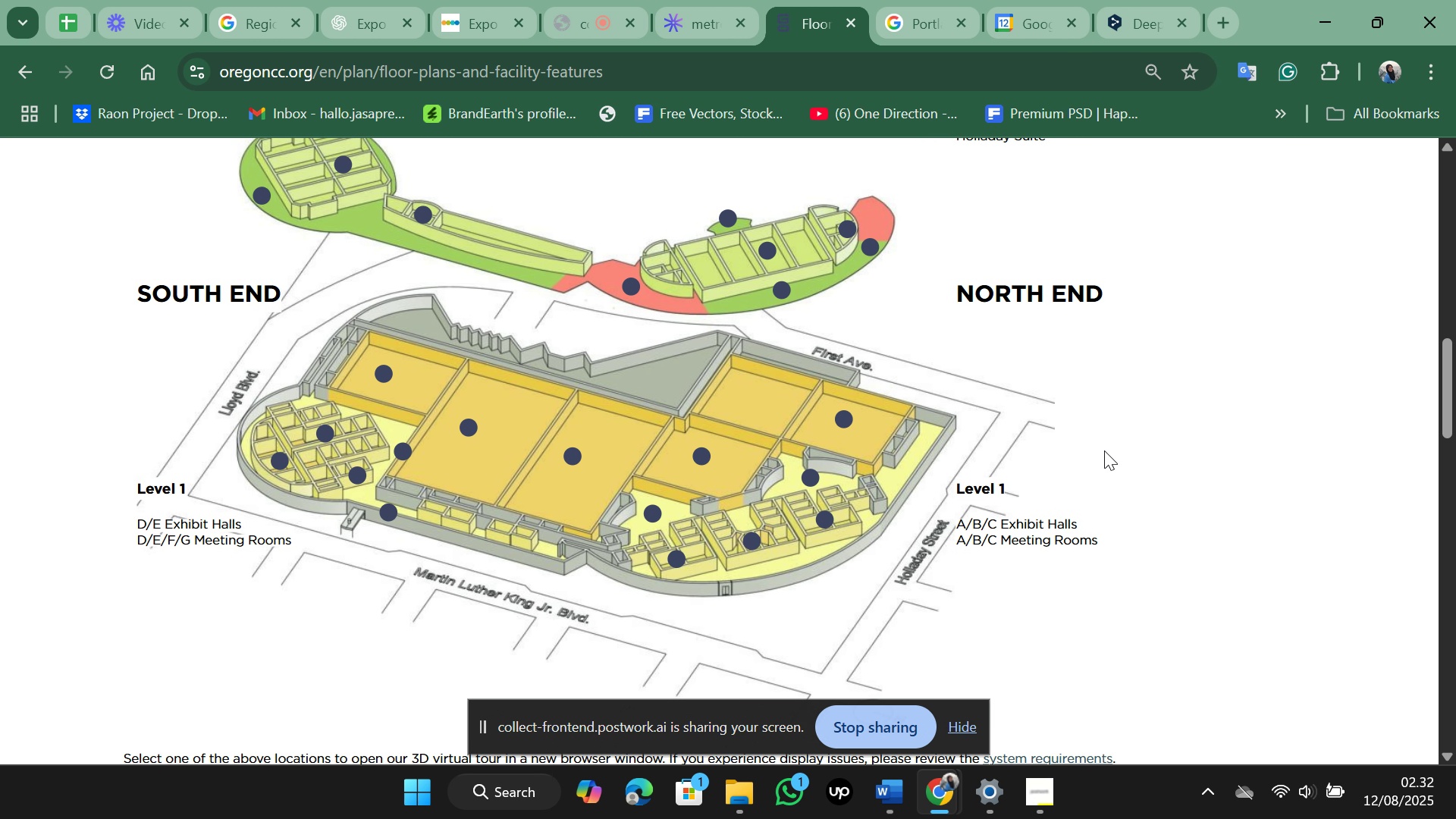 
left_click([871, 682])
 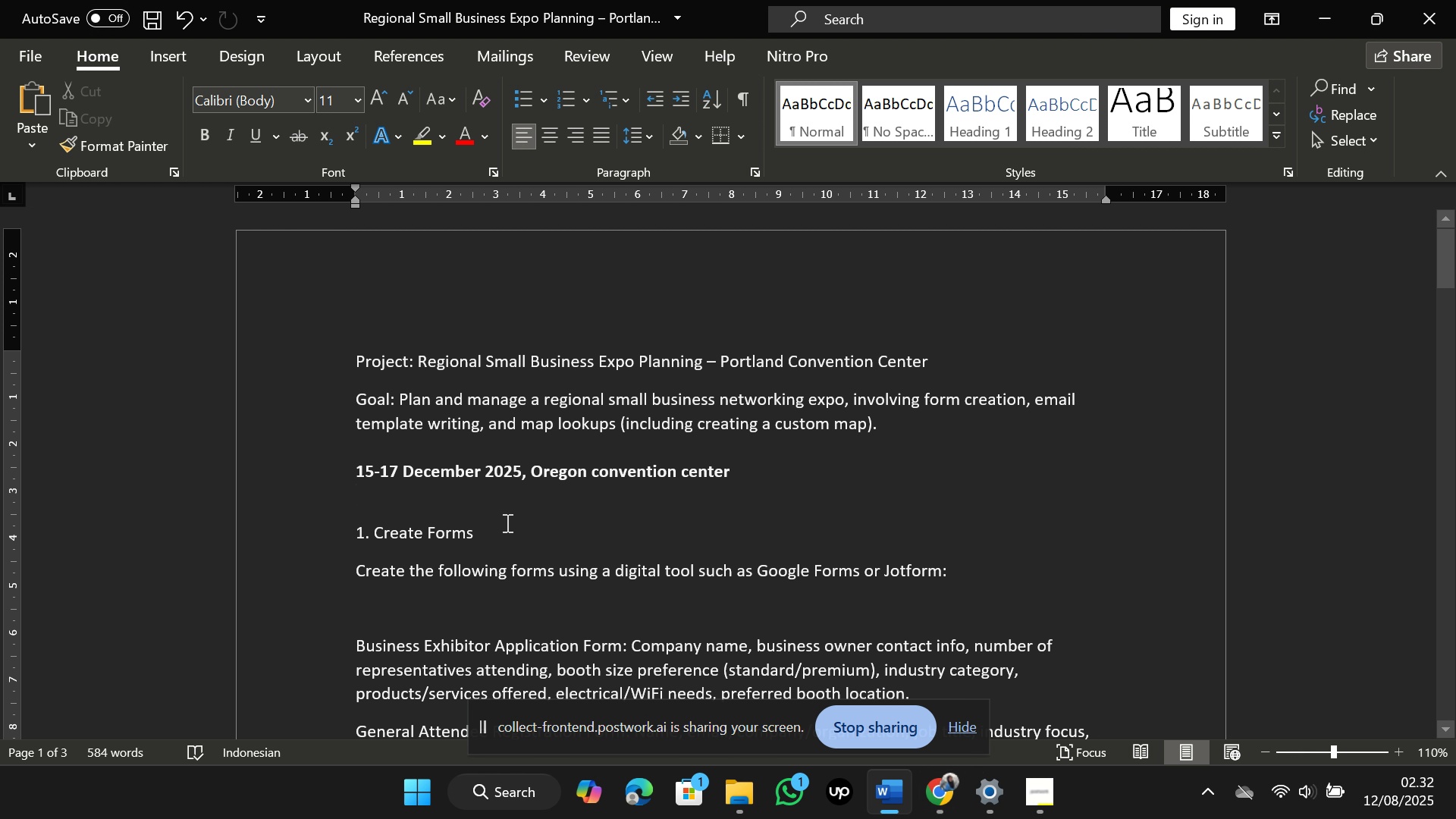 
type(Exibition )
 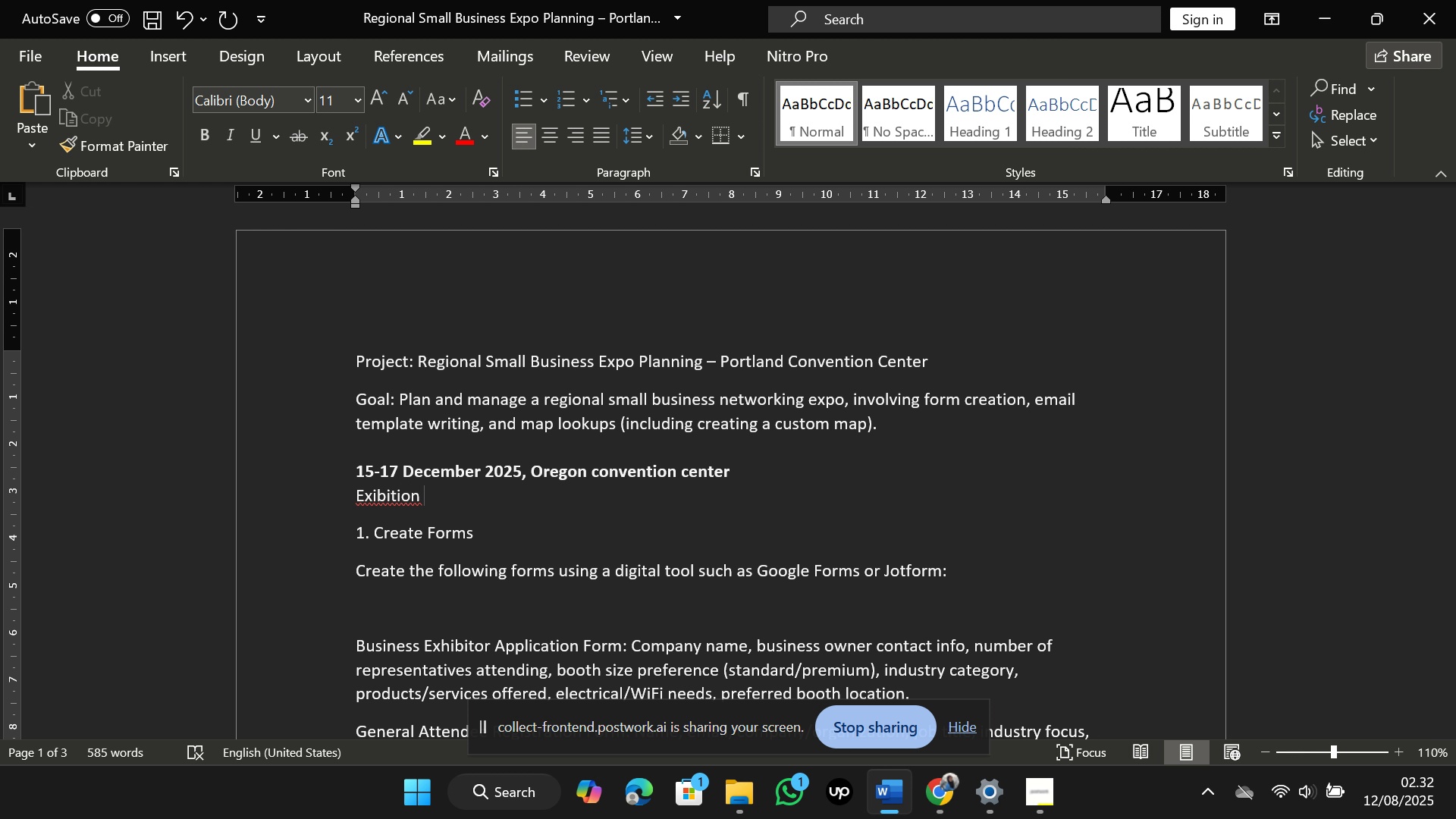 
key(Shift+Enter)
 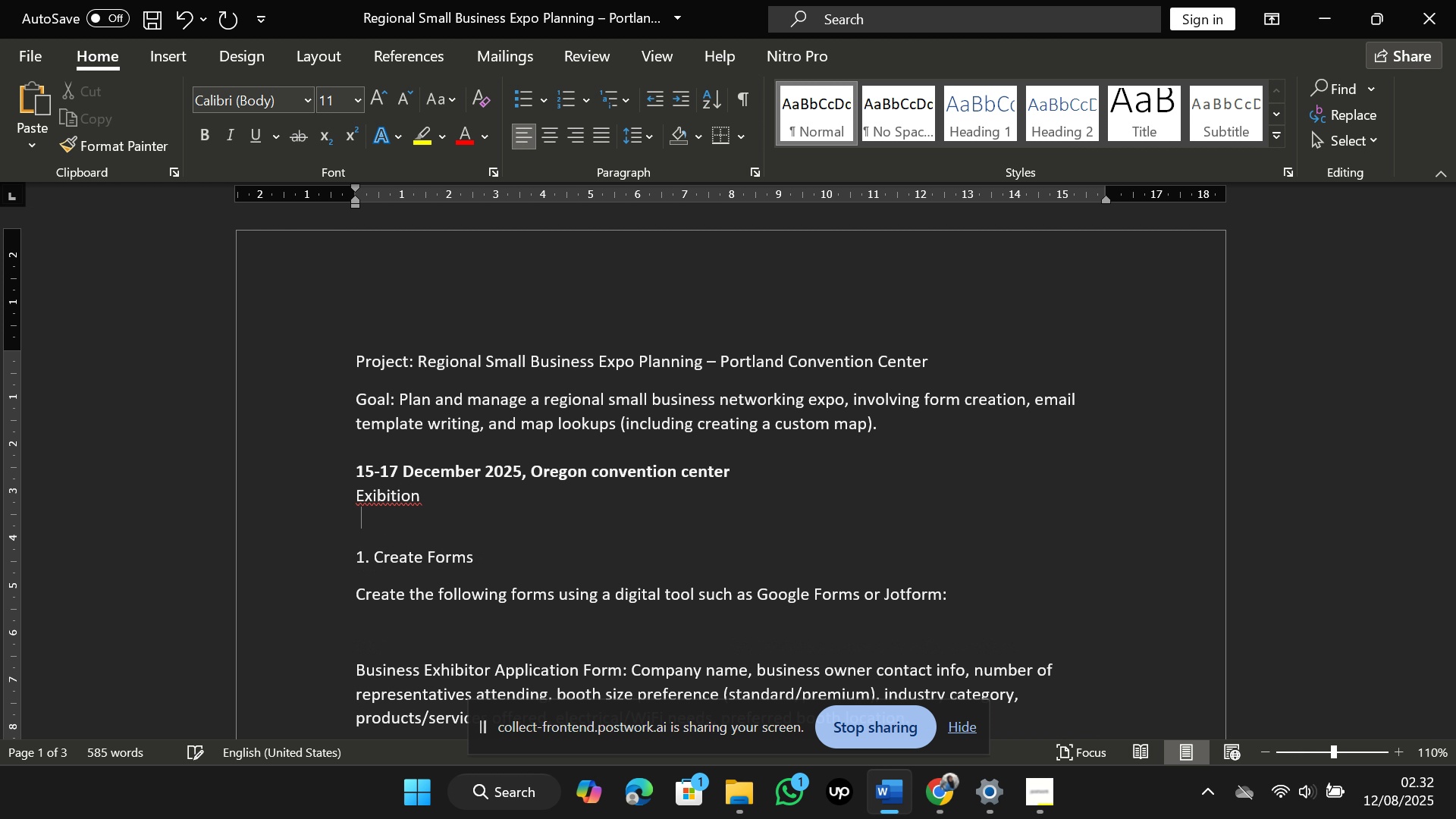 
key(Shift+Enter)
 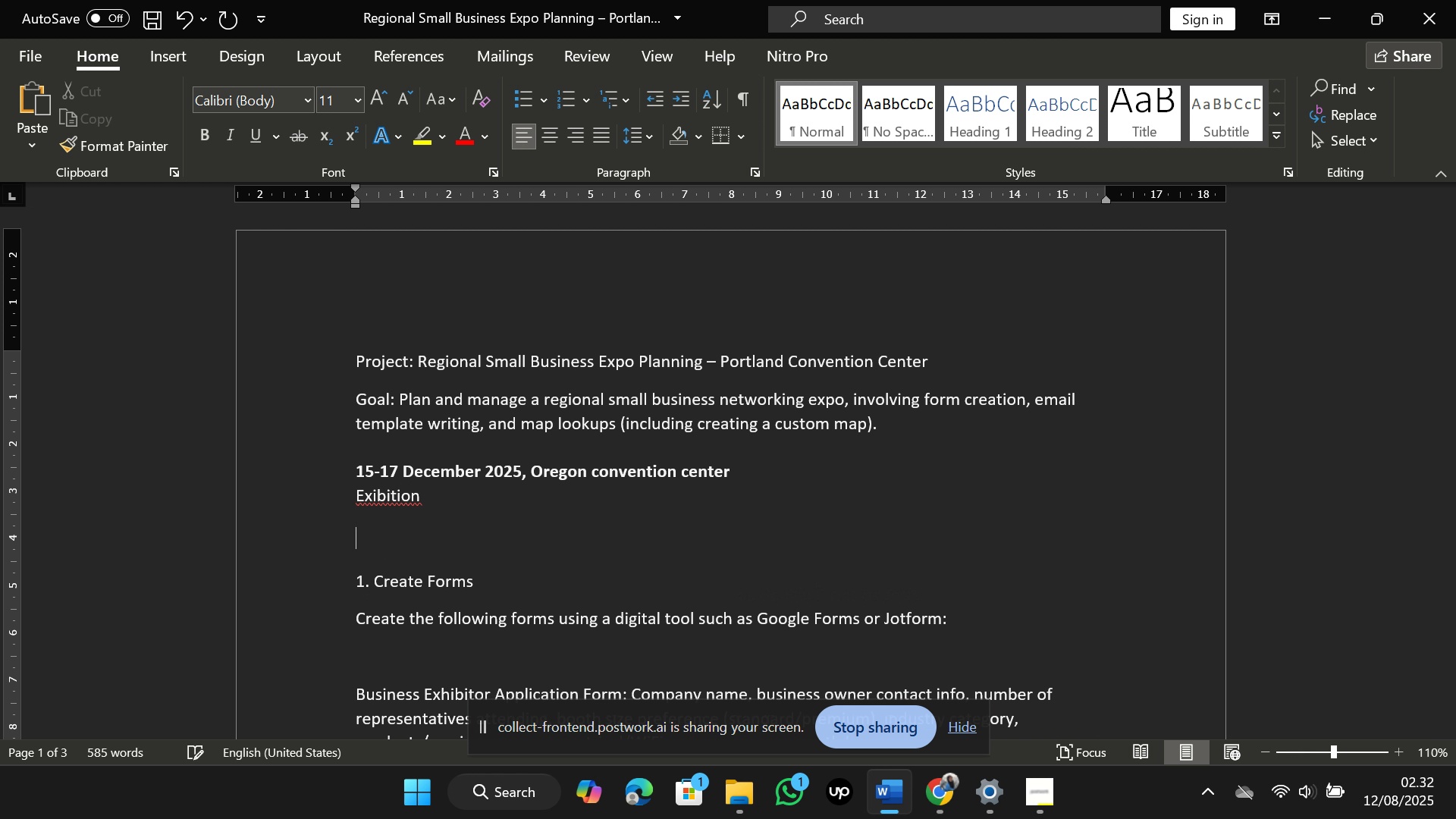 
key(Shift+Enter)
 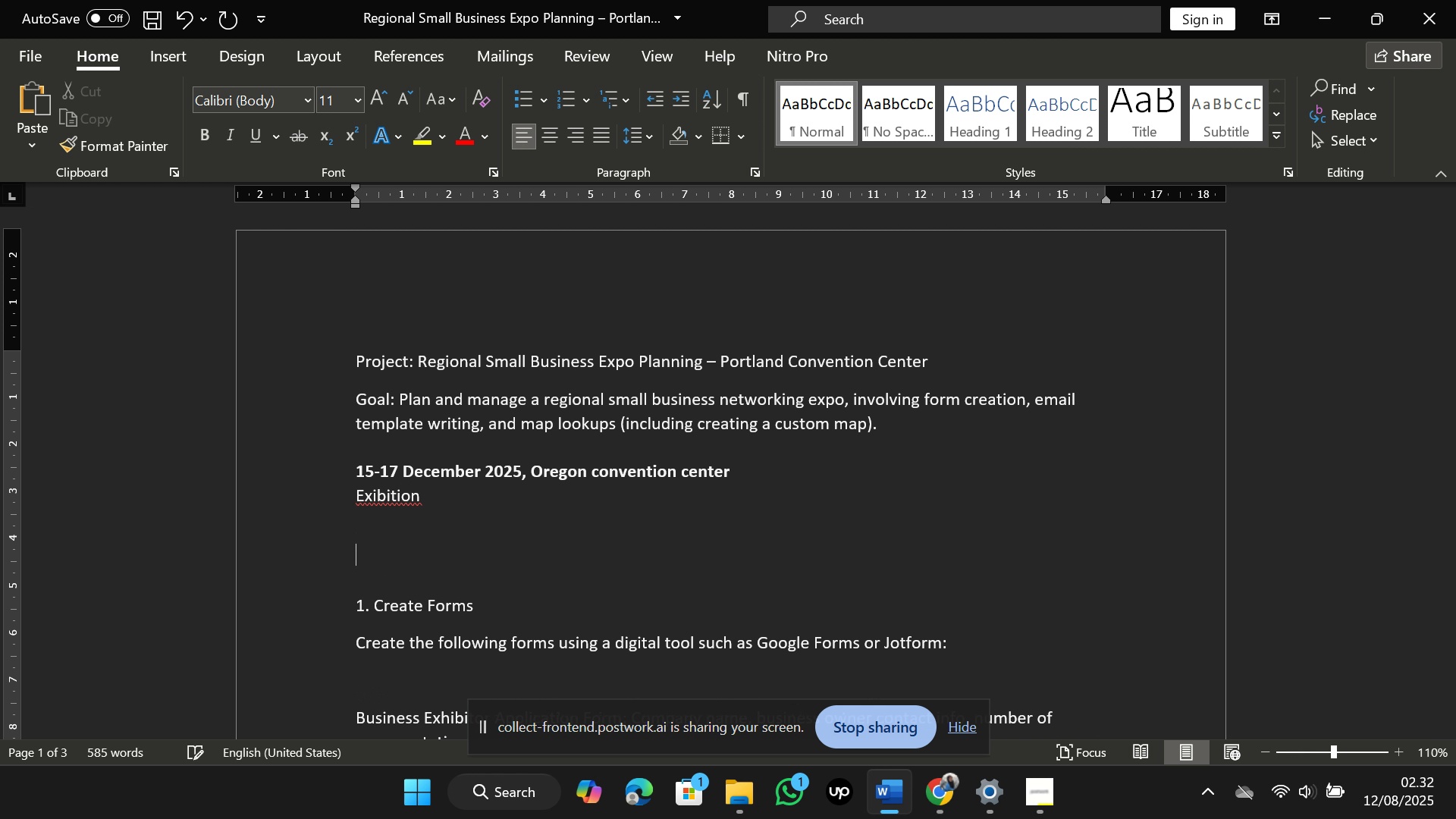 
key(Shift+Enter)
 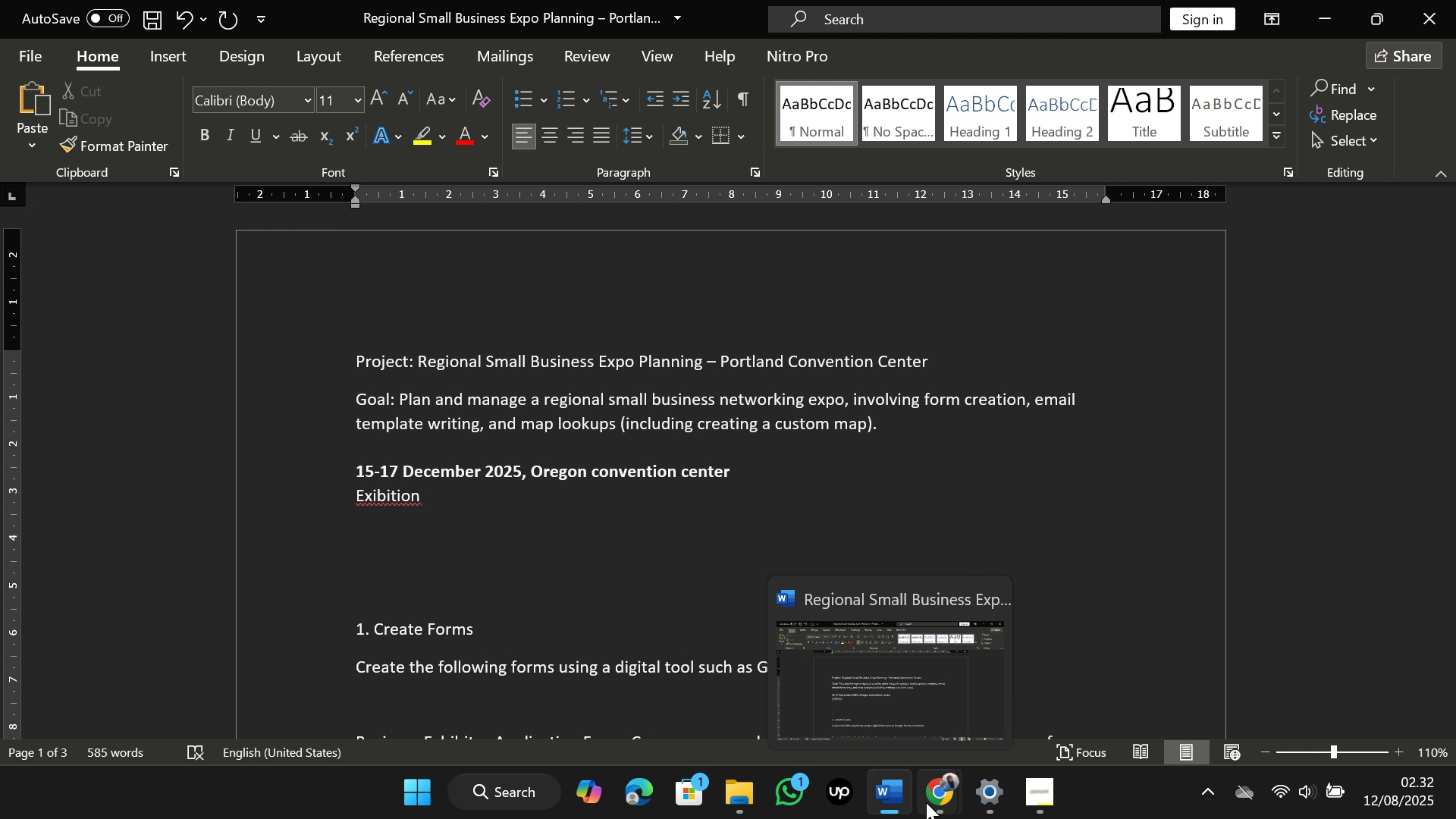 
left_click([857, 672])
 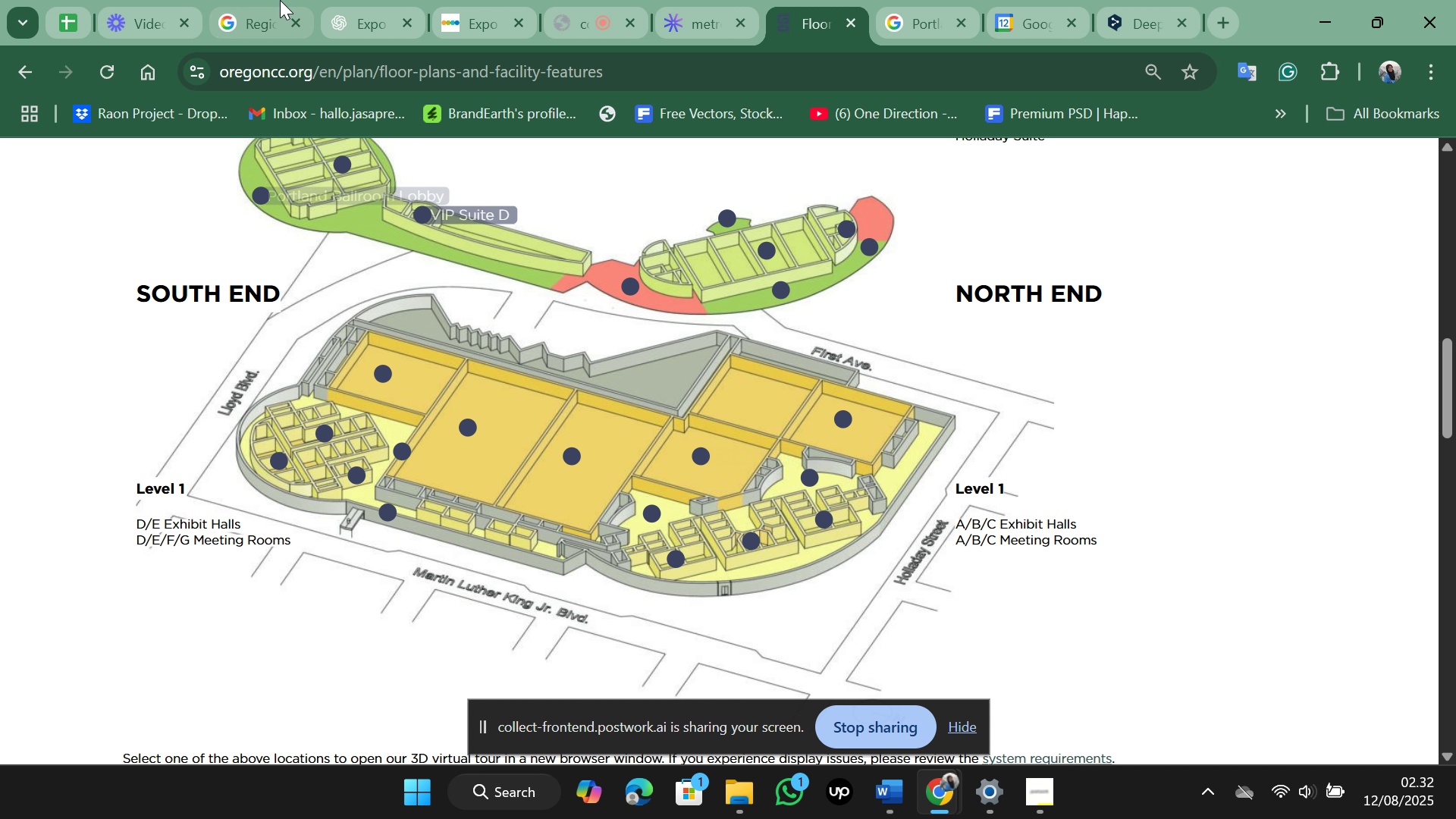 
left_click([368, 0])
 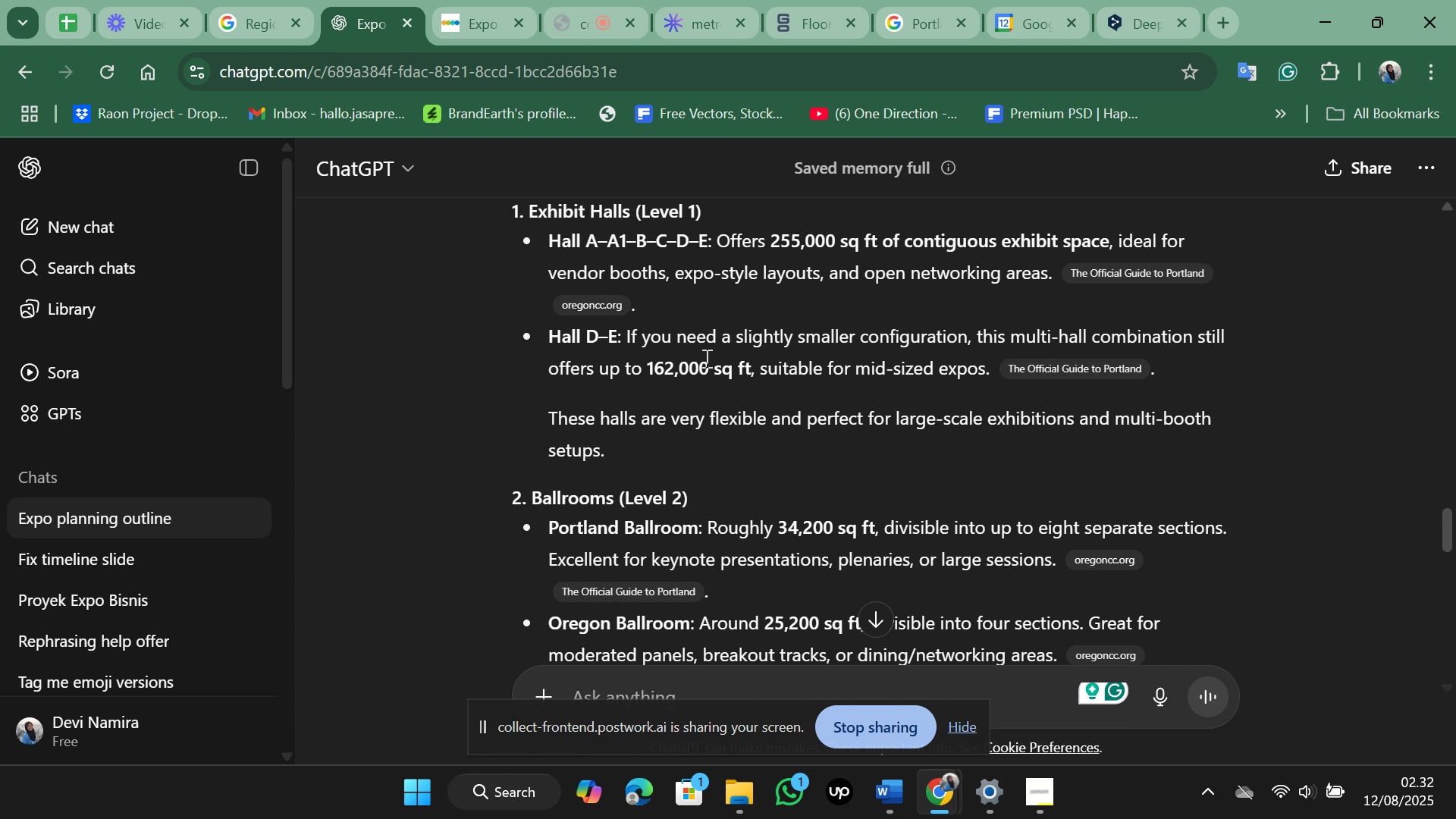 
scroll: coordinate [857, 388], scroll_direction: down, amount: 8.0
 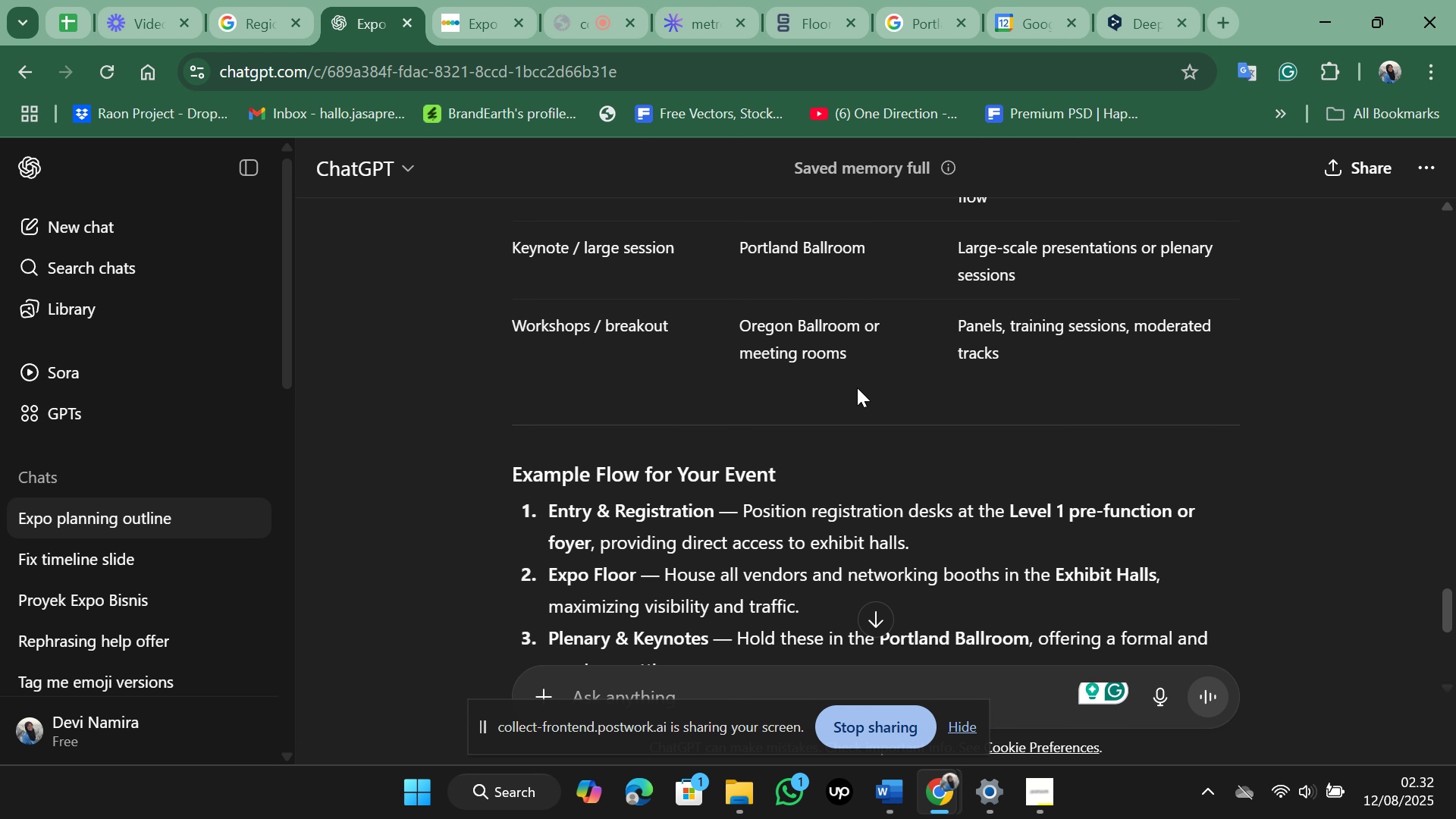 
scroll: coordinate [857, 388], scroll_direction: down, amount: 1.0
 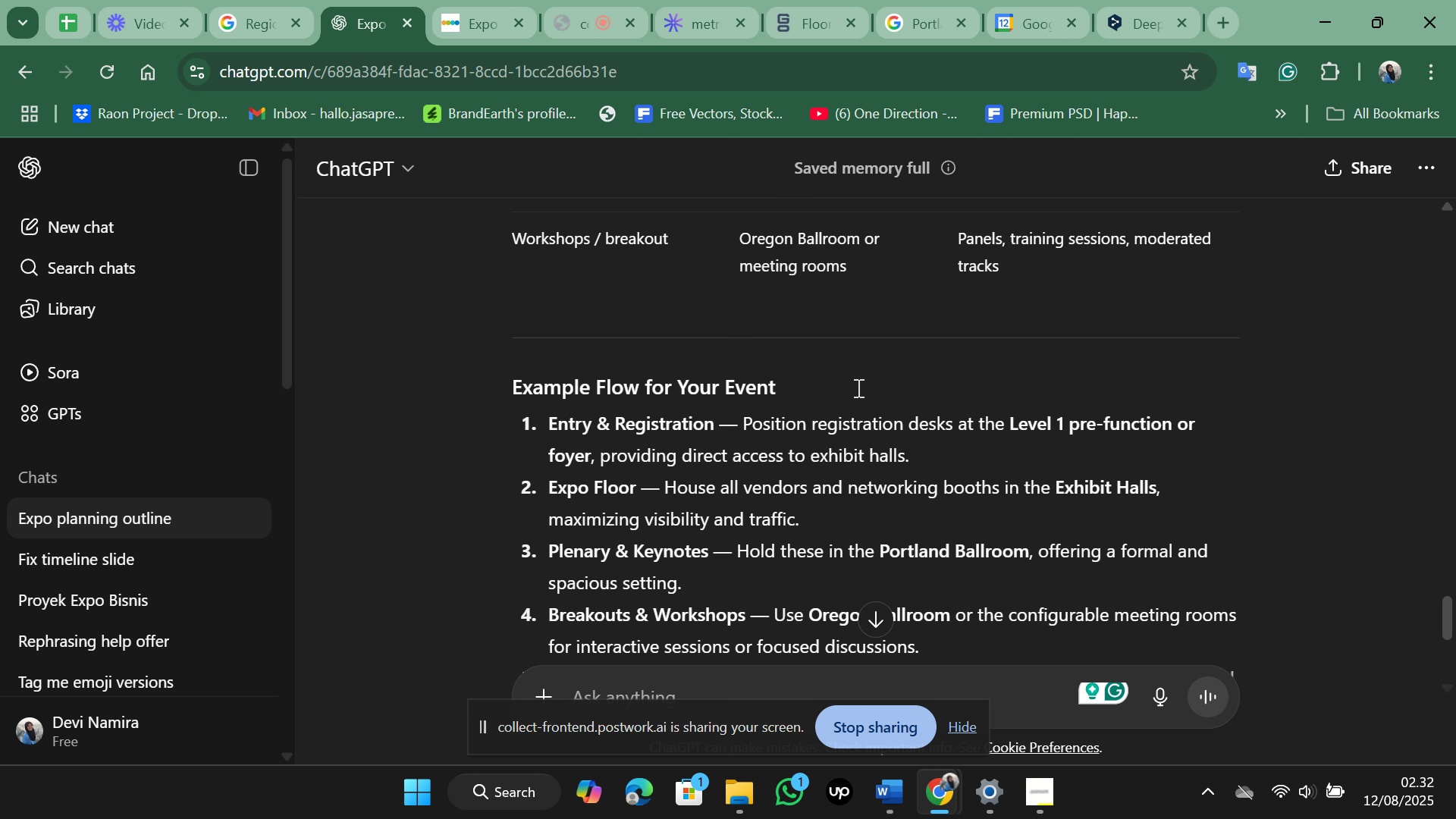 
scroll: coordinate [857, 388], scroll_direction: up, amount: 8.0
 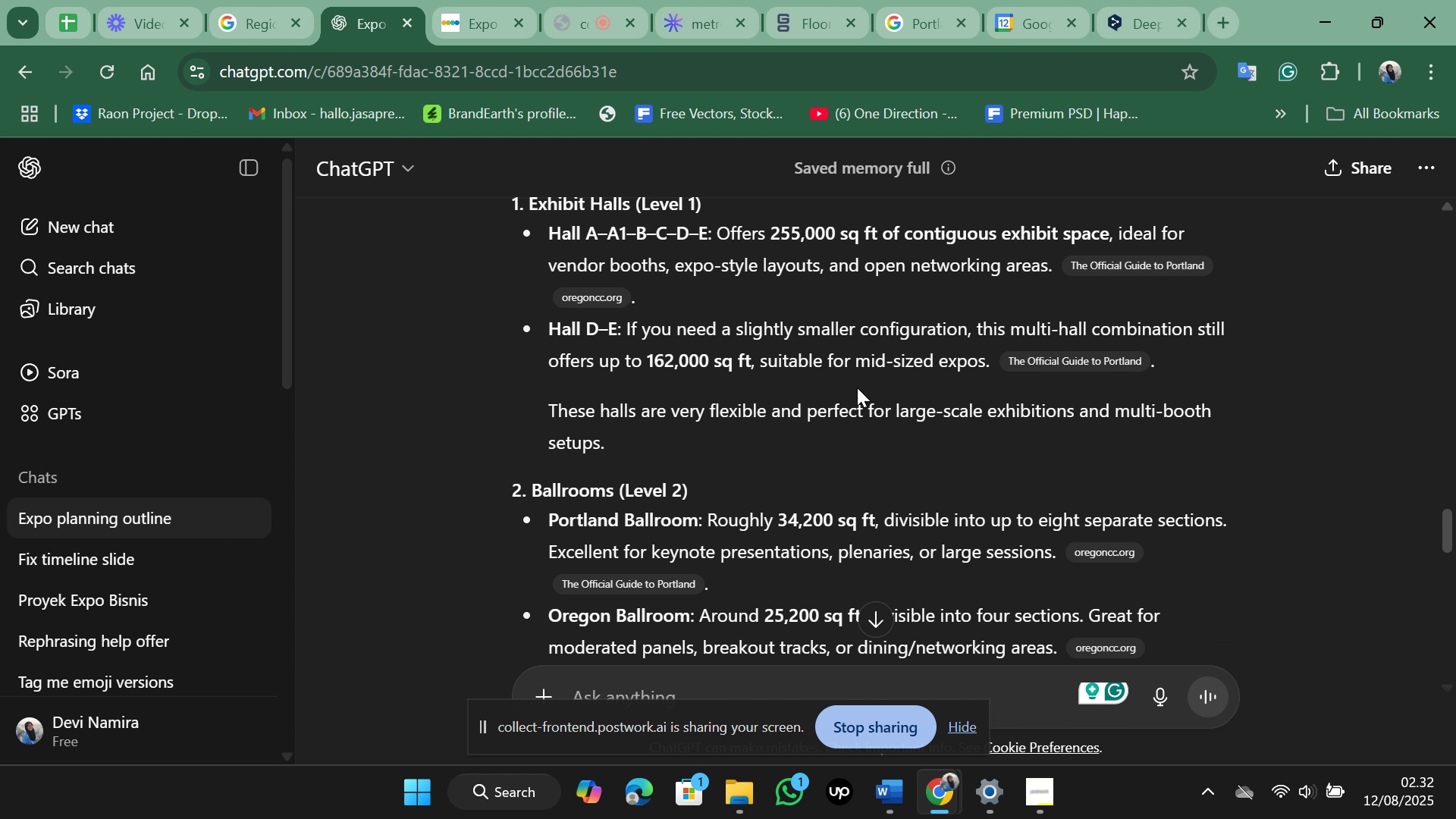 
scroll: coordinate [857, 388], scroll_direction: down, amount: 6.0
 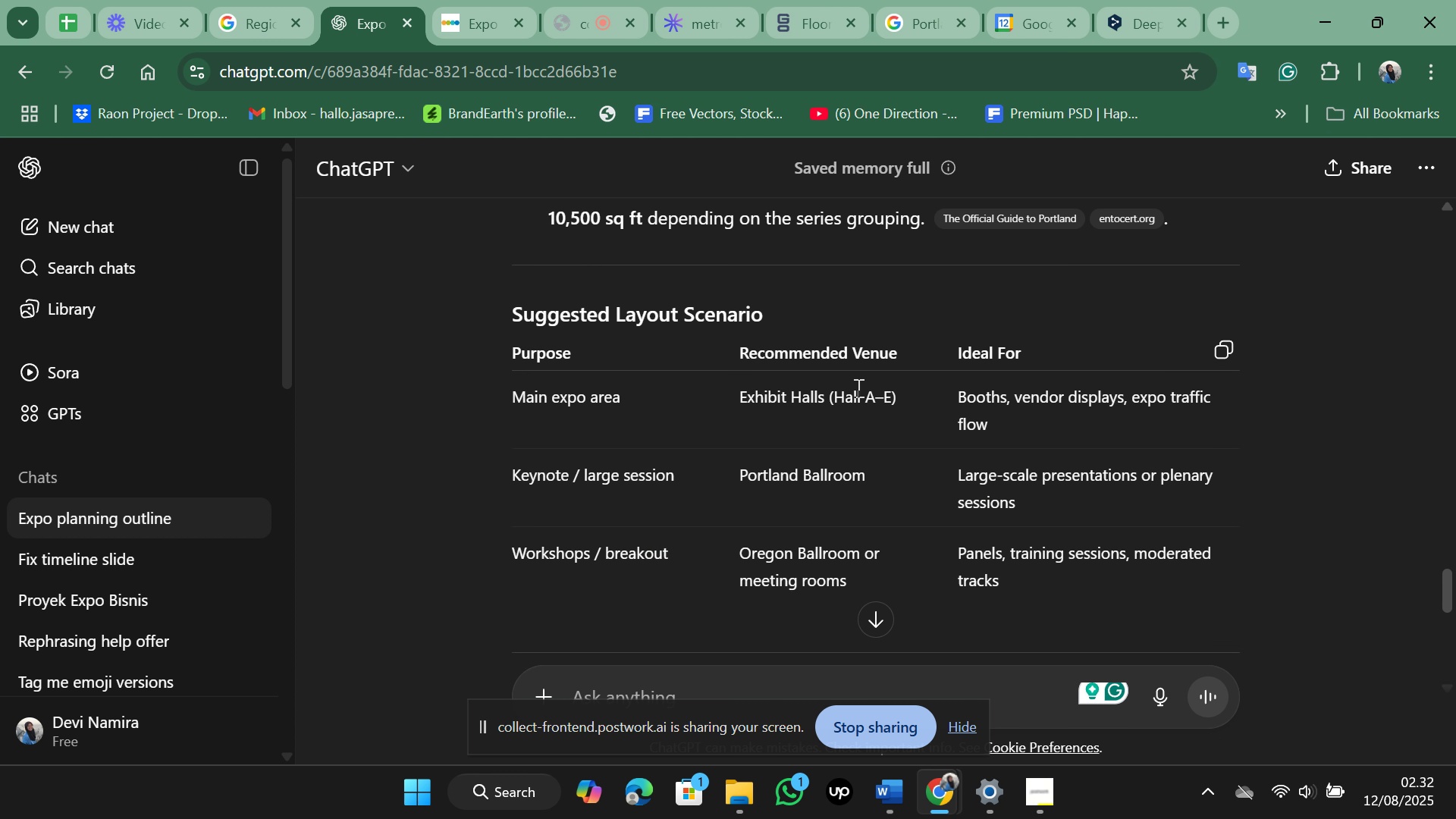 
scroll: coordinate [857, 388], scroll_direction: up, amount: 6.0
 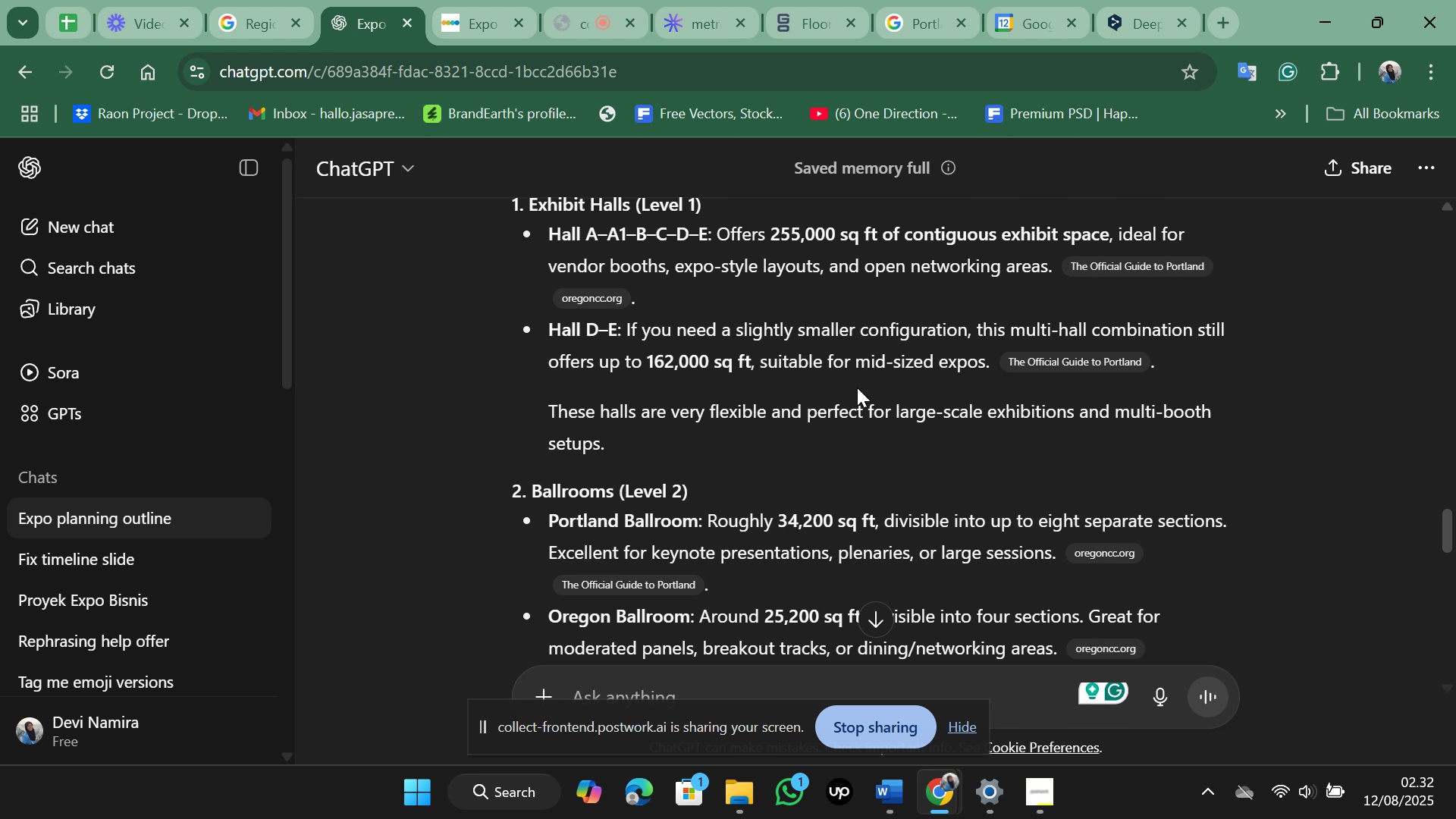 
scroll: coordinate [857, 388], scroll_direction: down, amount: 2.0
 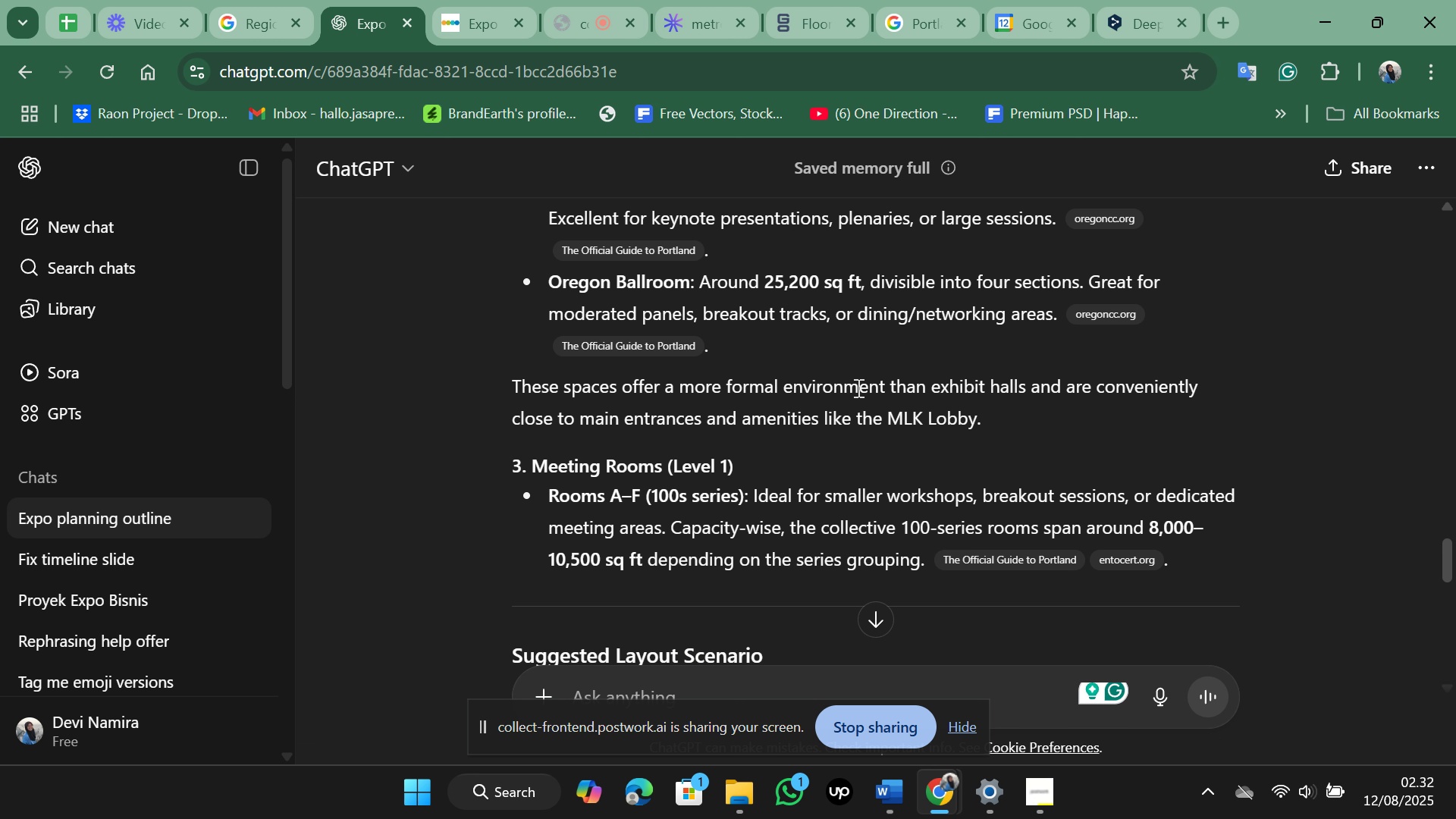 
scroll: coordinate [857, 388], scroll_direction: up, amount: 4.0
 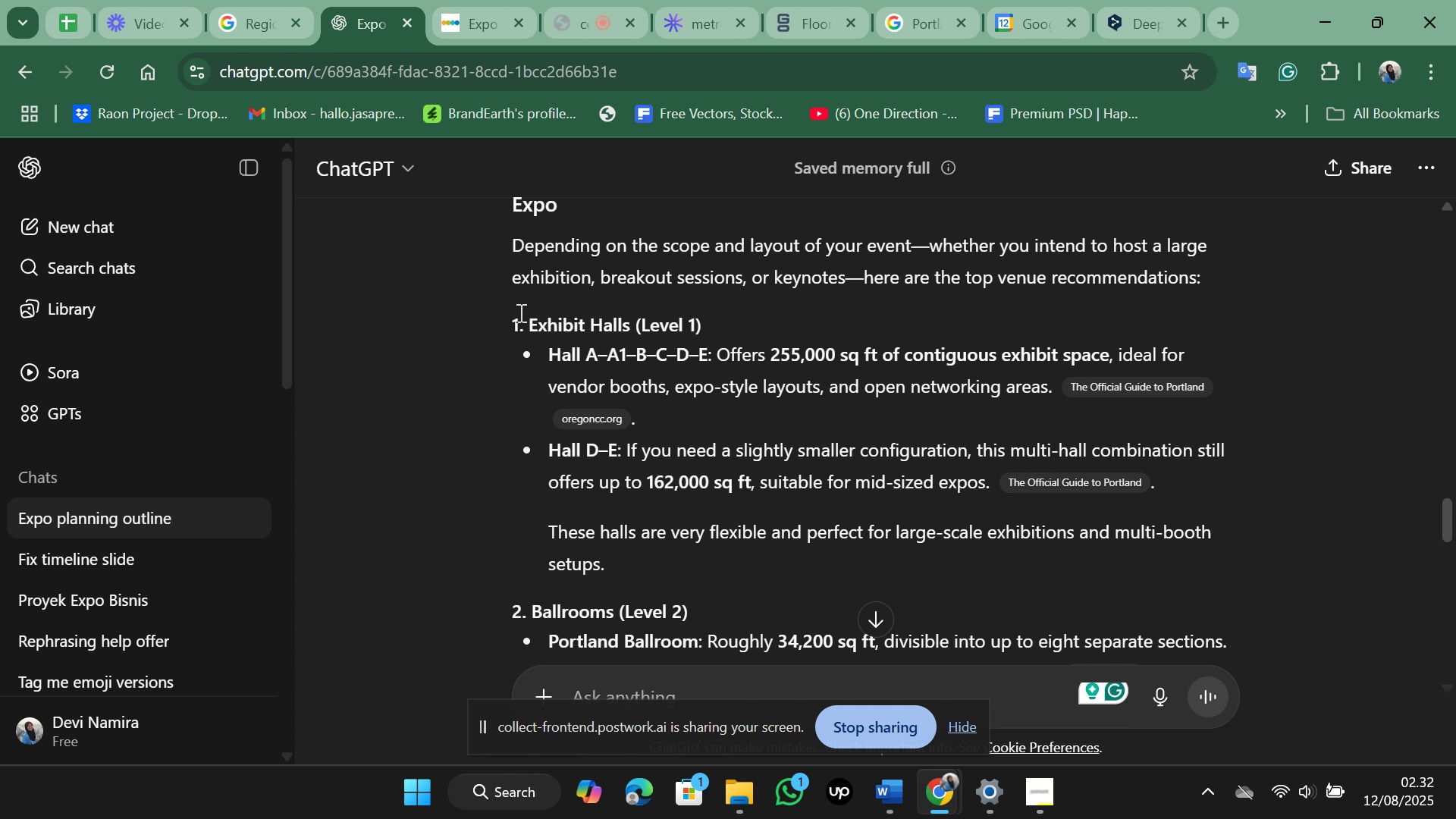 
left_click_drag(start_coordinate=[500, 326], to_coordinate=[927, 560])
 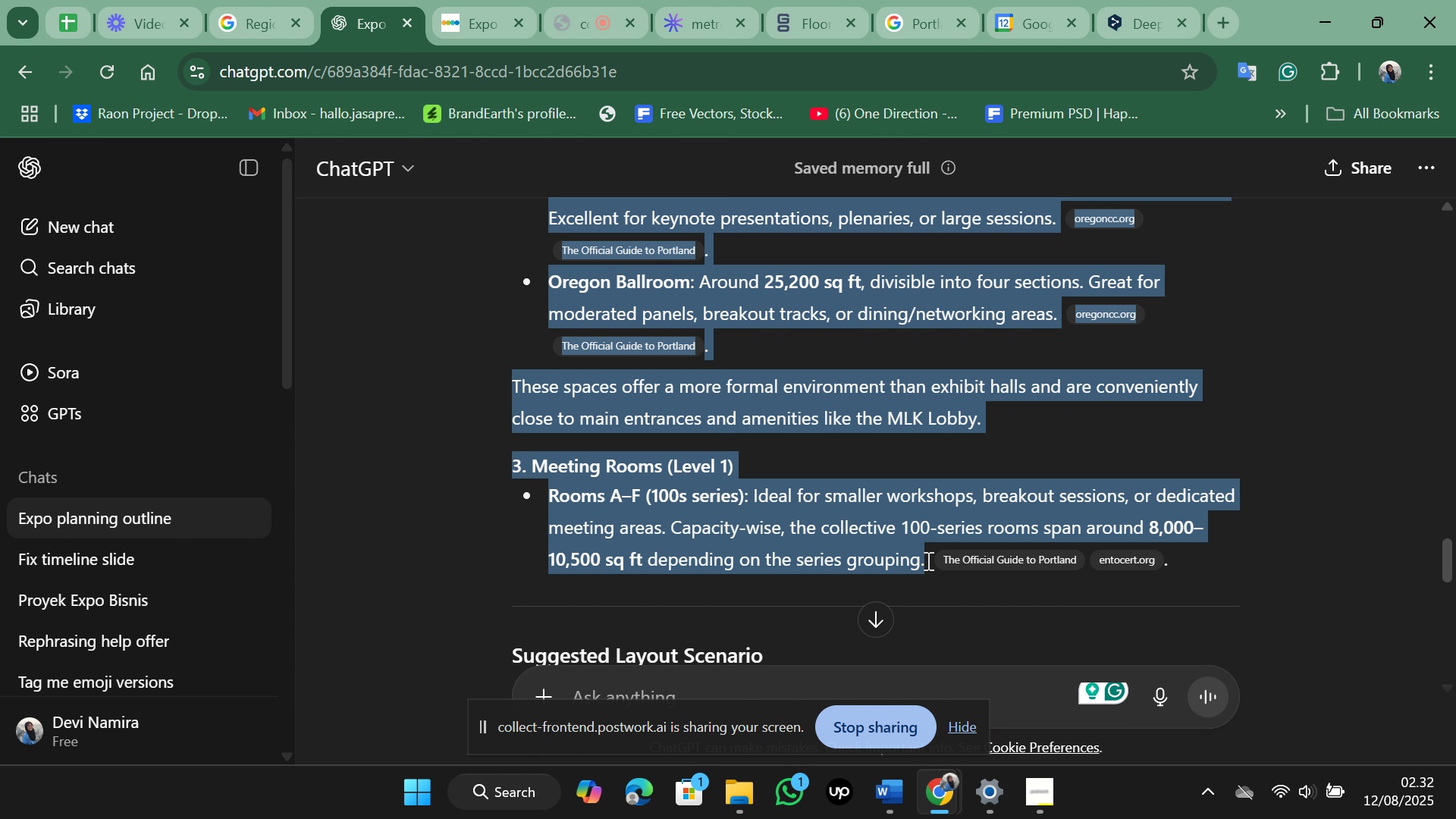 
scroll: coordinate [832, 425], scroll_direction: down, amount: 4.0
 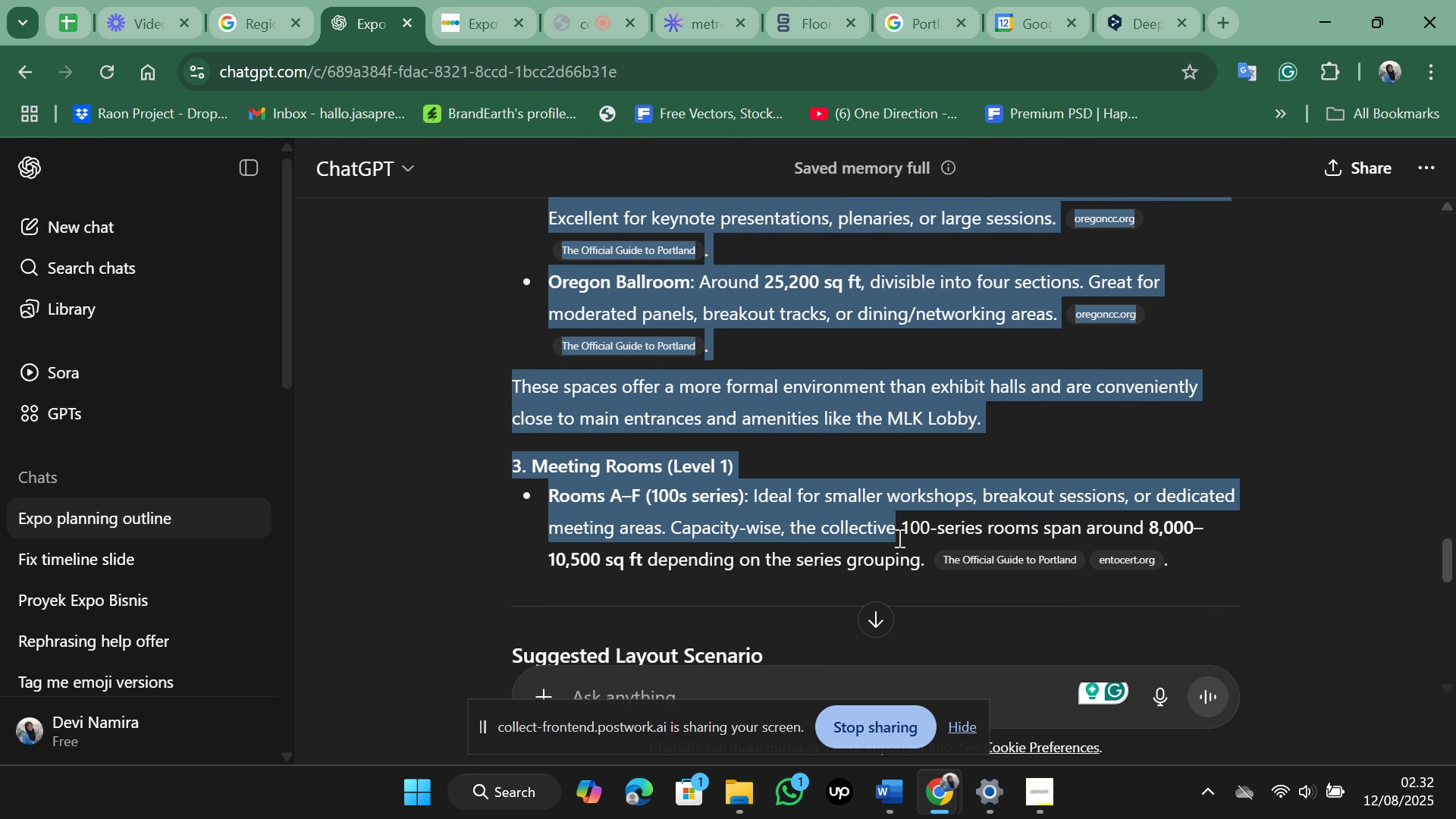 
key(Control+C)
 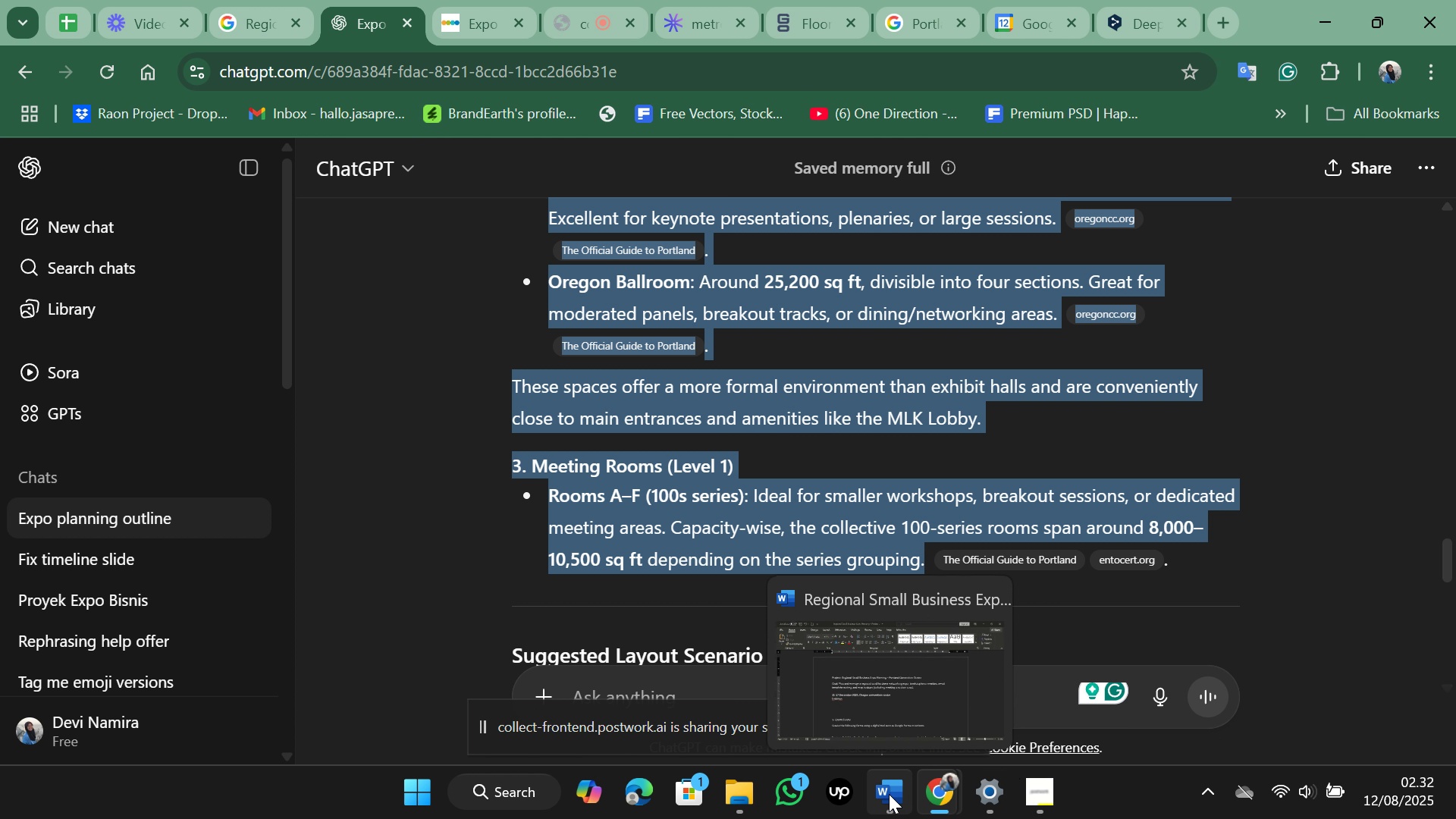 
left_click([863, 686])
 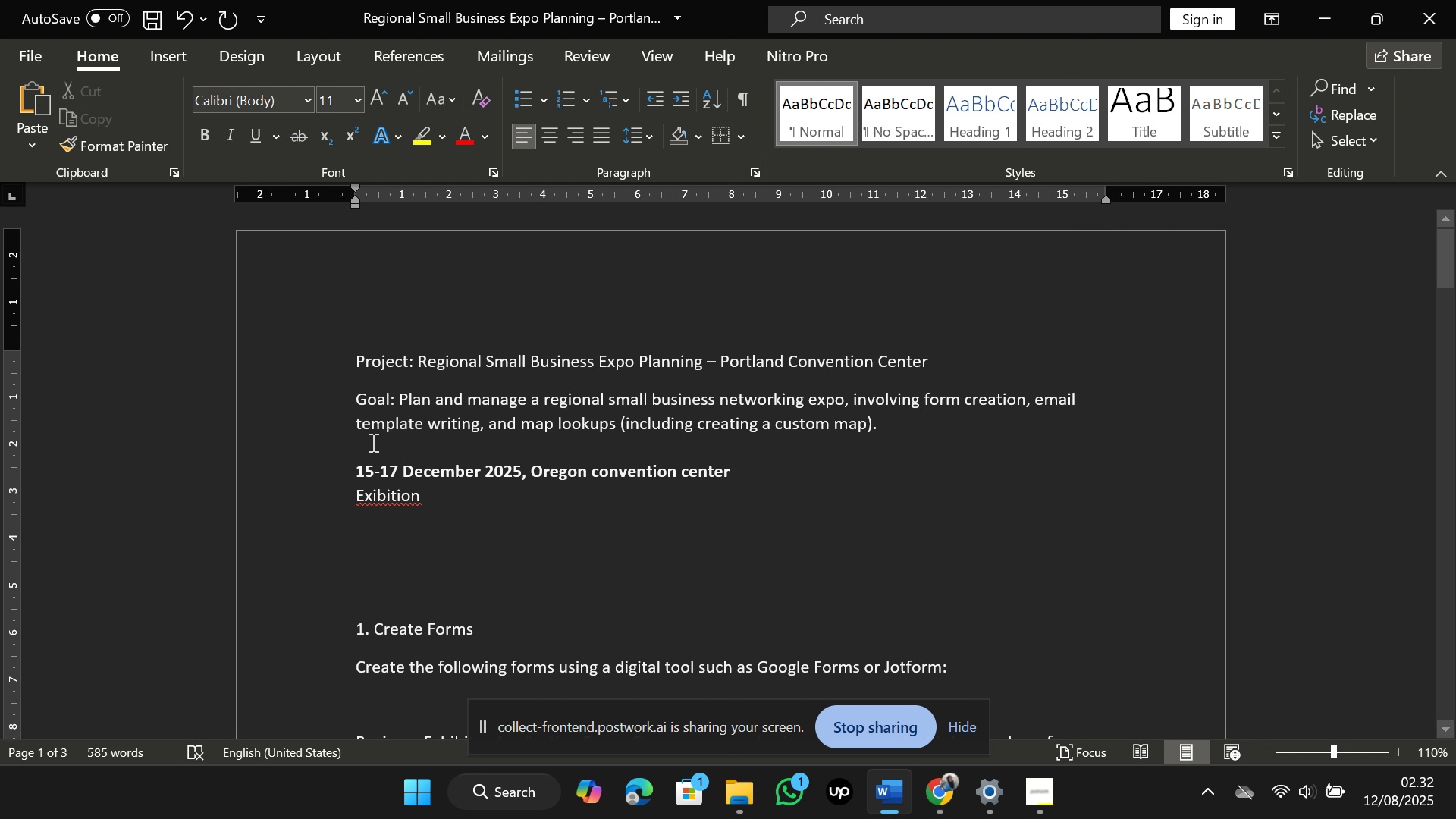 
left_click([372, 442])
 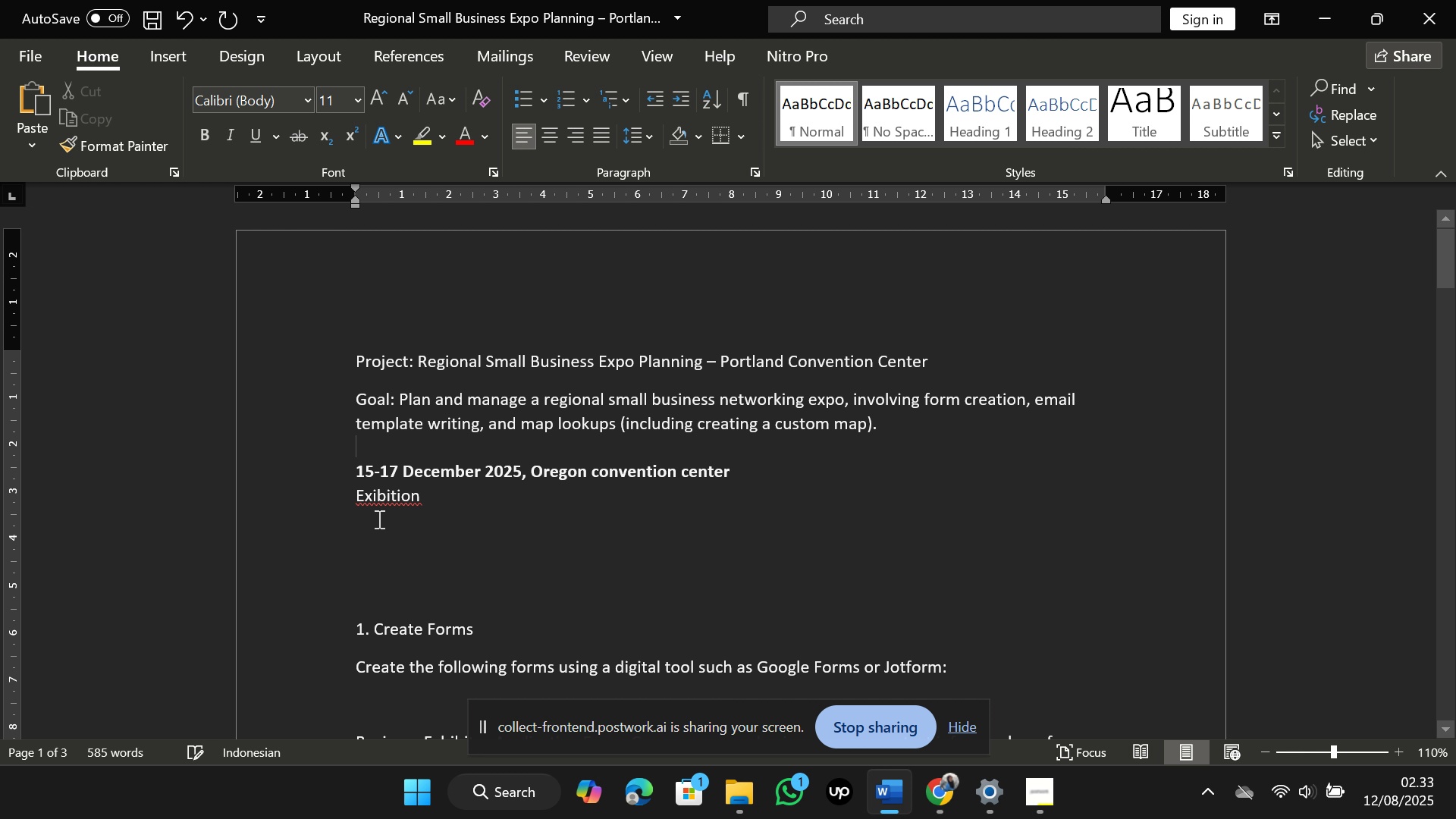 
left_click([378, 519])
 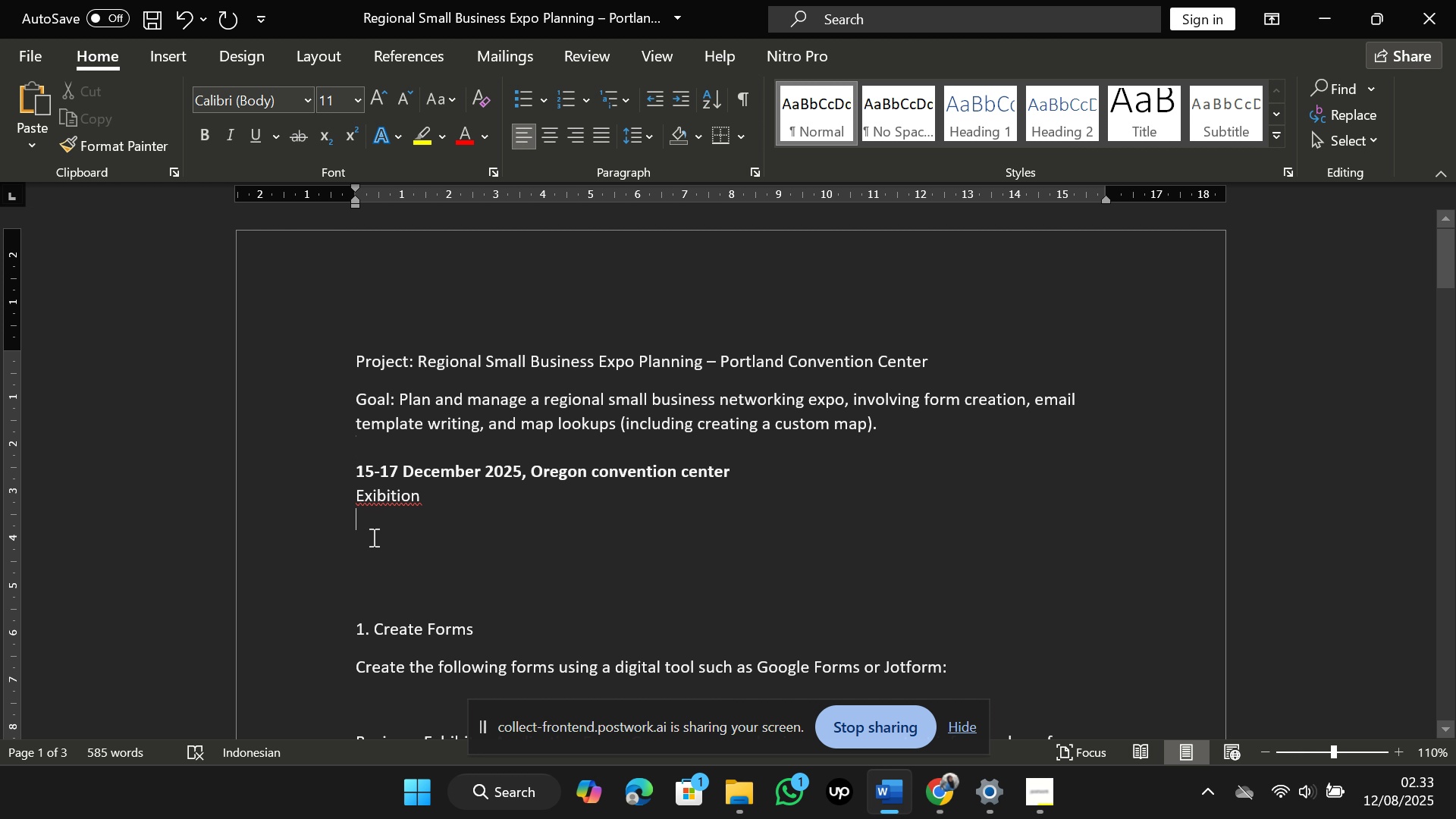 
left_click([372, 537])
 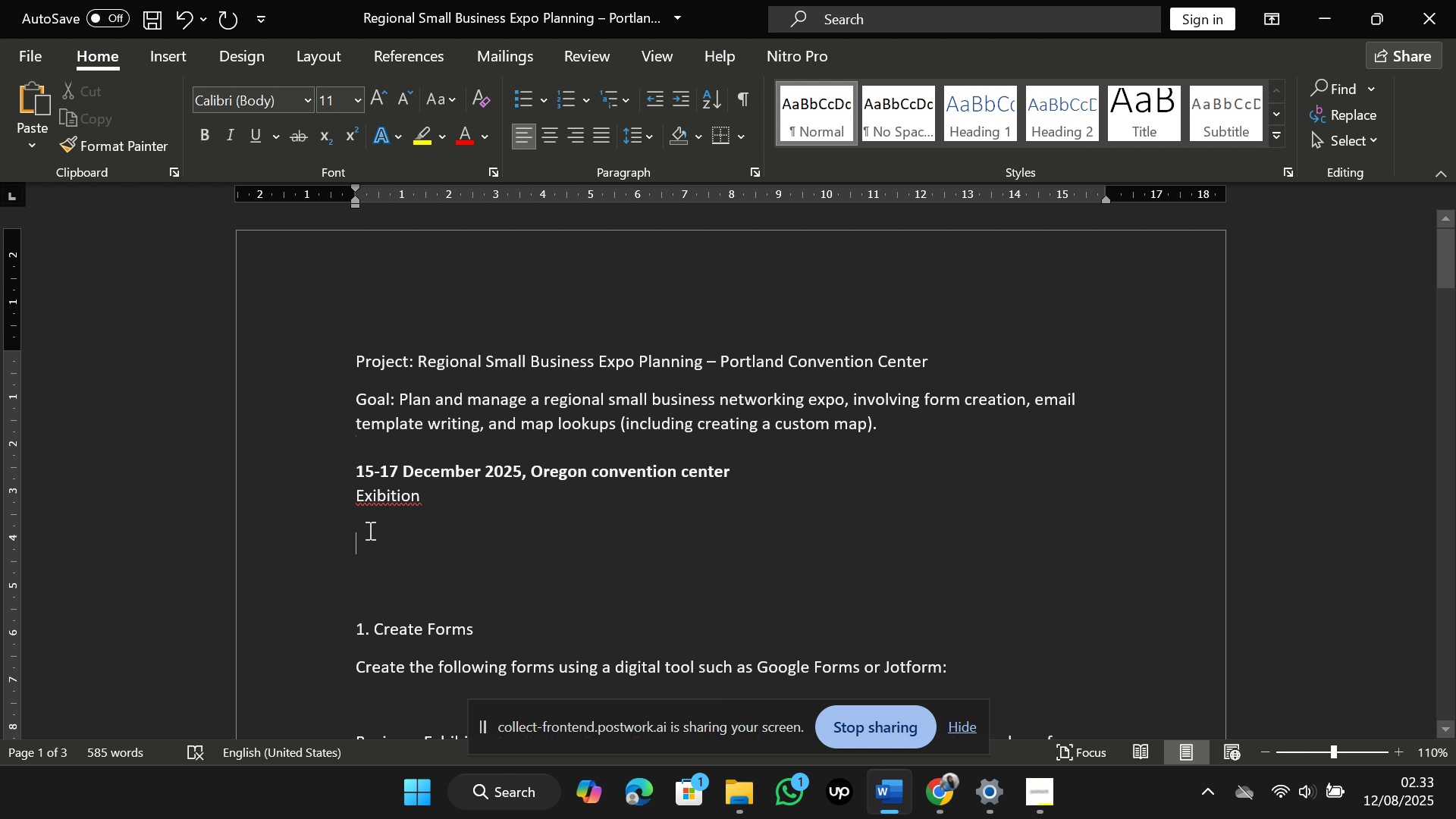 
left_click([369, 526])
 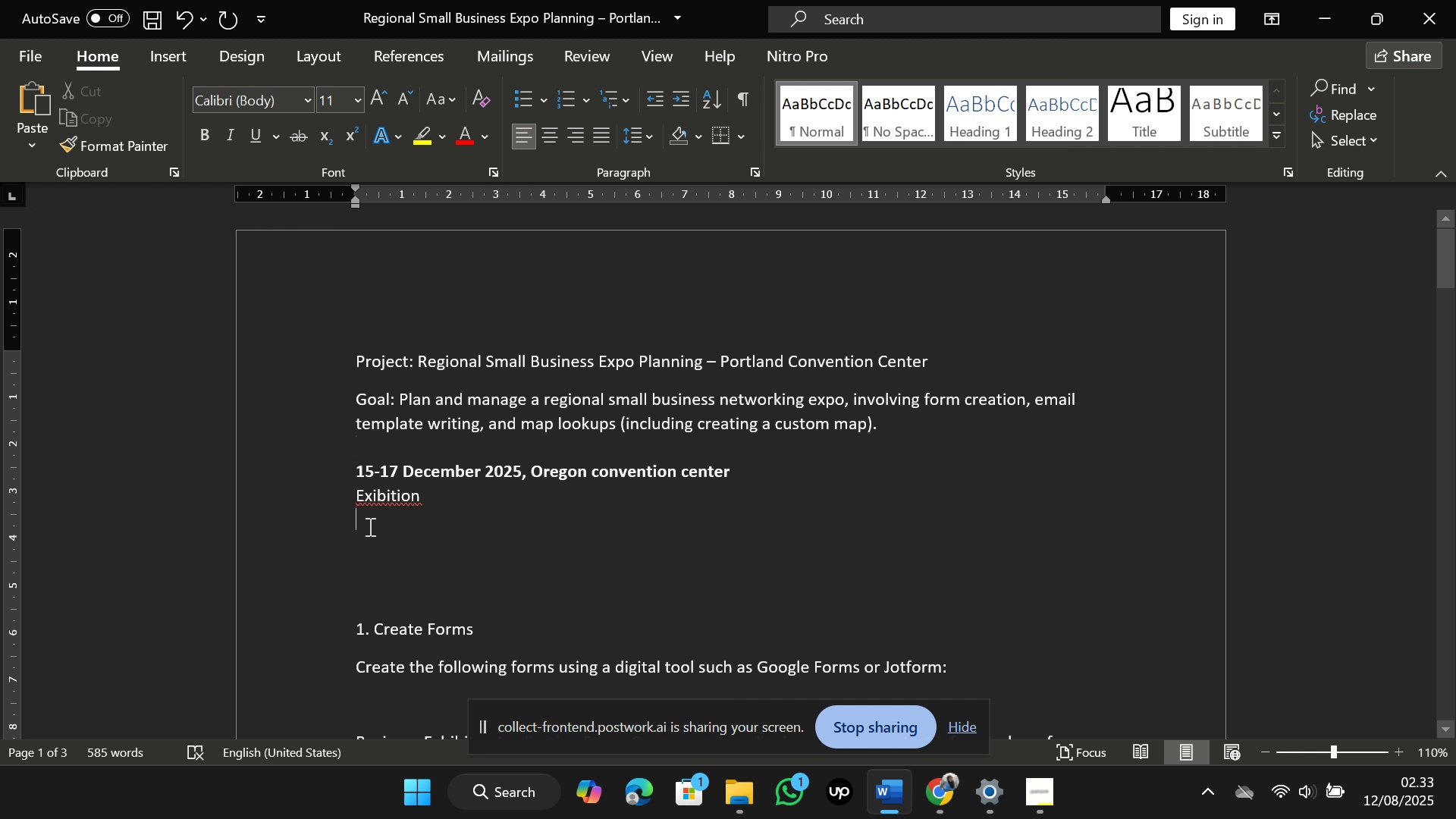 
key(Control+V)
 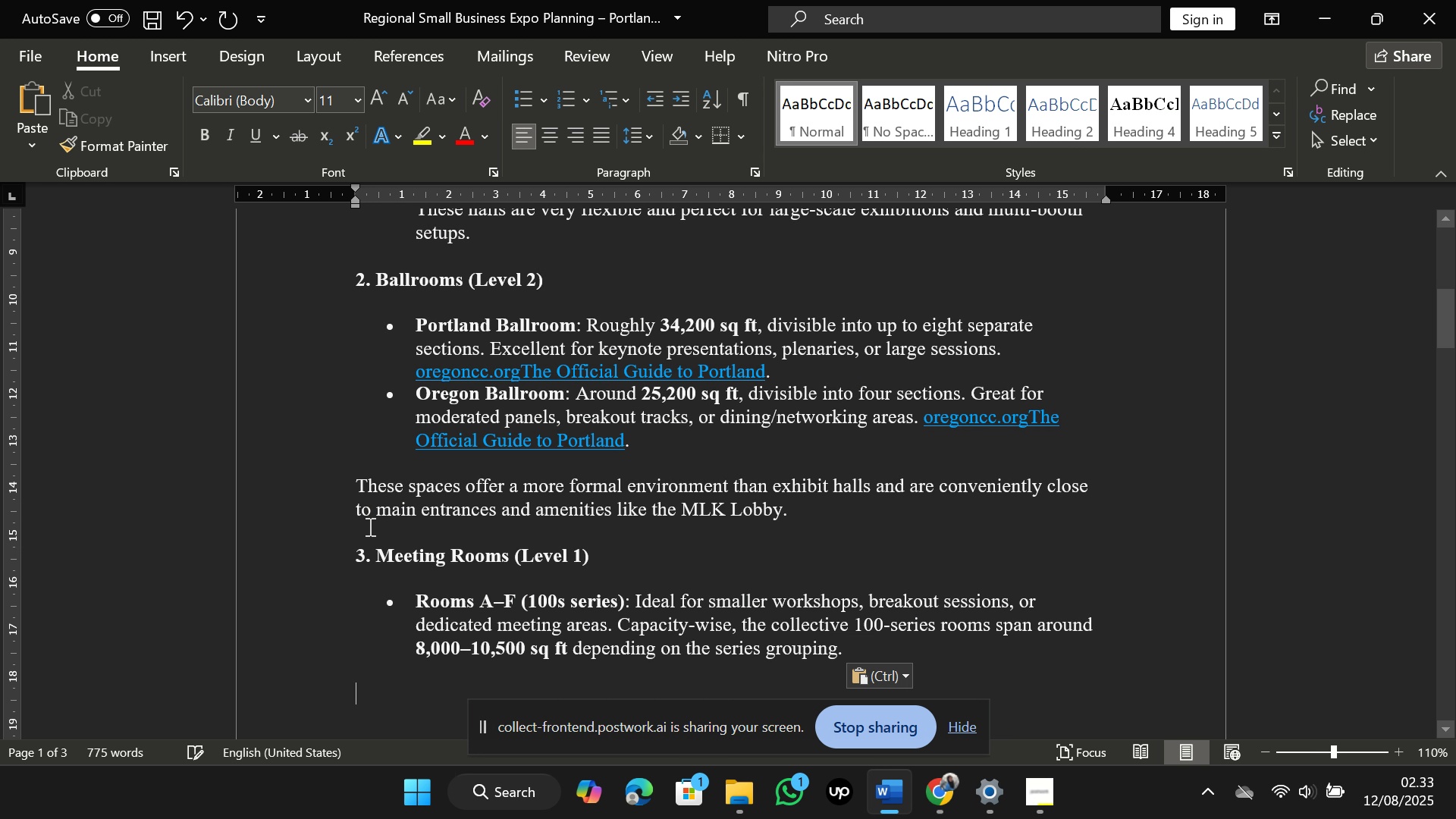 
scroll: coordinate [369, 526], scroll_direction: up, amount: 3.0
 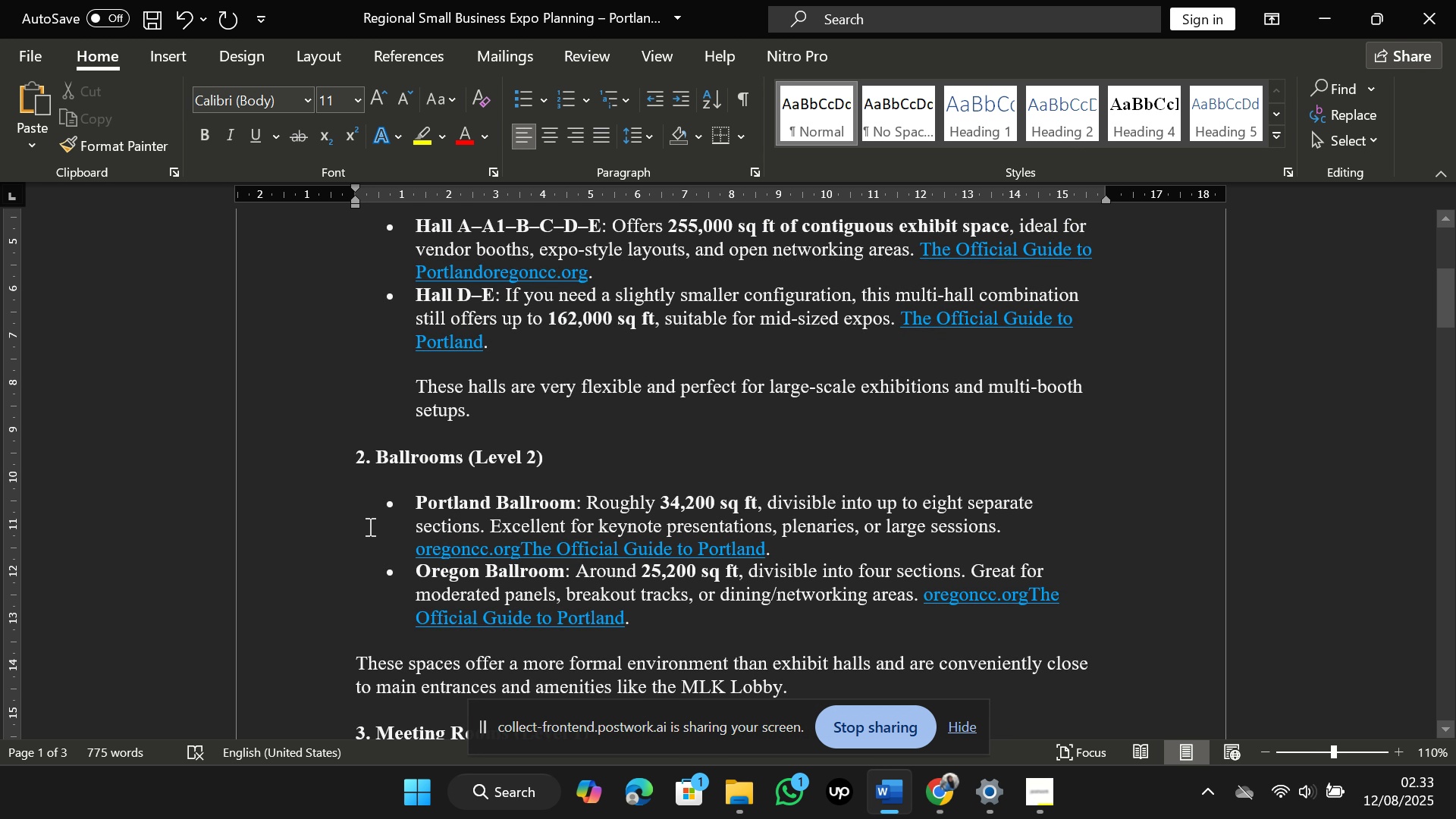 
key(Control+Z)
 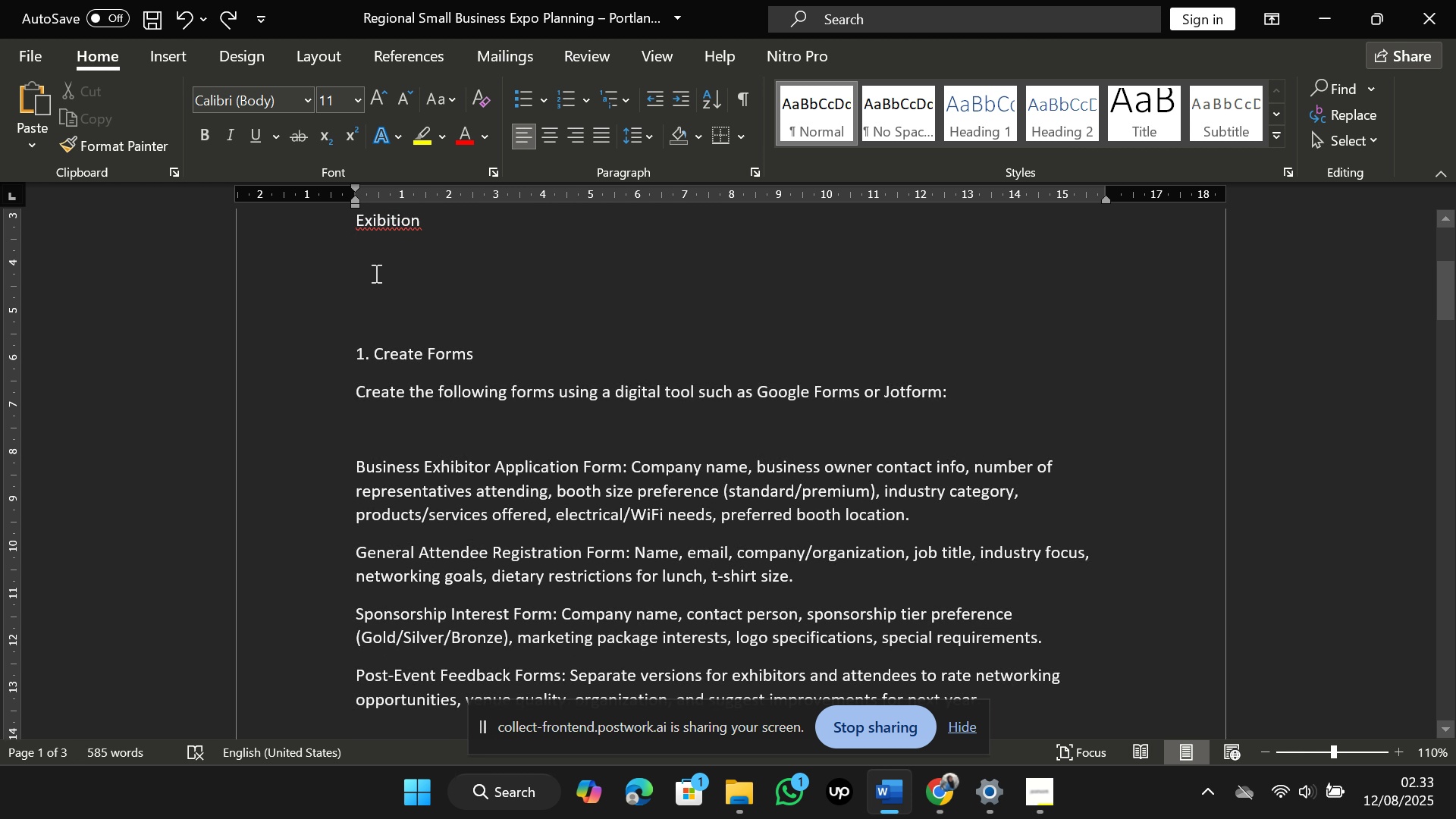 
right_click([382, 253])
 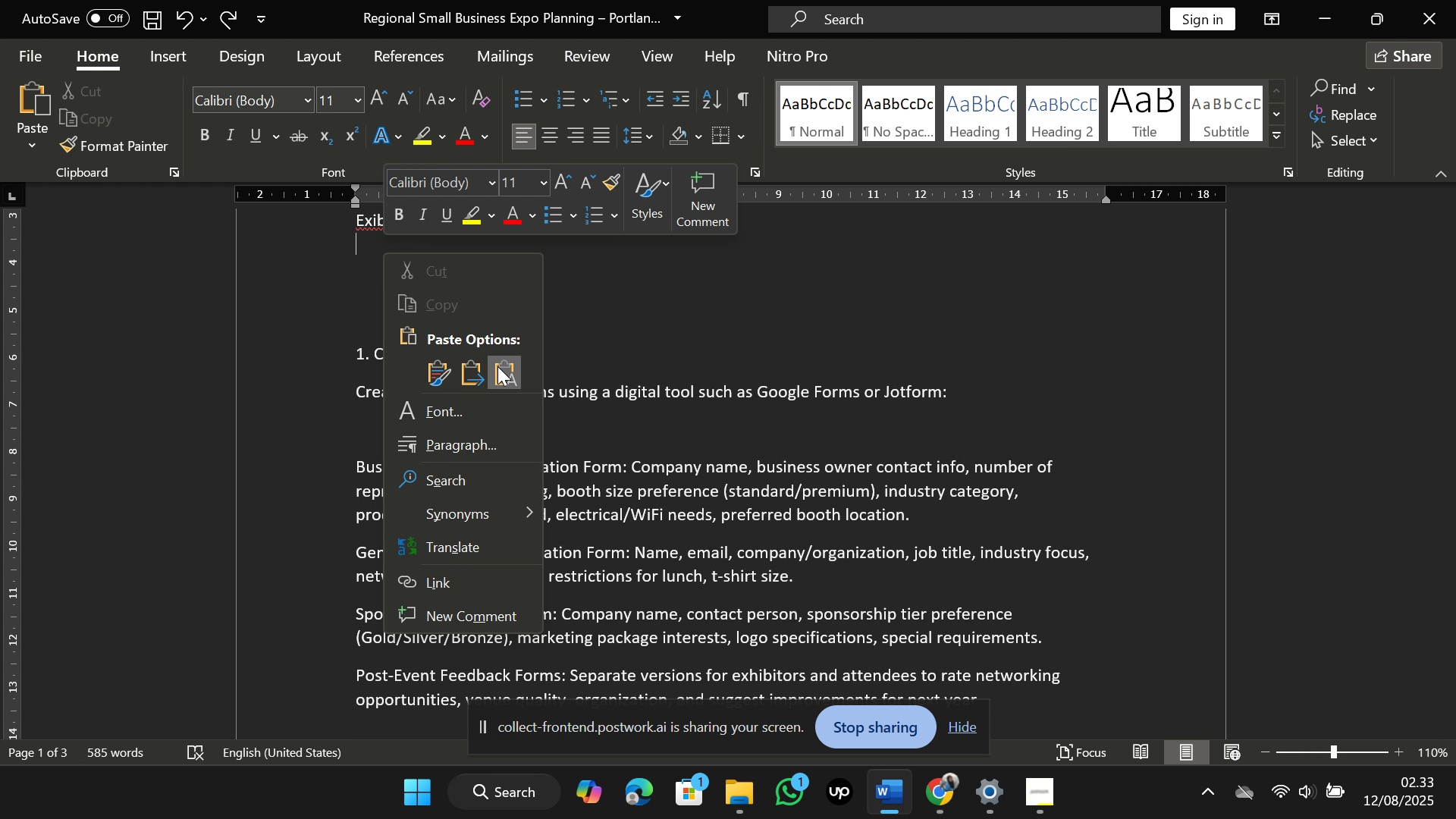 
left_click([500, 378])
 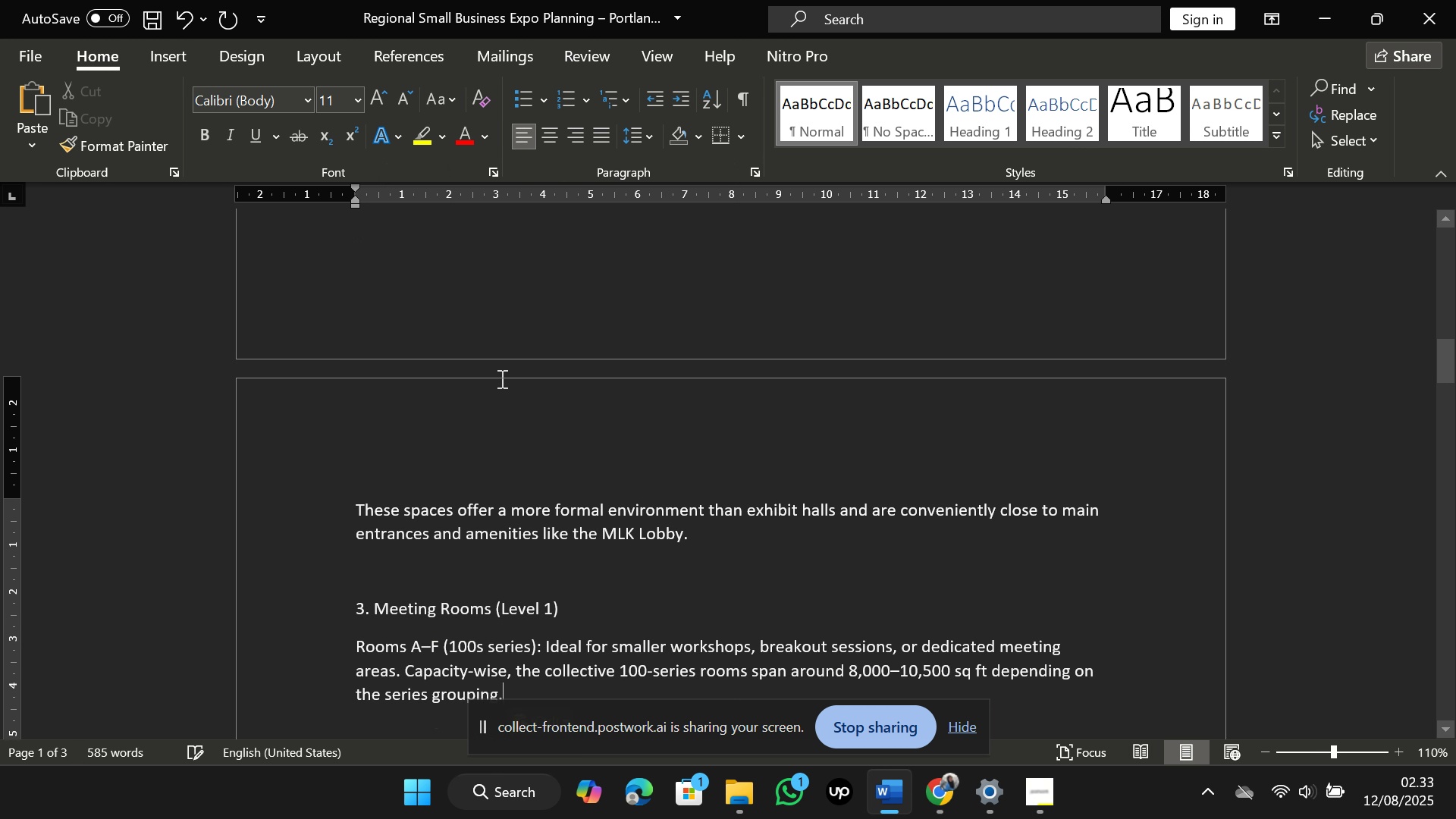 
scroll: coordinate [517, 469], scroll_direction: up, amount: 23.0
 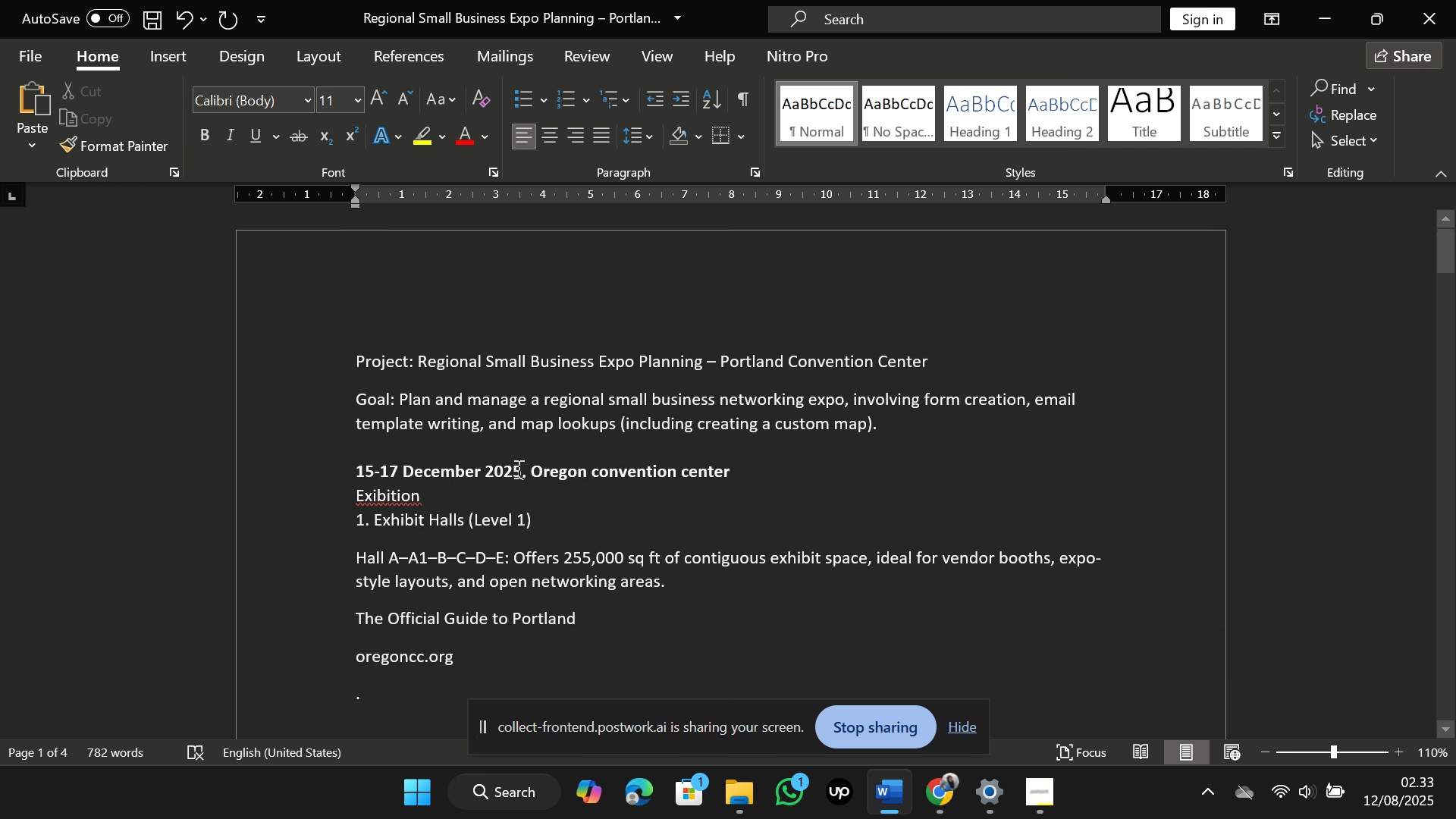 
scroll: coordinate [517, 469], scroll_direction: down, amount: 1.0
 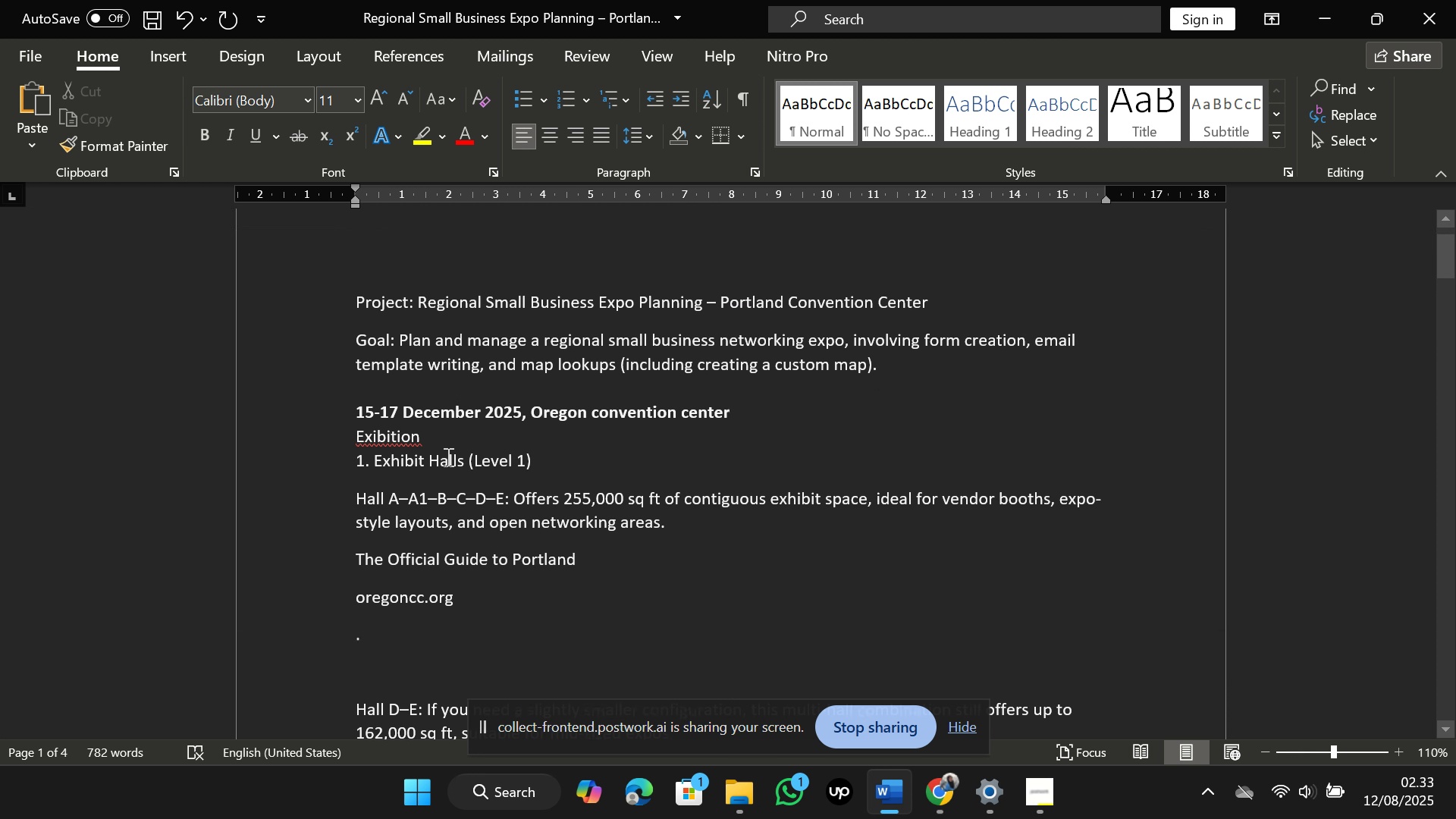 
left_click([450, 437])
 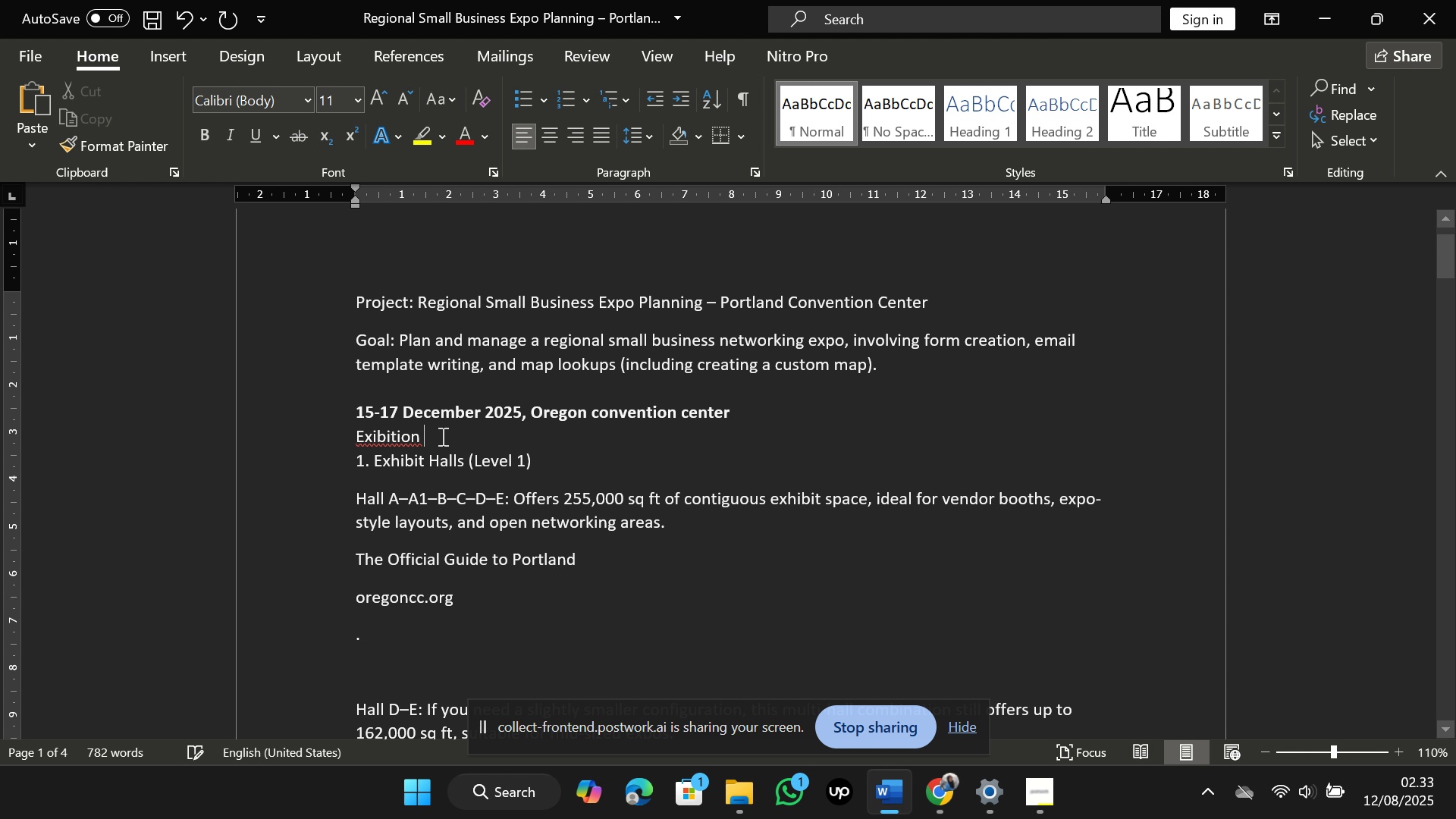 
left_click_drag(start_coordinate=[433, 437], to_coordinate=[342, 439])
 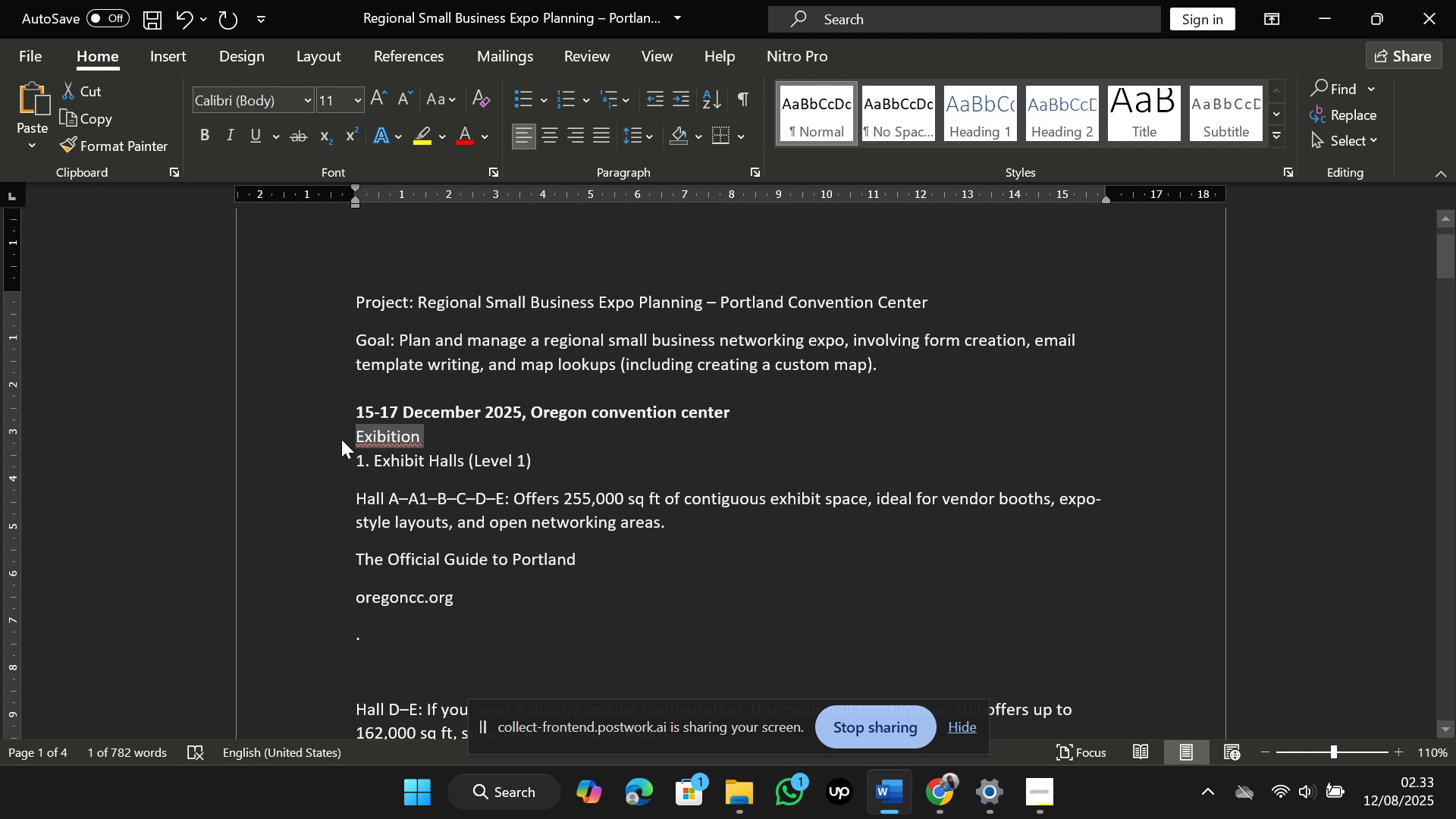 
key(Backspace)
 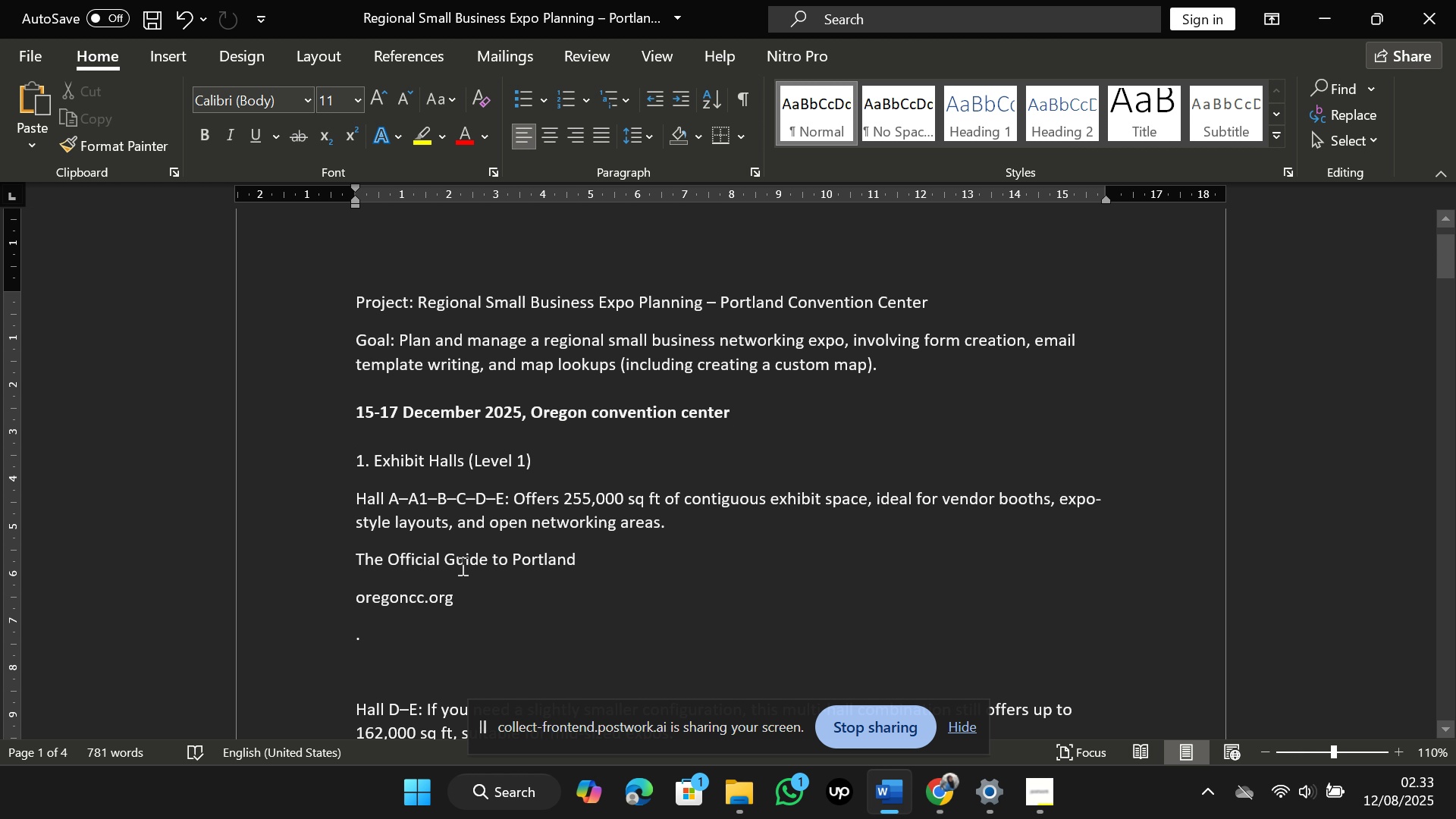 
left_click_drag(start_coordinate=[481, 615], to_coordinate=[331, 590])
 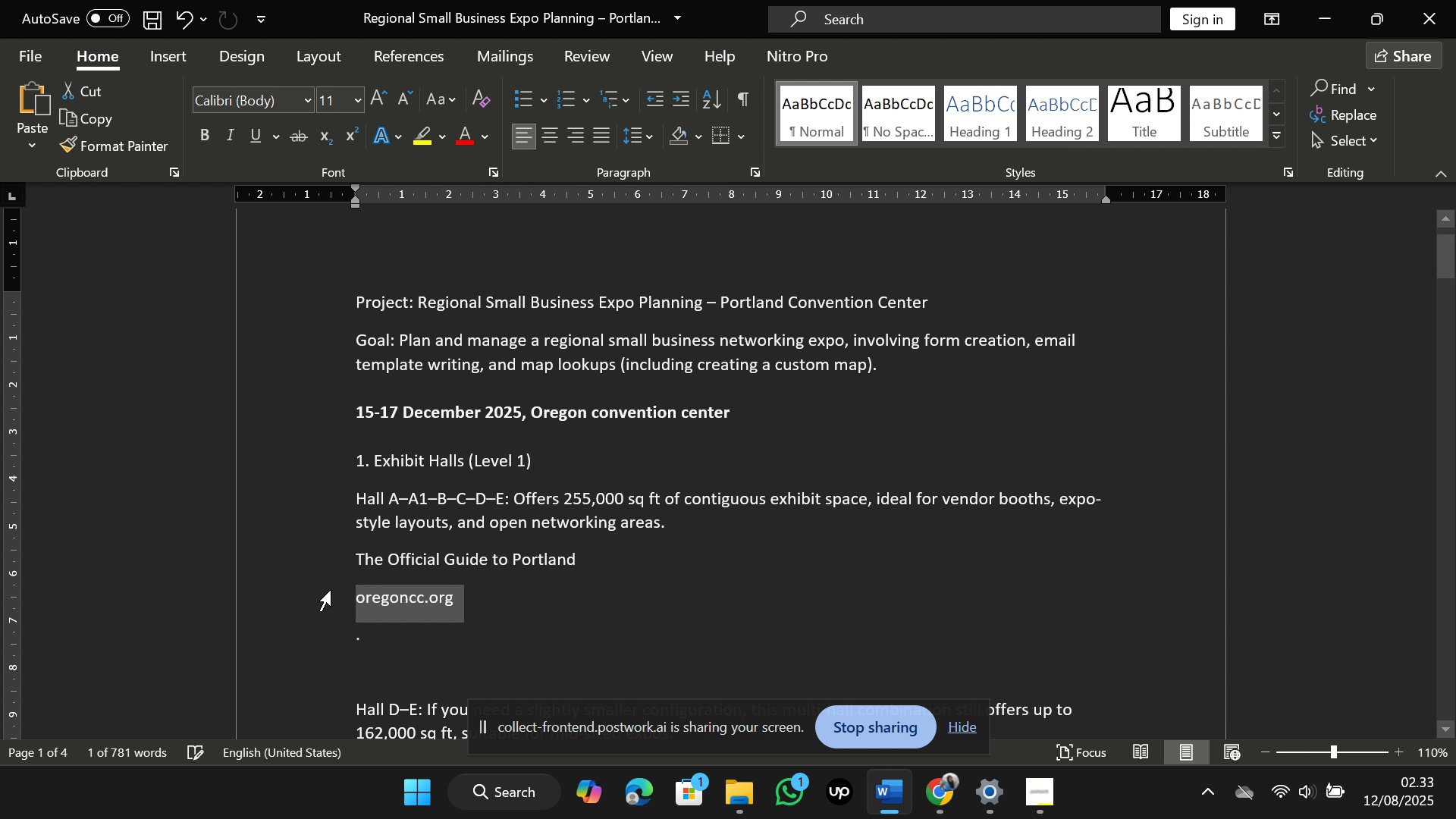 
key(Backspace)
 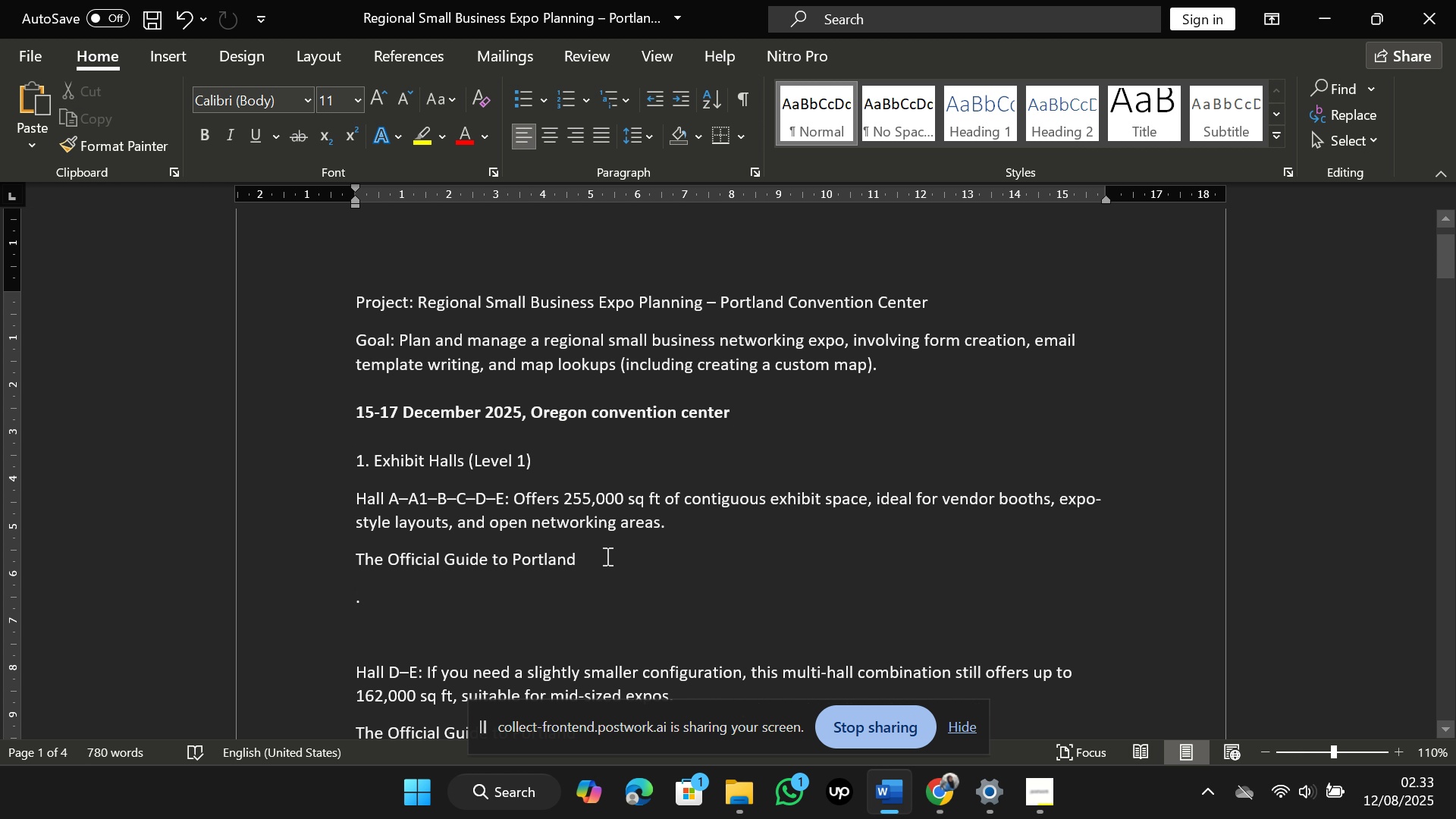 
left_click_drag(start_coordinate=[614, 550], to_coordinate=[311, 534])
 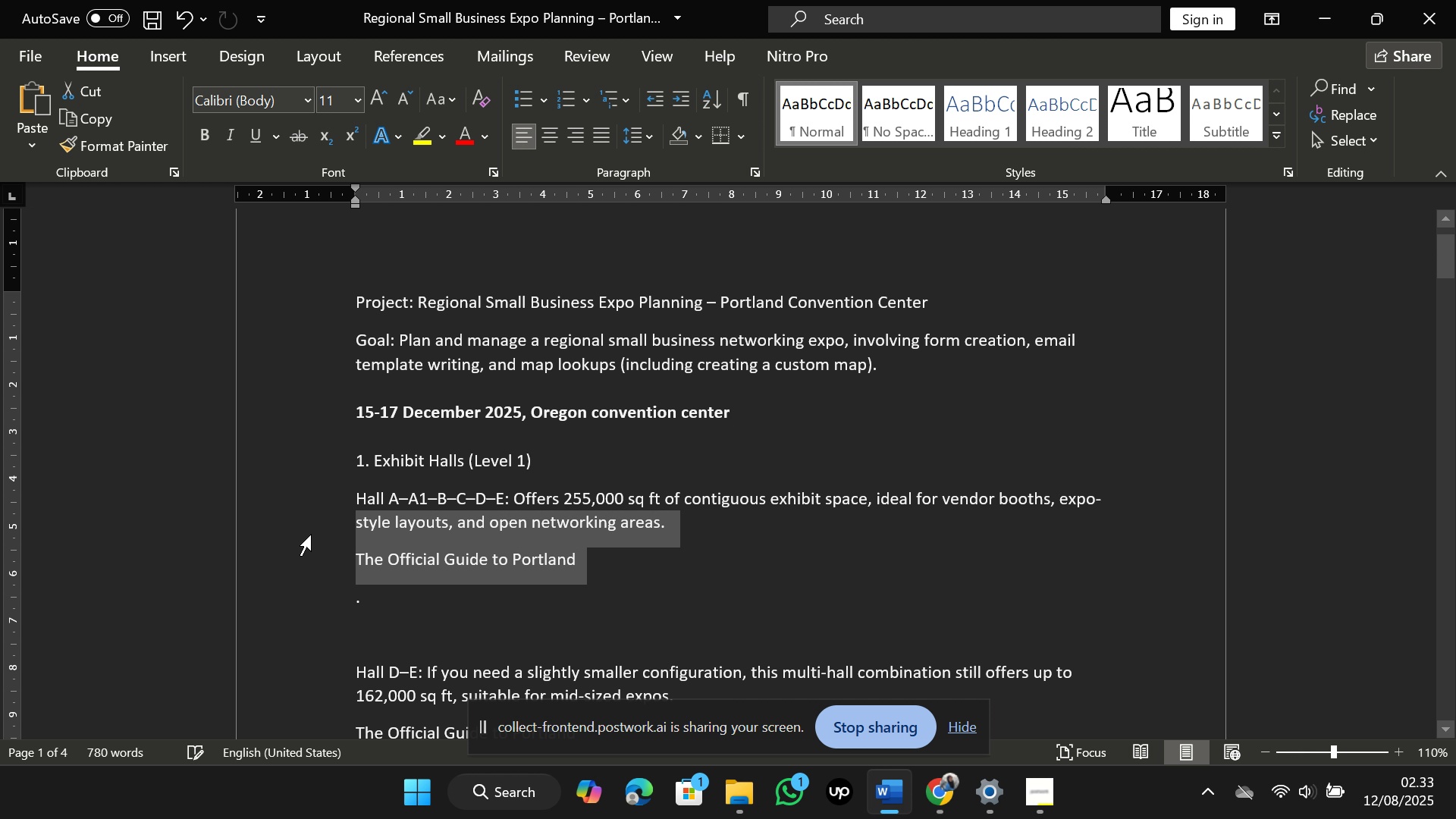 
left_click([311, 534])
 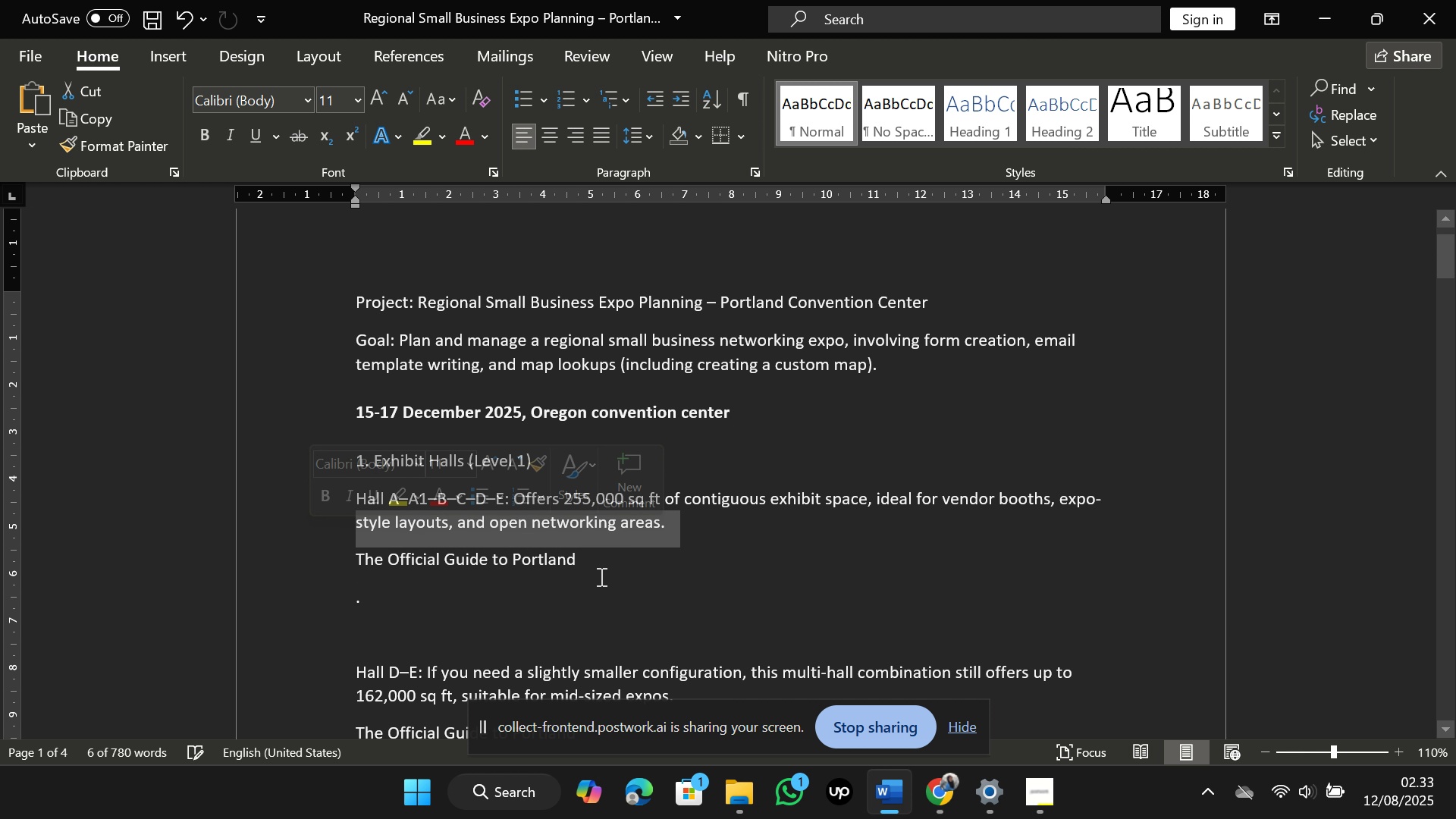 
left_click([602, 574])
 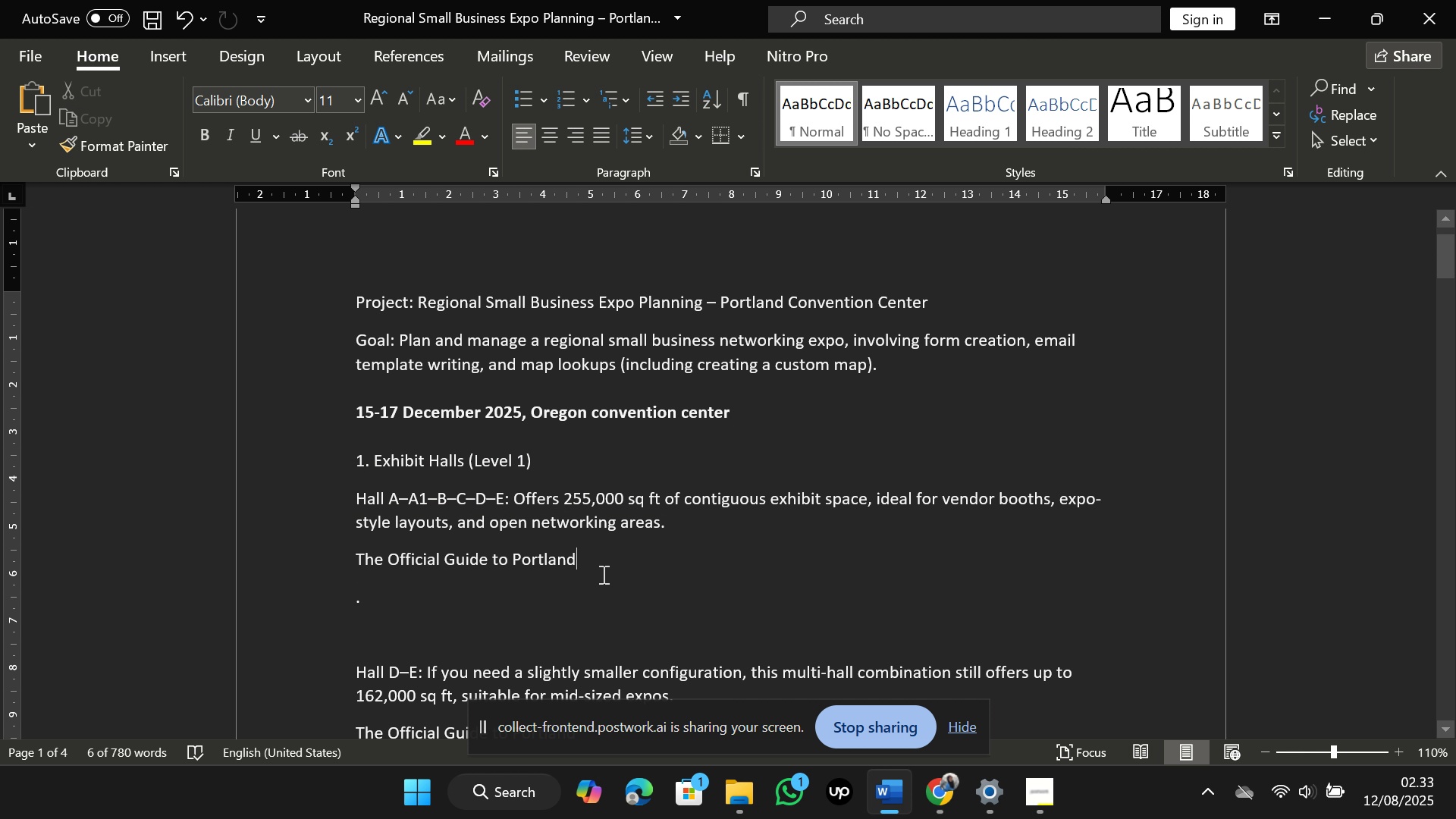 
left_click_drag(start_coordinate=[602, 574], to_coordinate=[286, 551])
 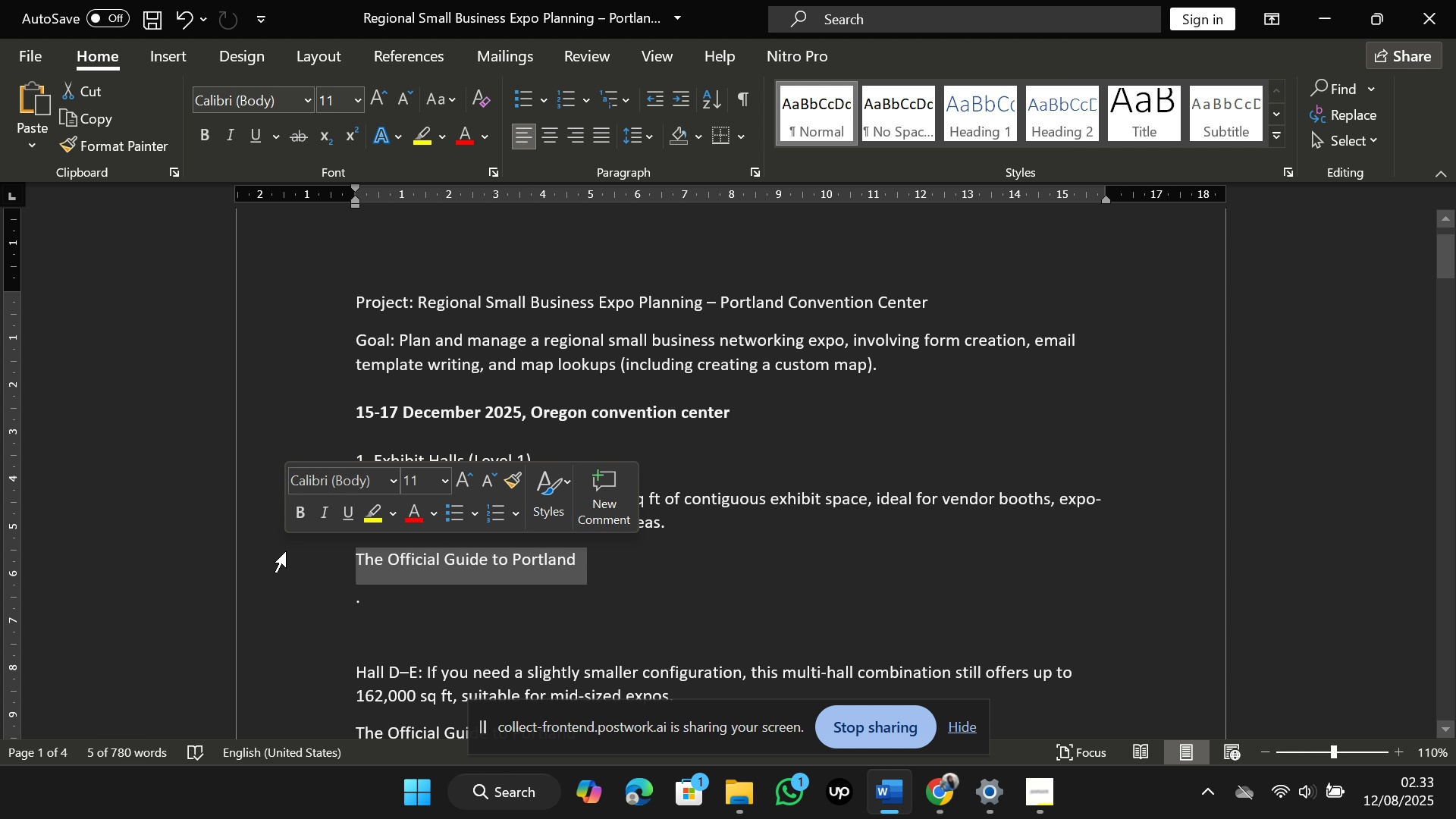 
key(Backspace)
 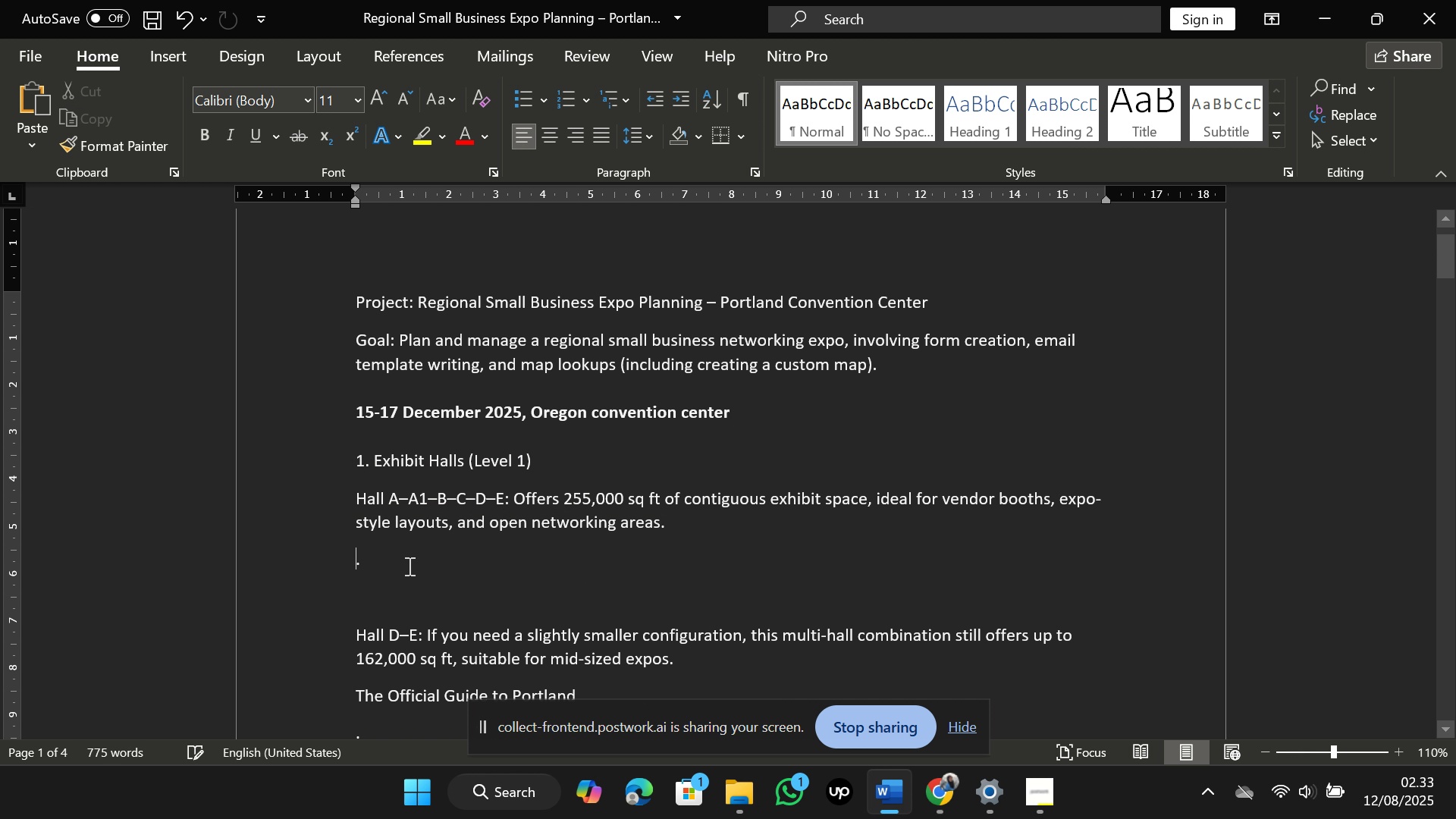 
left_click([408, 566])
 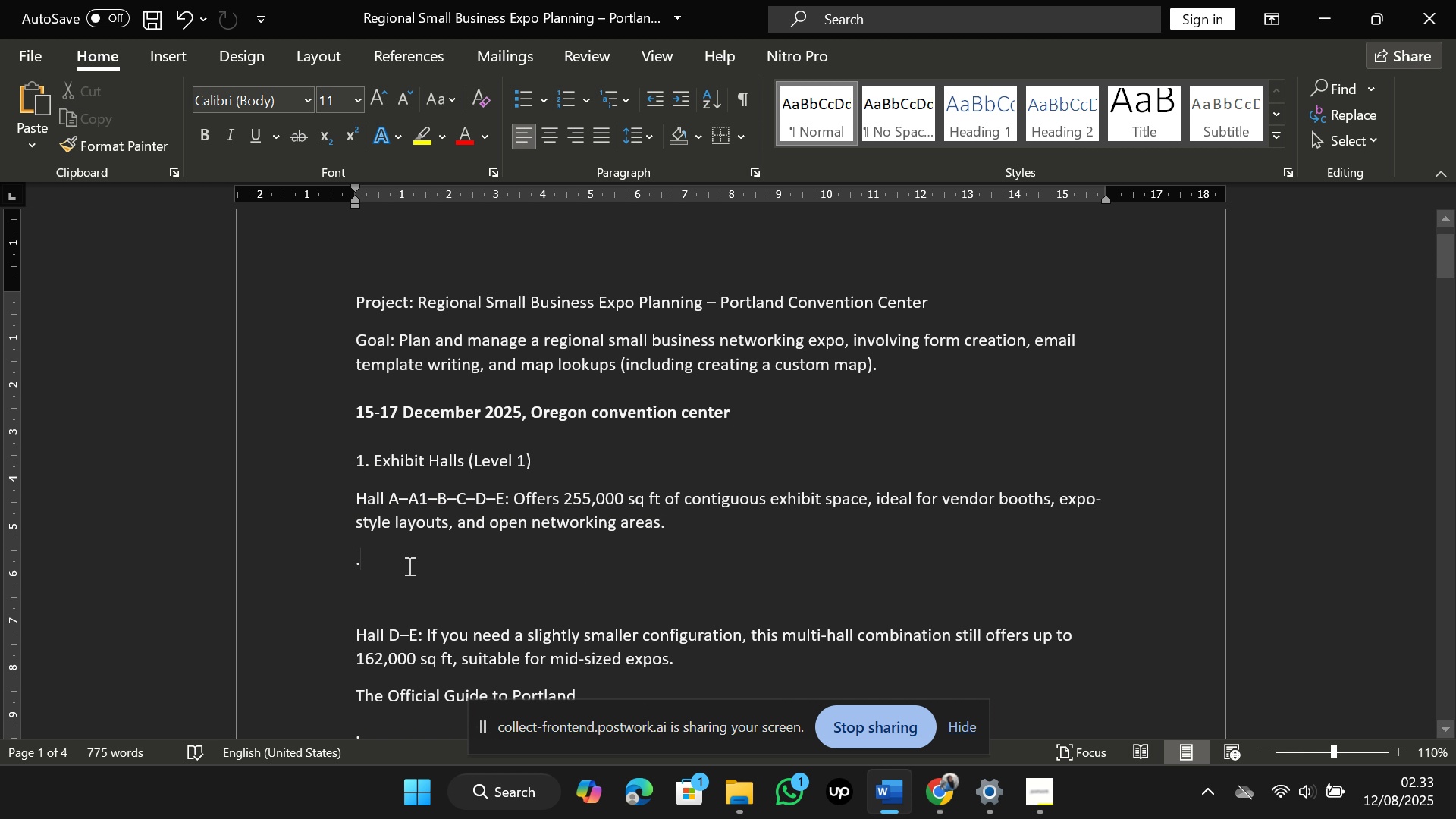 
key(Backspace)
 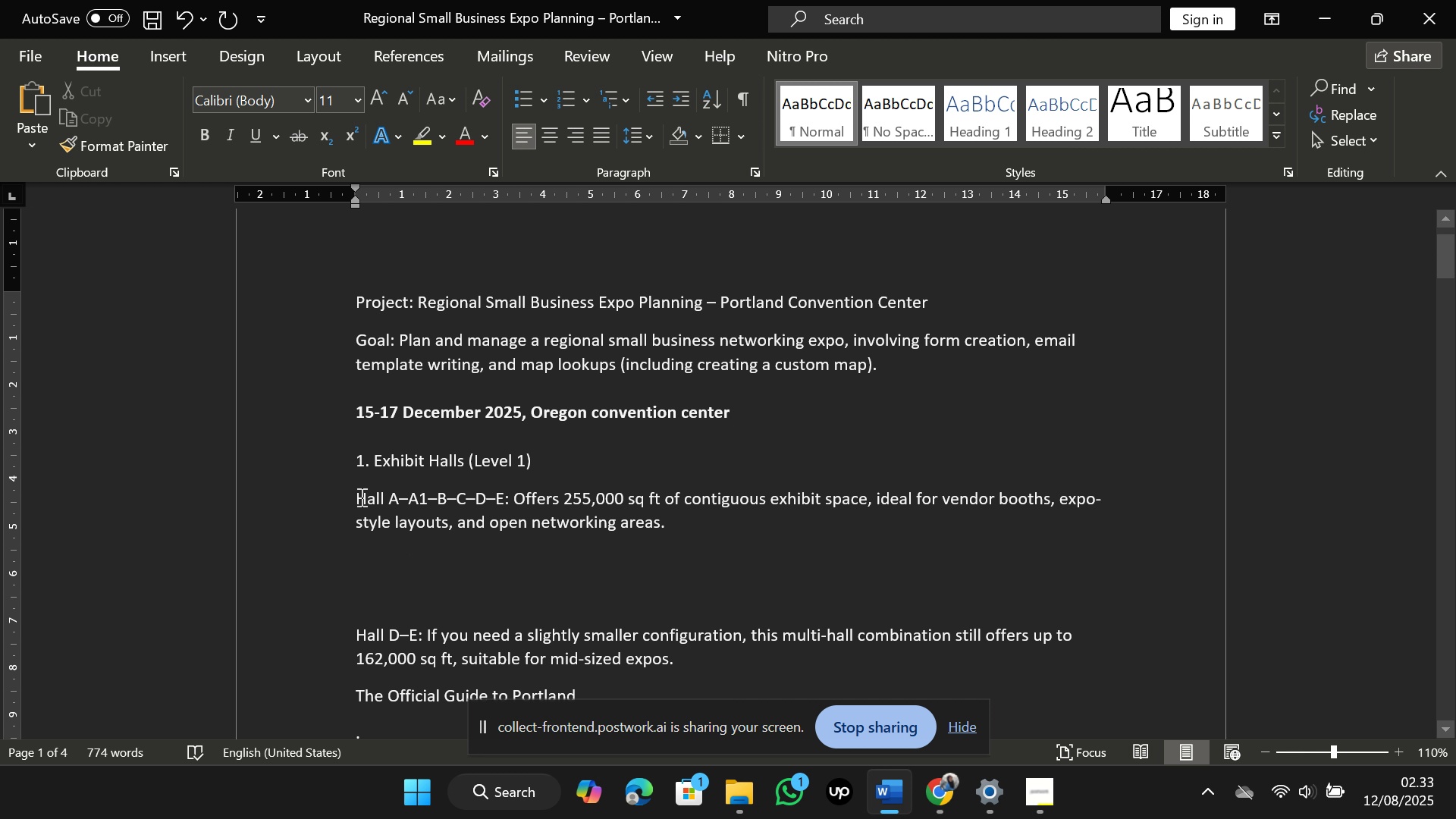 
left_click([356, 496])
 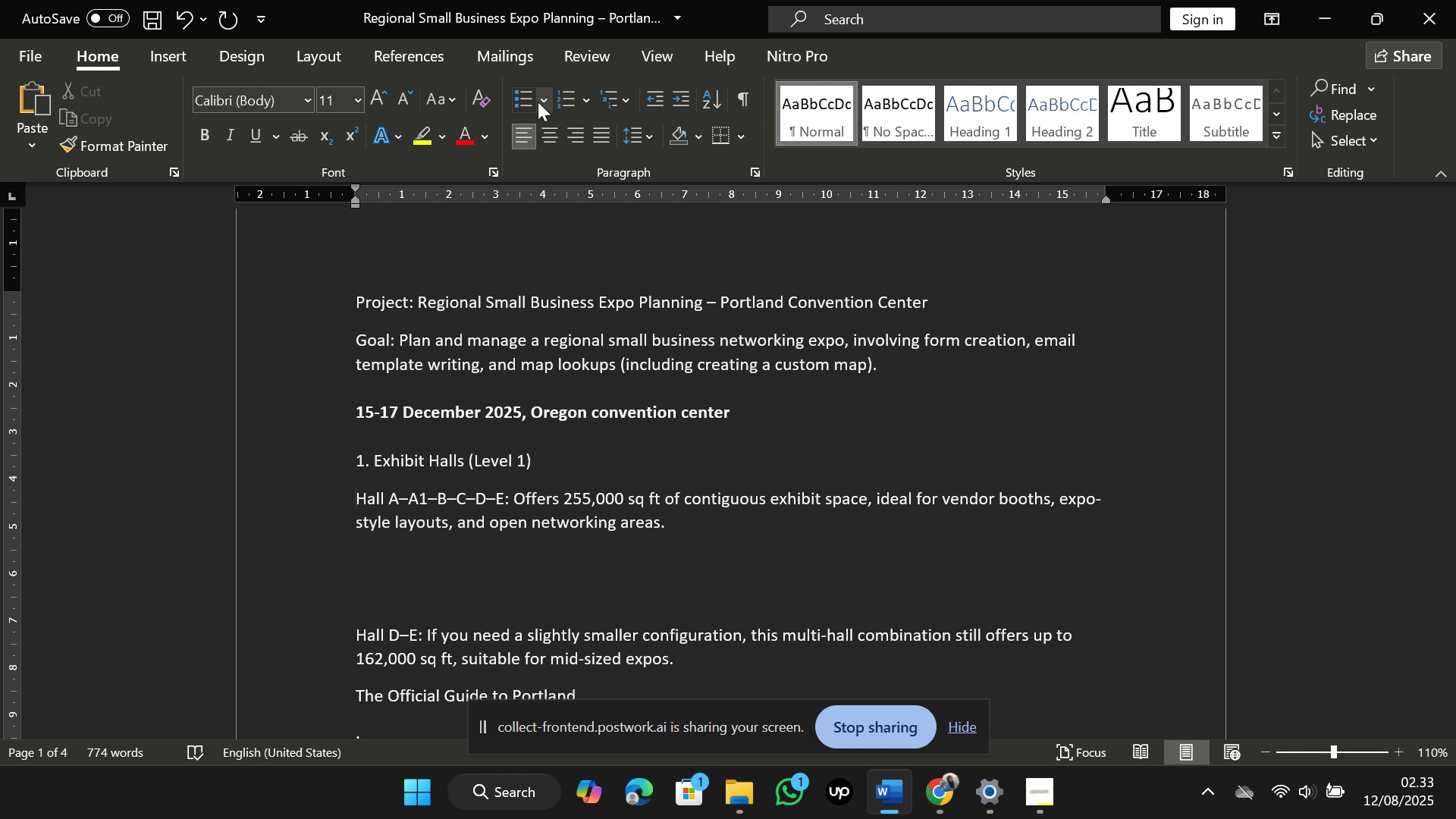 
left_click([526, 102])
 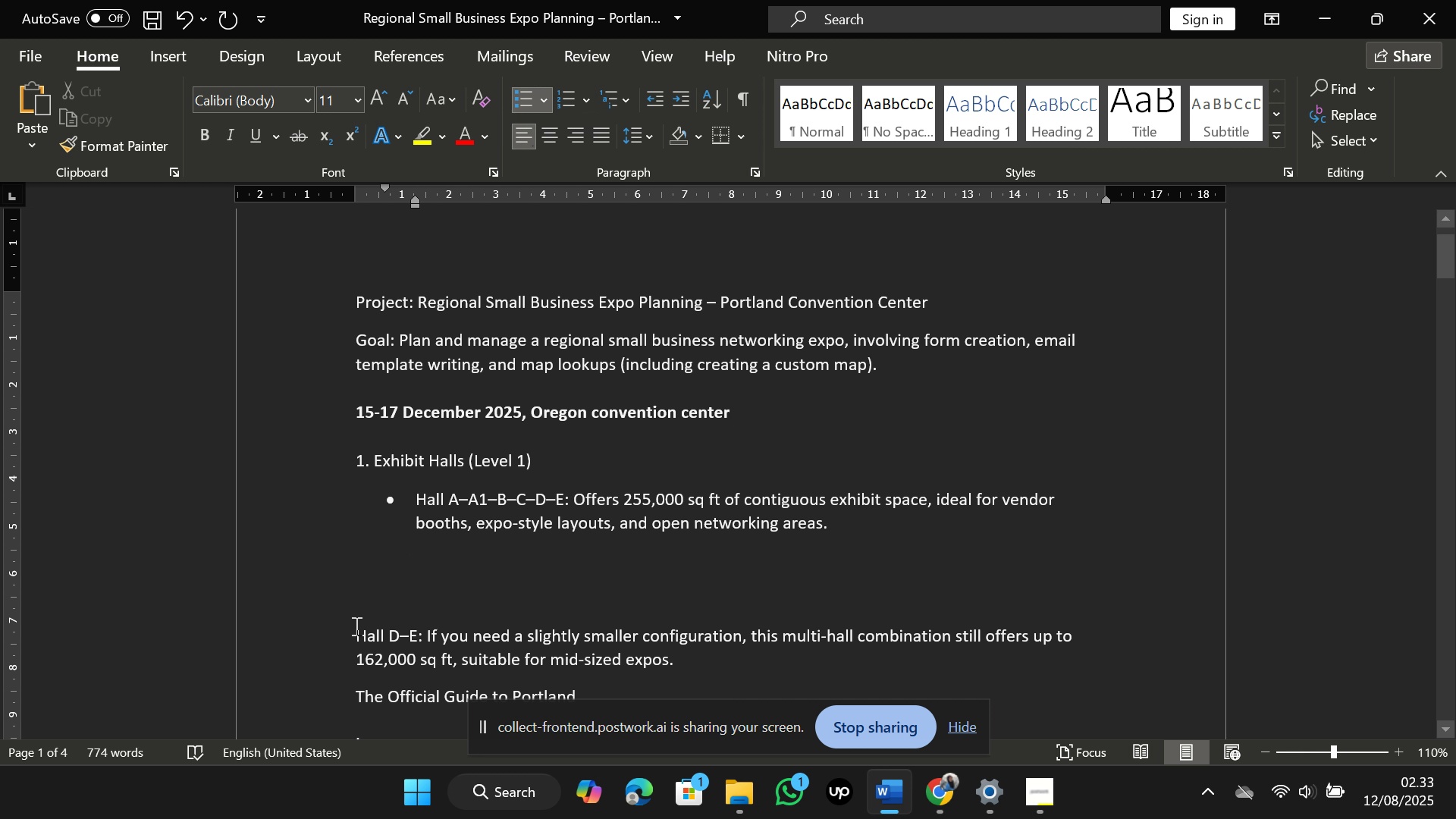 
left_click([354, 631])
 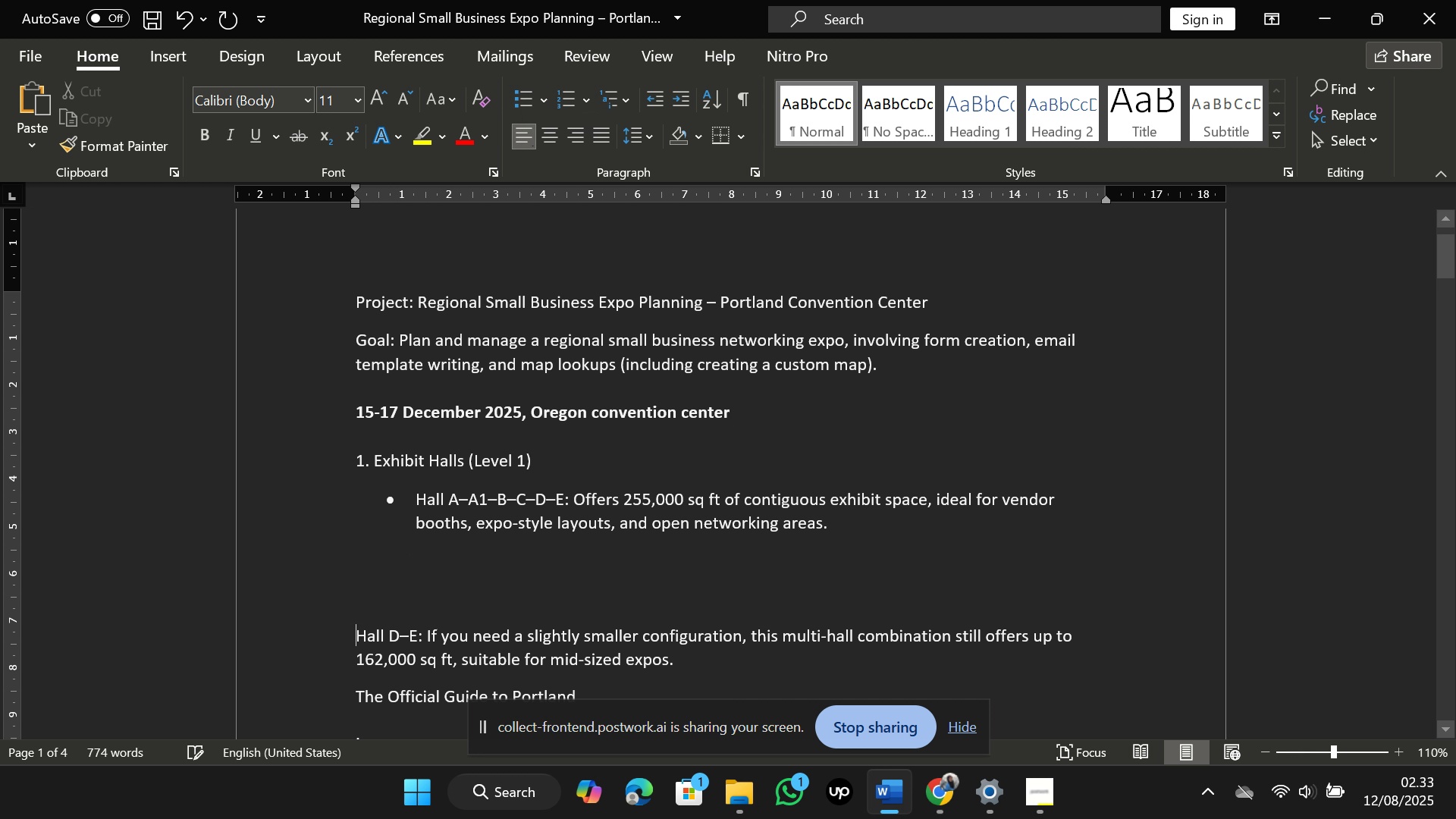 
key(Backspace)
 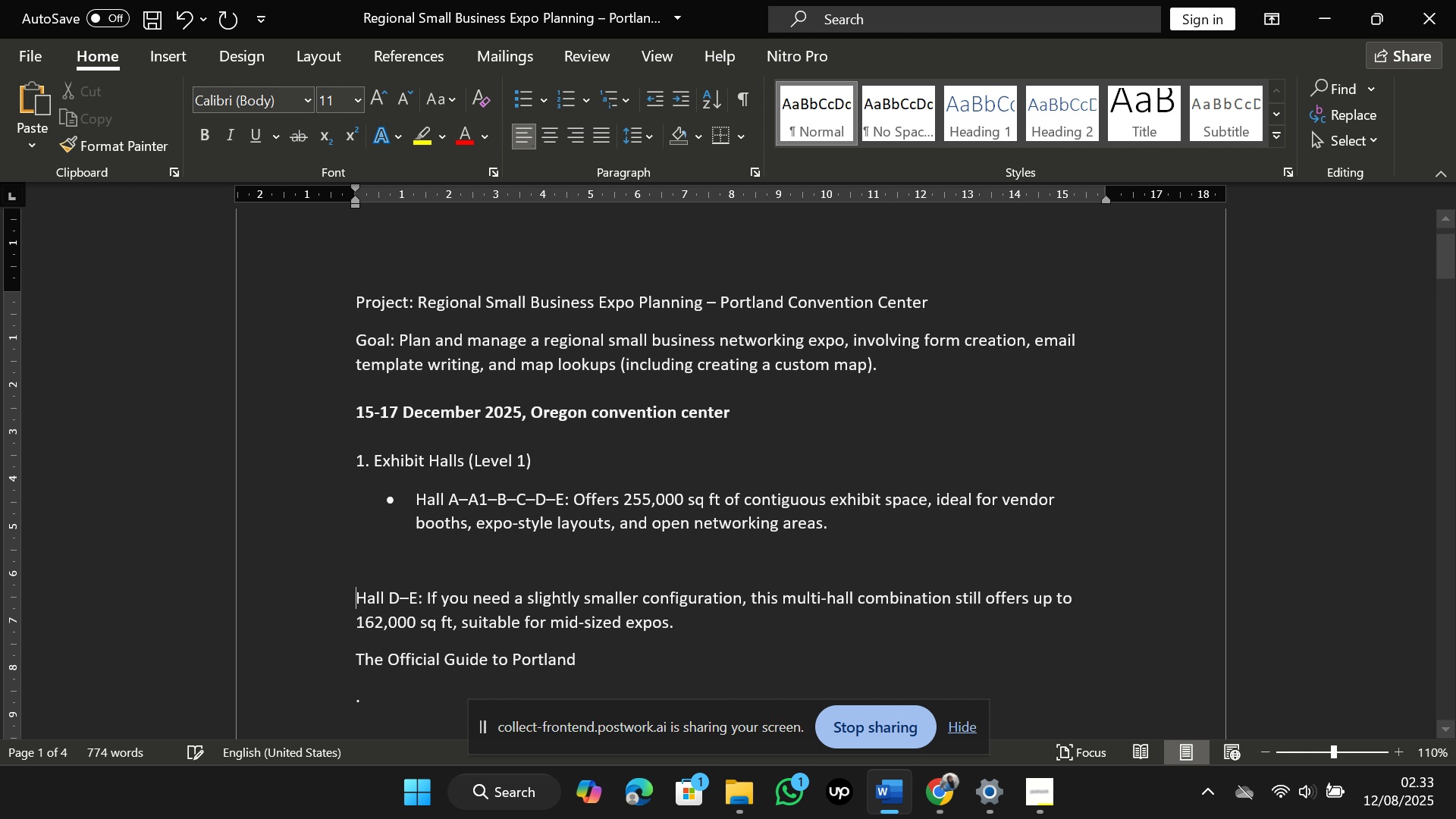 
key(Backspace)
 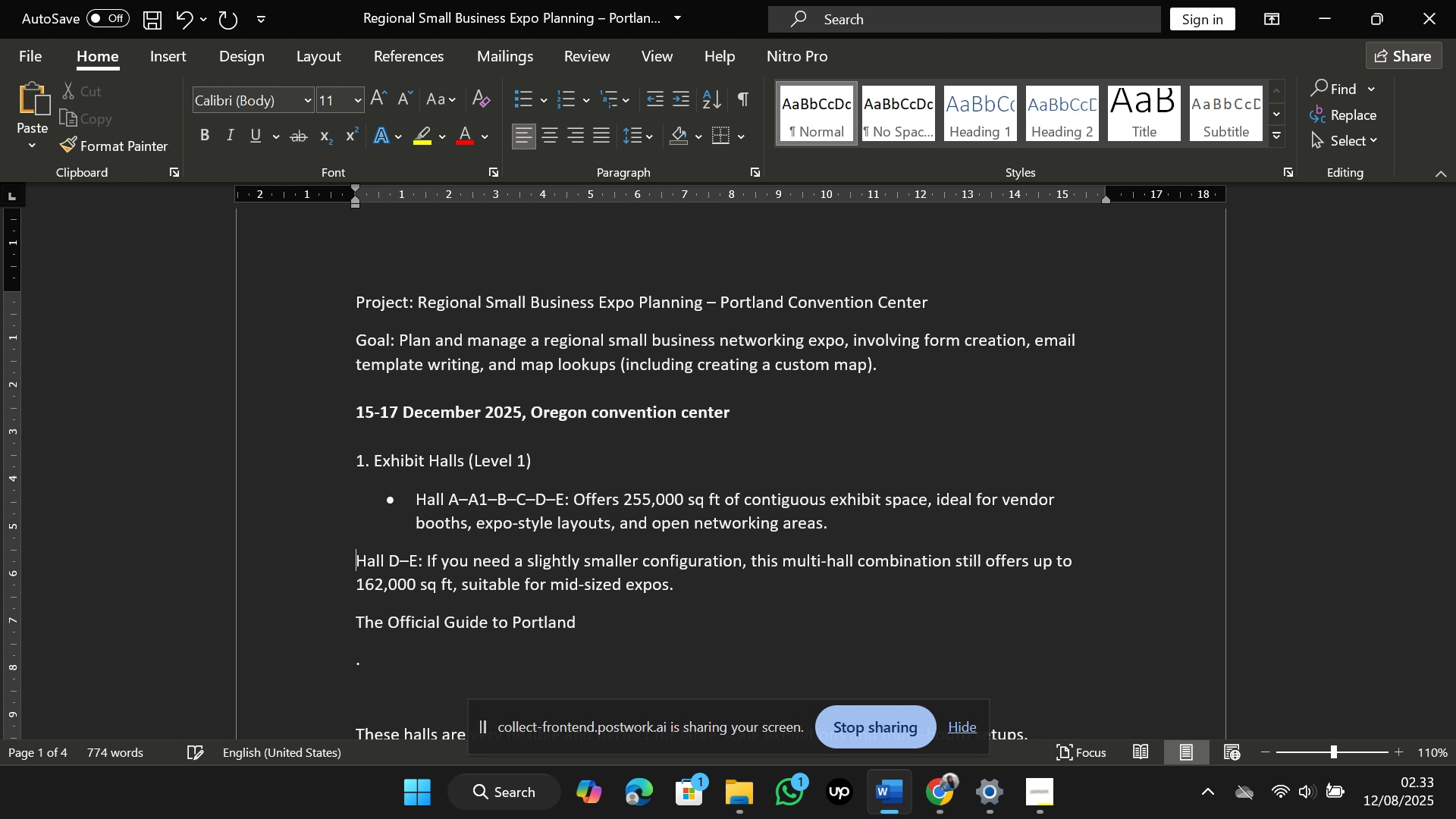 
key(Backspace)
 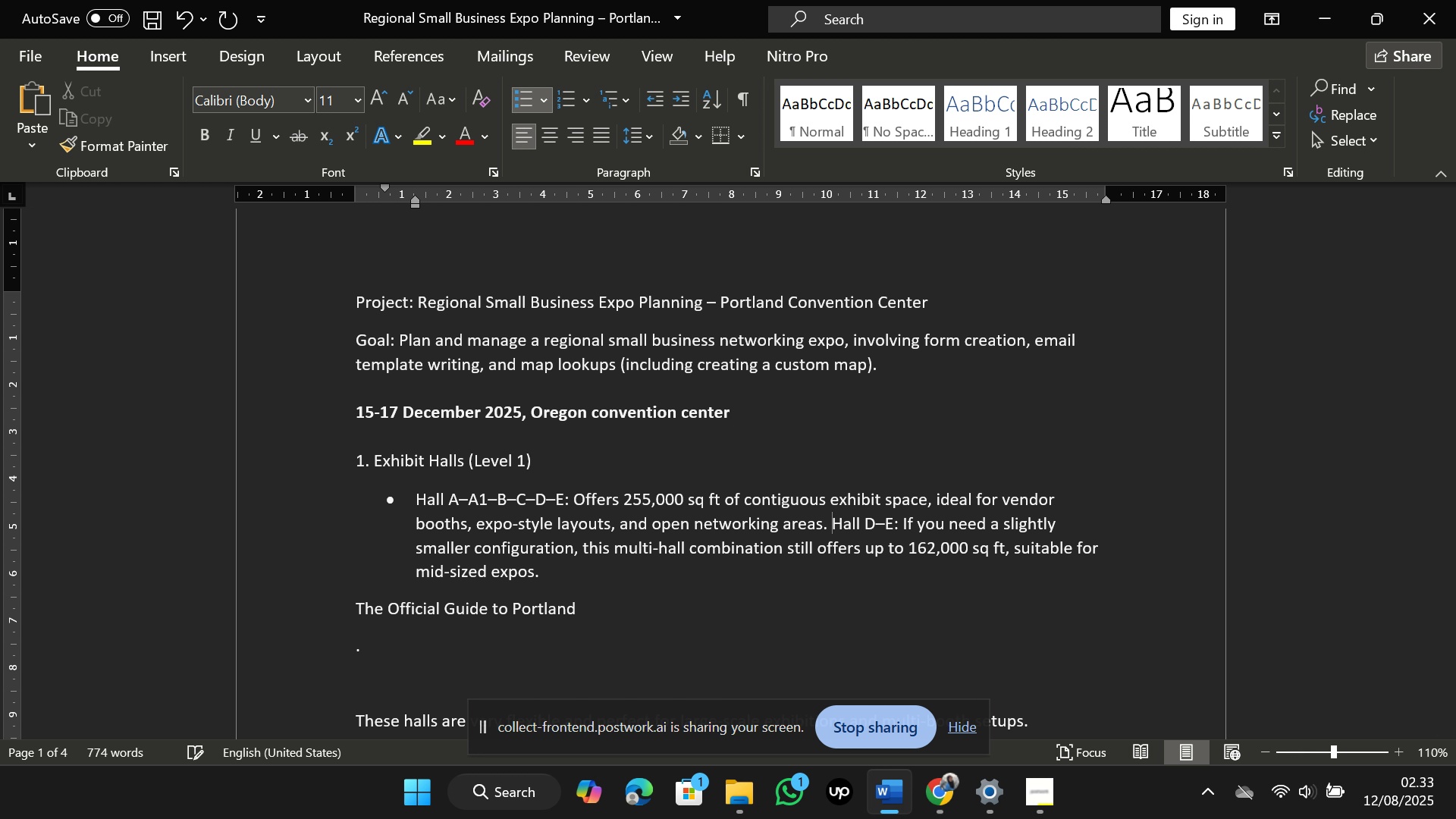 
key(Shift+Enter)
 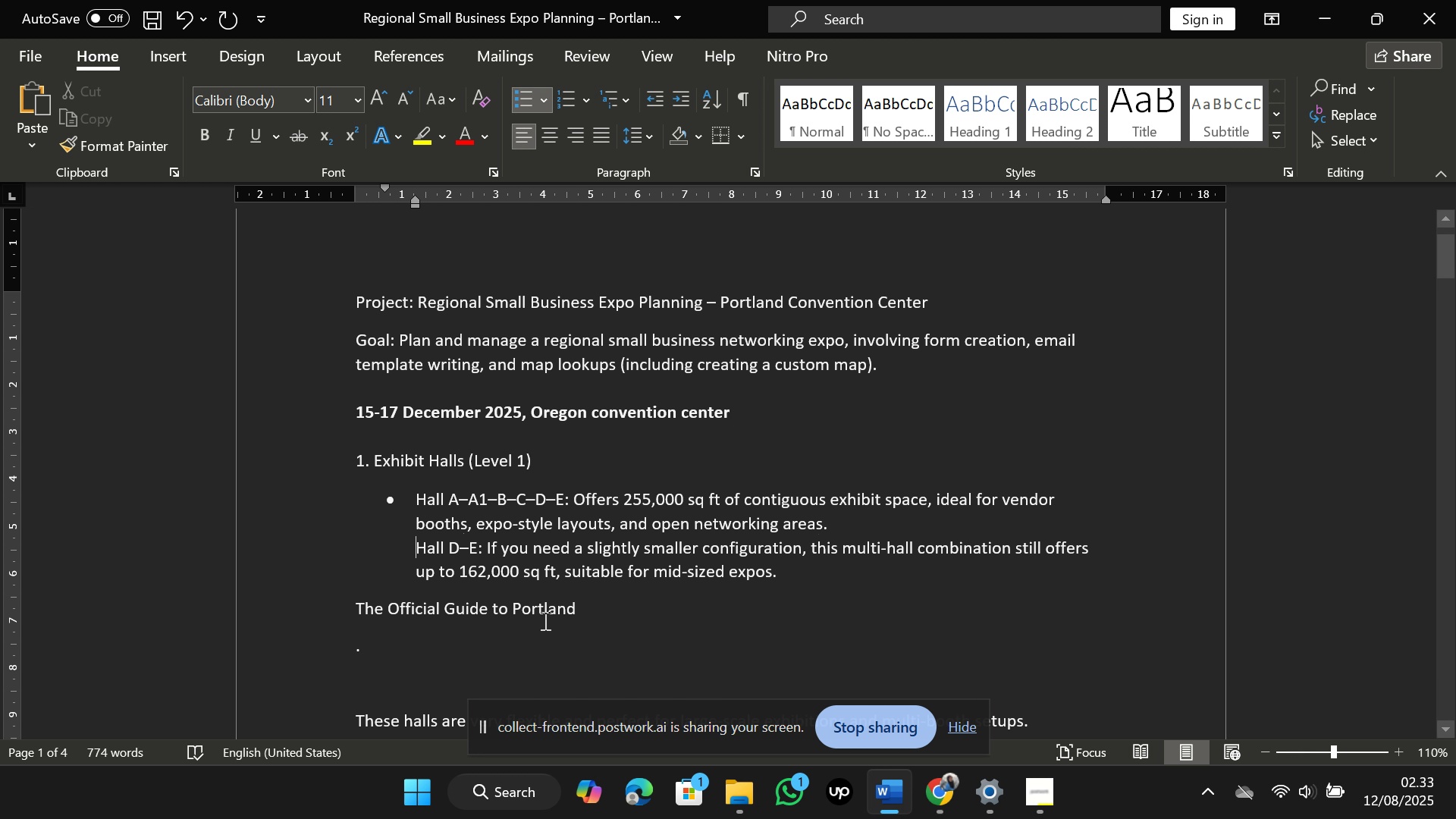 
left_click_drag(start_coordinate=[398, 641], to_coordinate=[342, 600])
 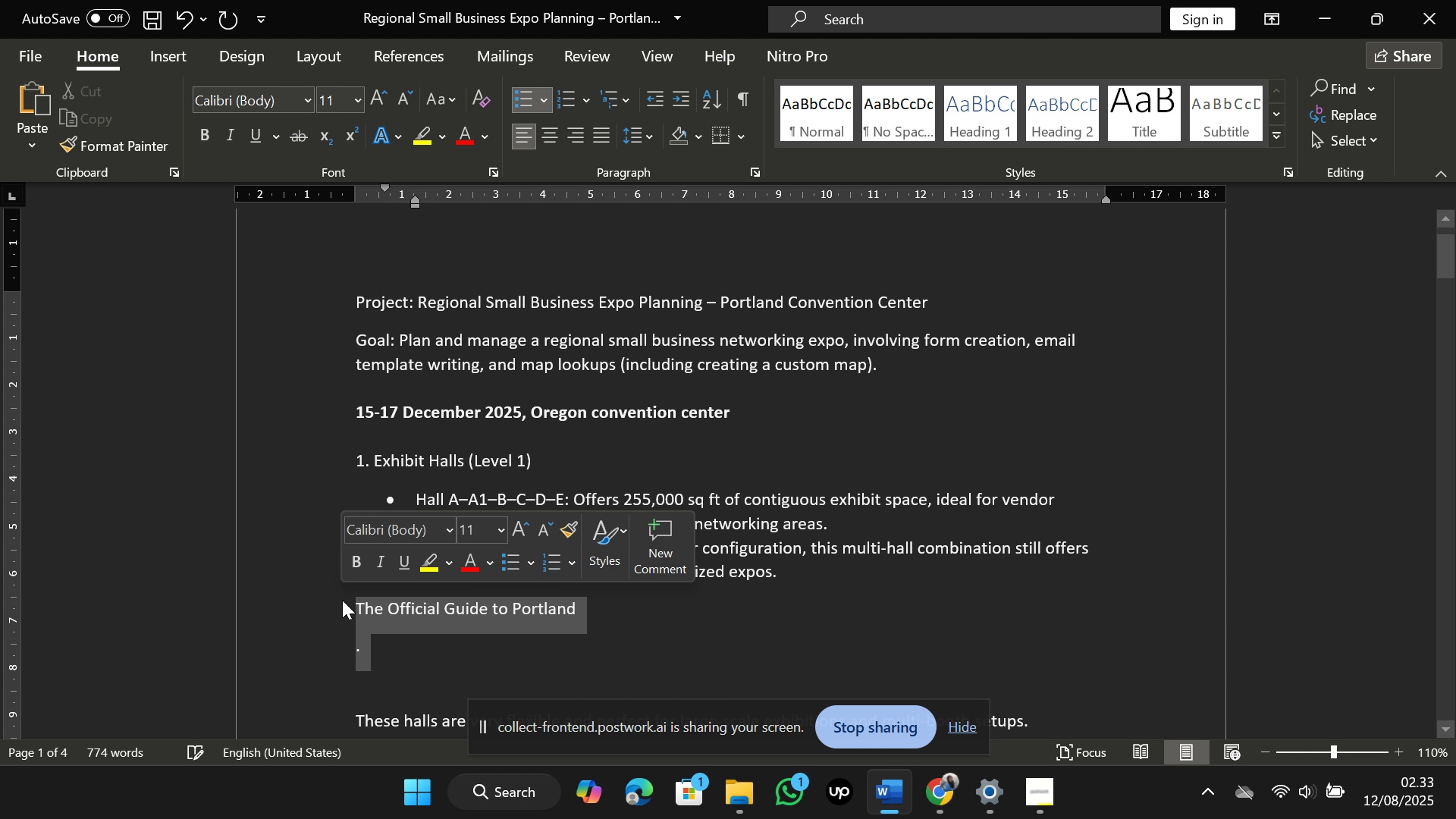 
key(Backspace)
 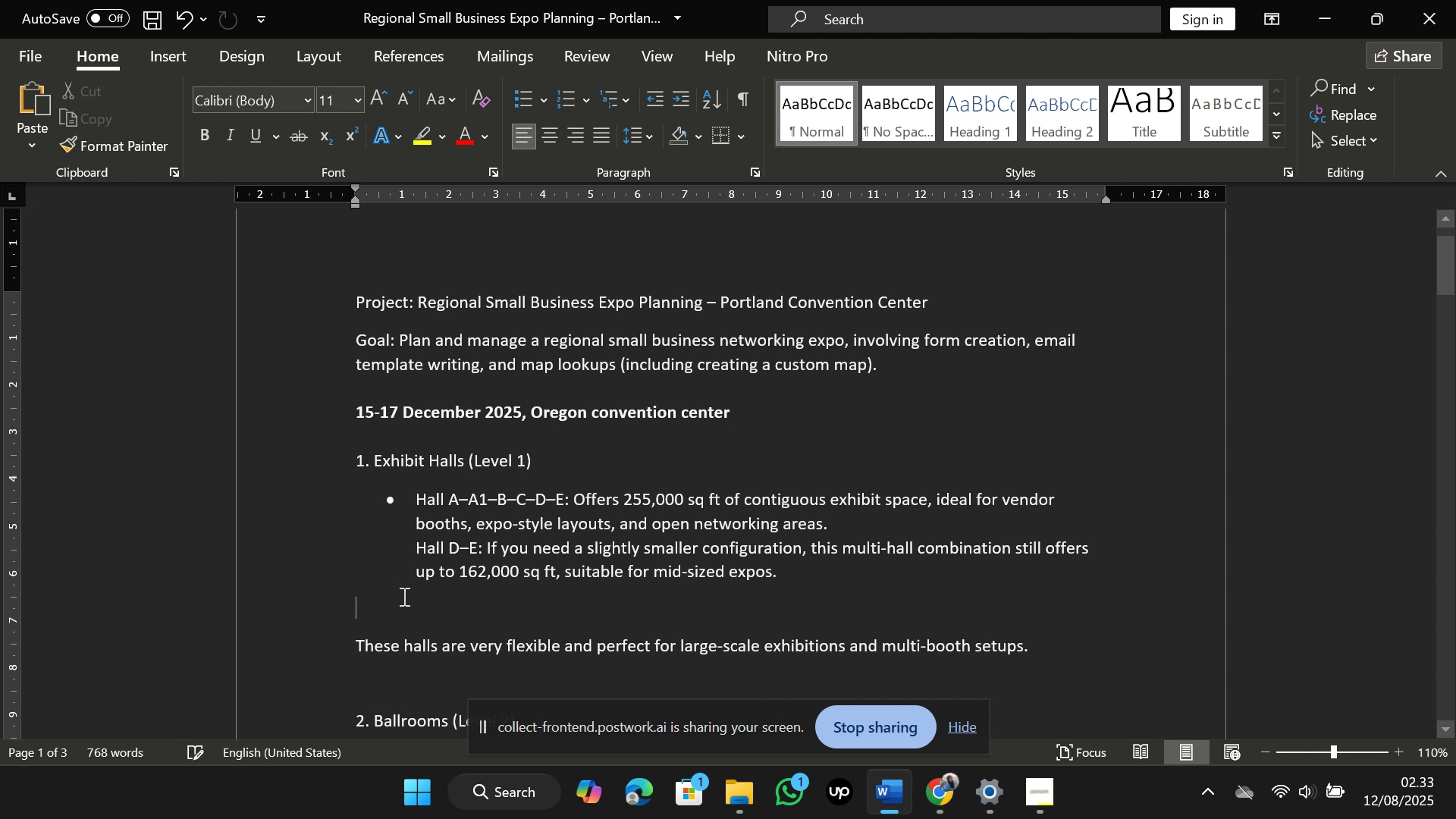 
scroll: coordinate [403, 597], scroll_direction: down, amount: 1.0
 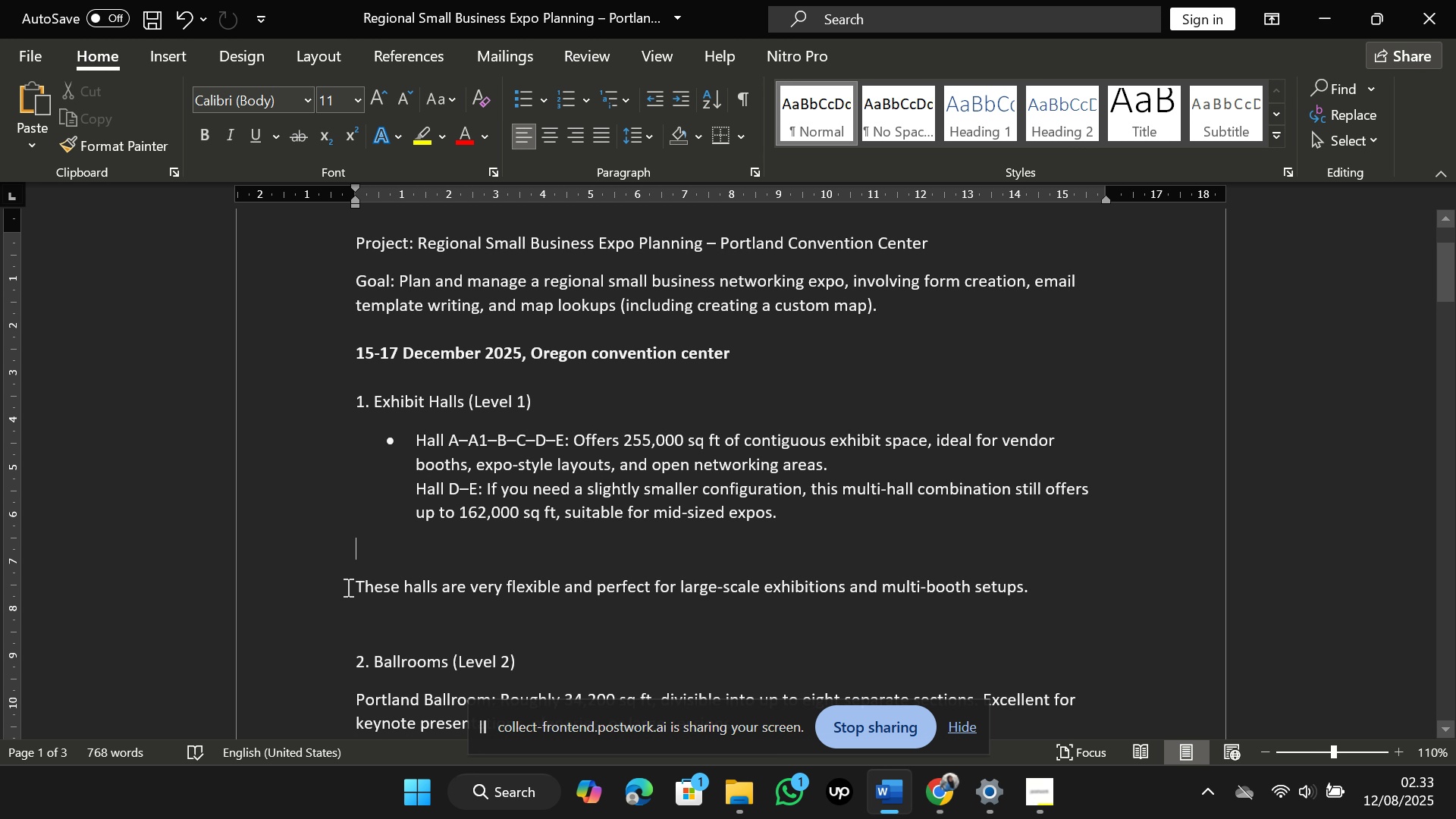 
left_click([349, 585])
 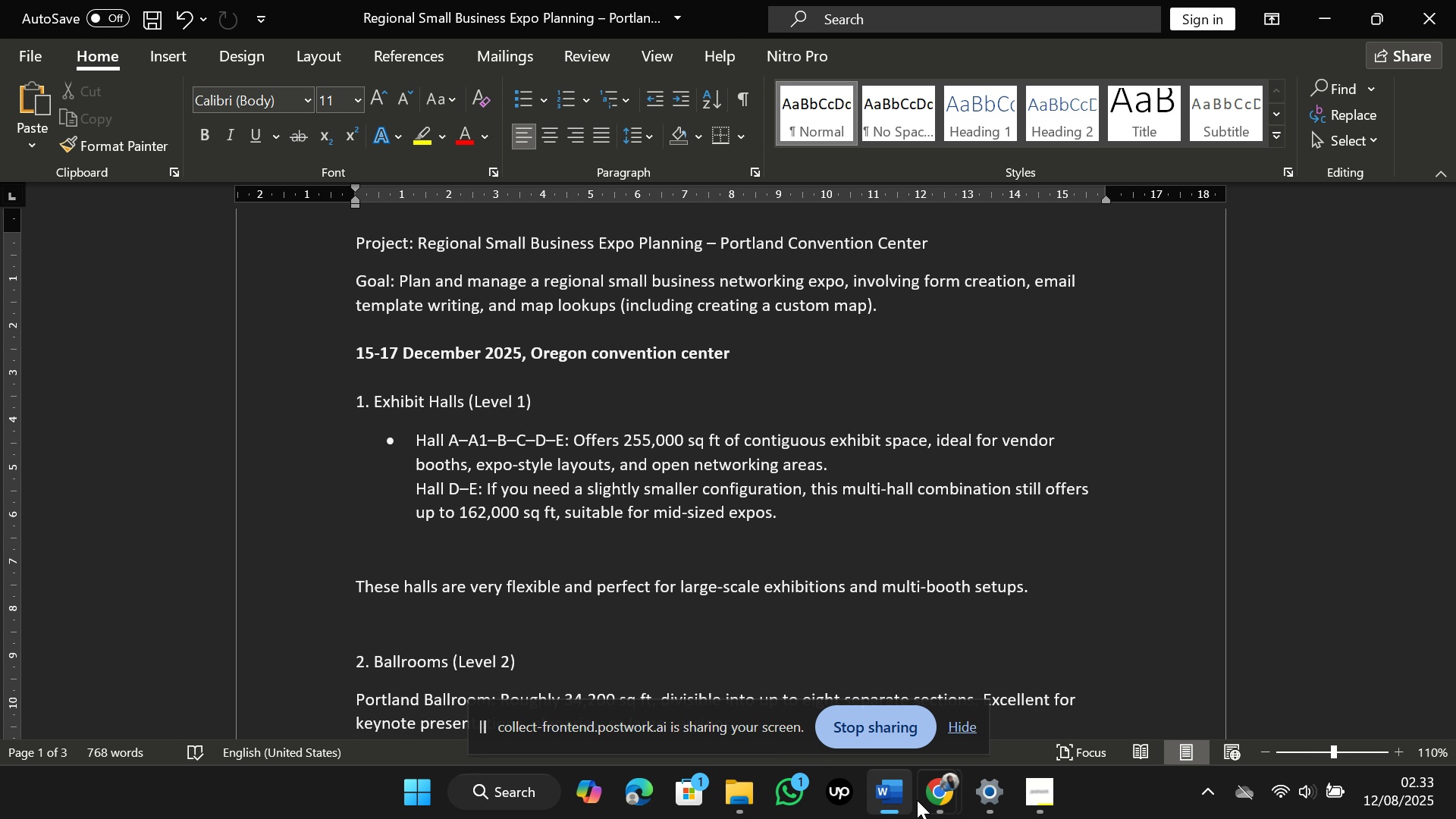 
left_click([929, 793])
 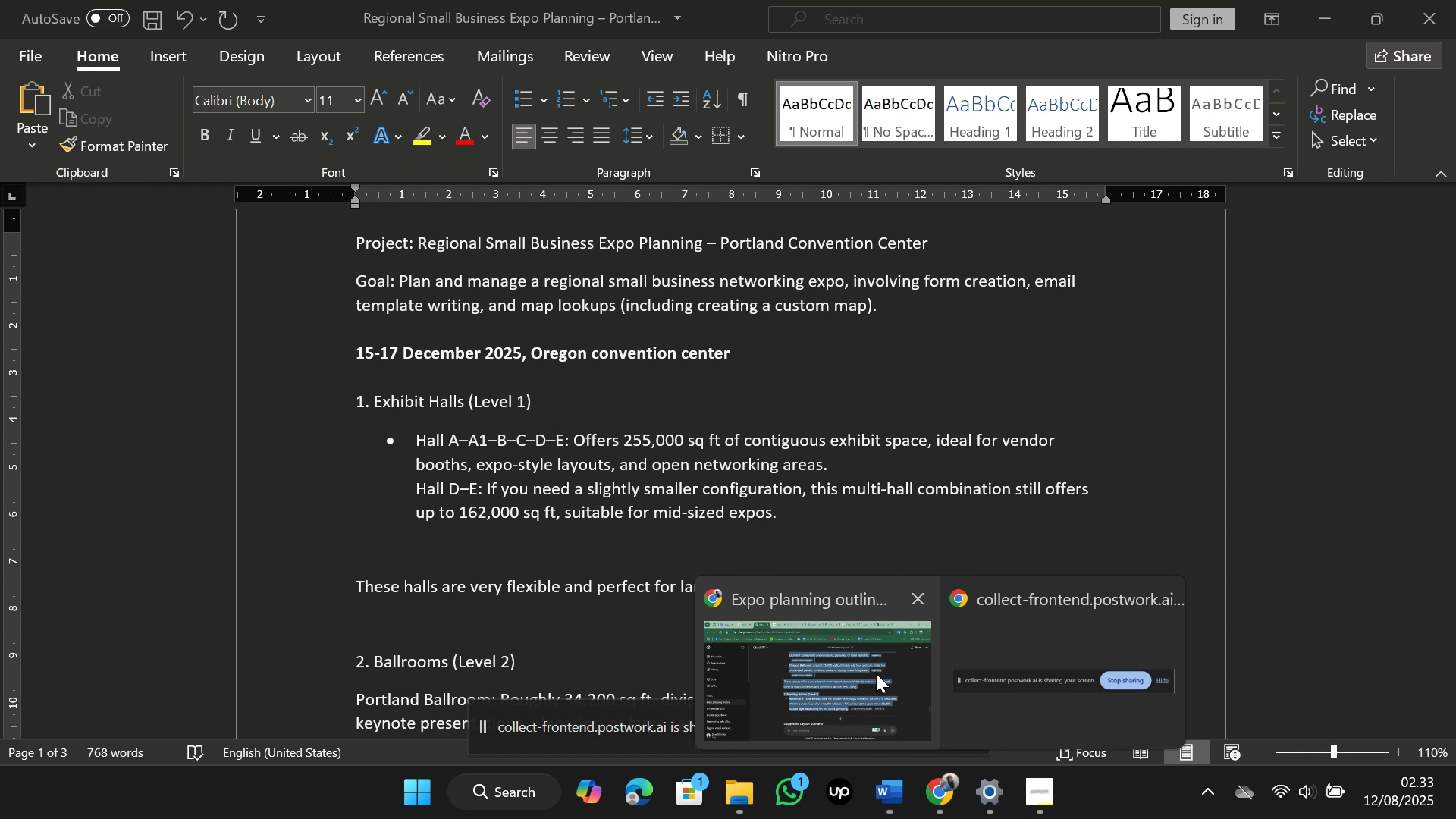 
left_click([869, 665])
 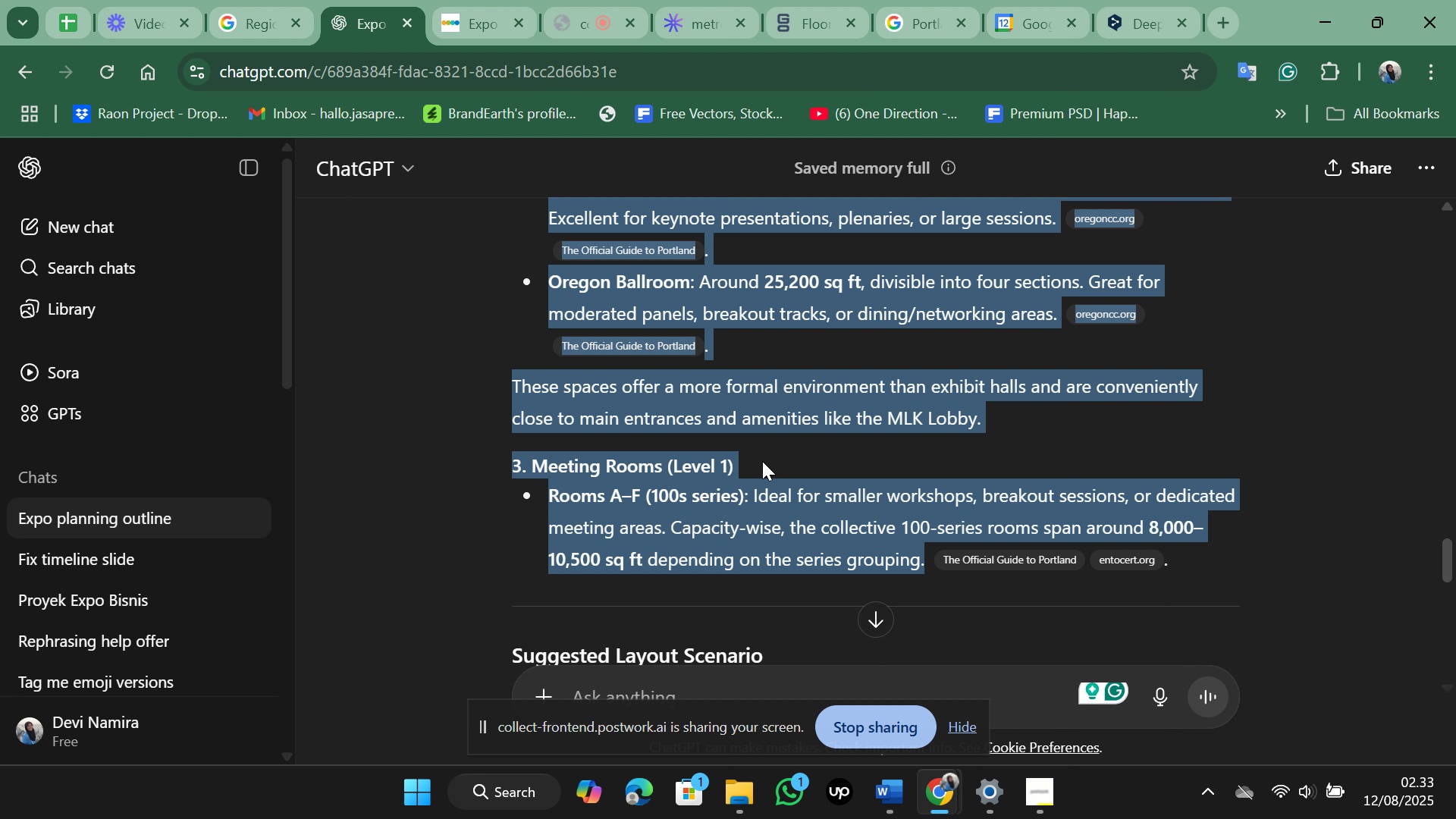 
scroll: coordinate [758, 429], scroll_direction: up, amount: 3.0
 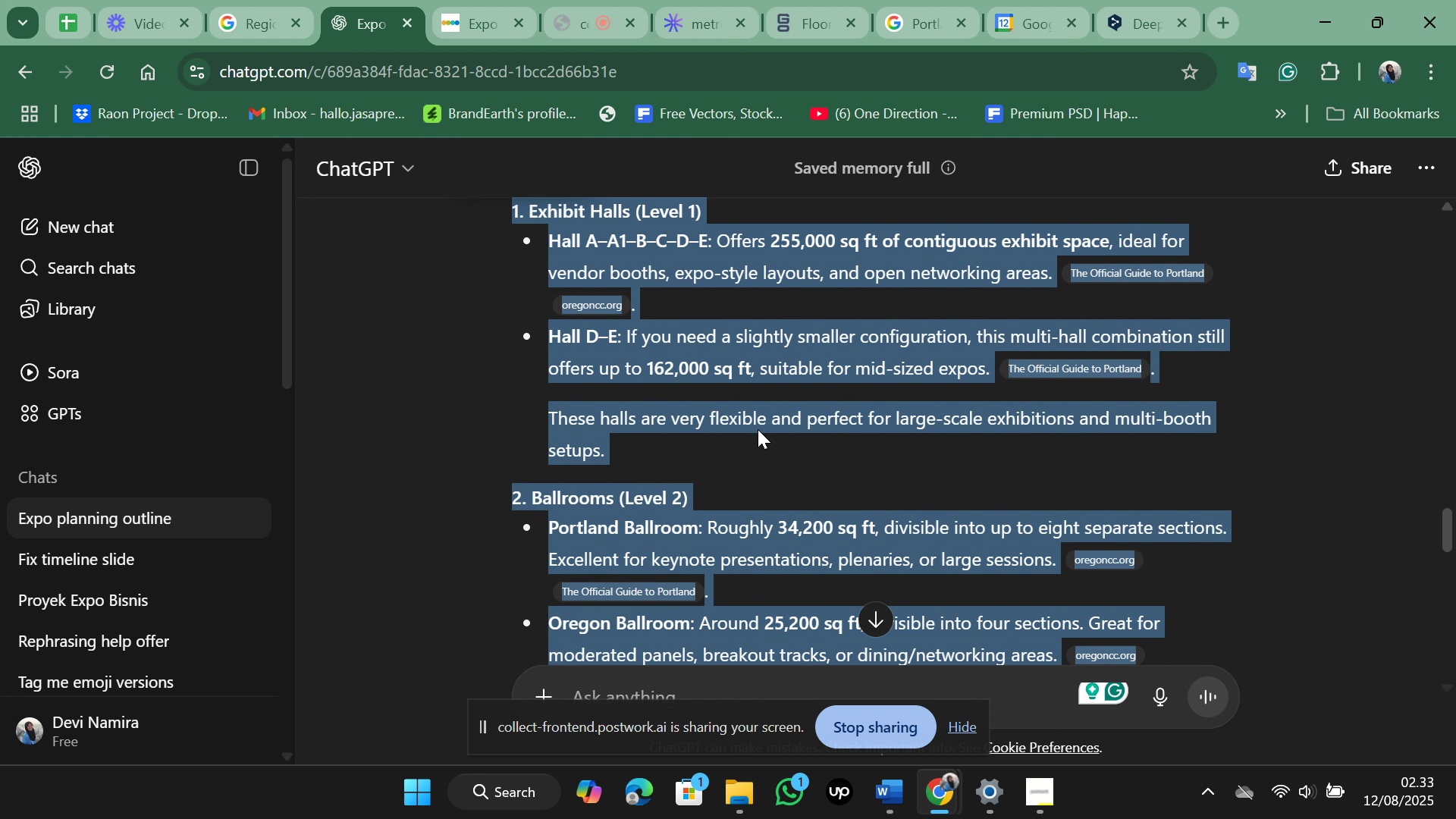 
left_click([758, 429])
 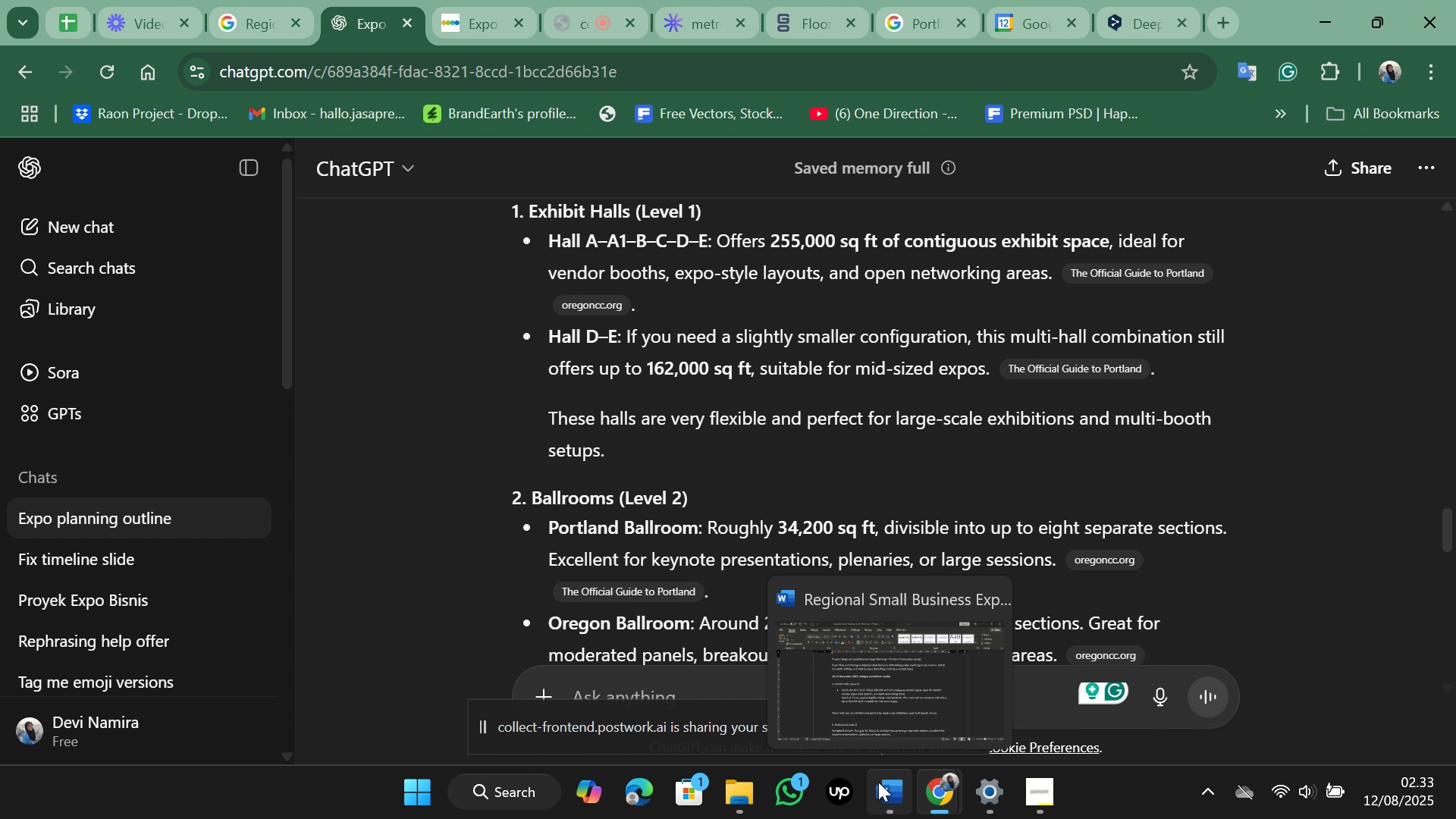 
left_click([881, 667])
 